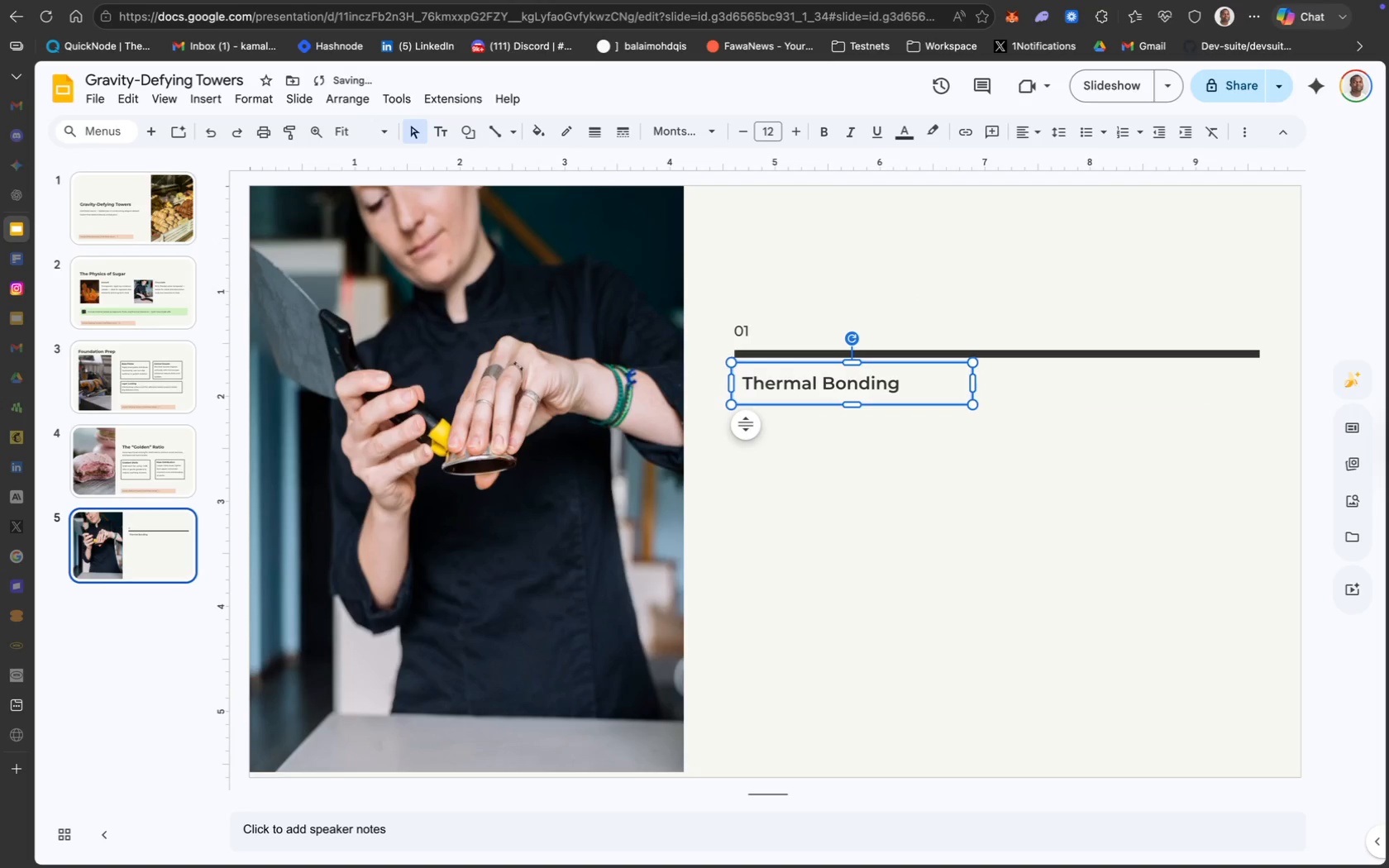 
key(ArrowLeft)
 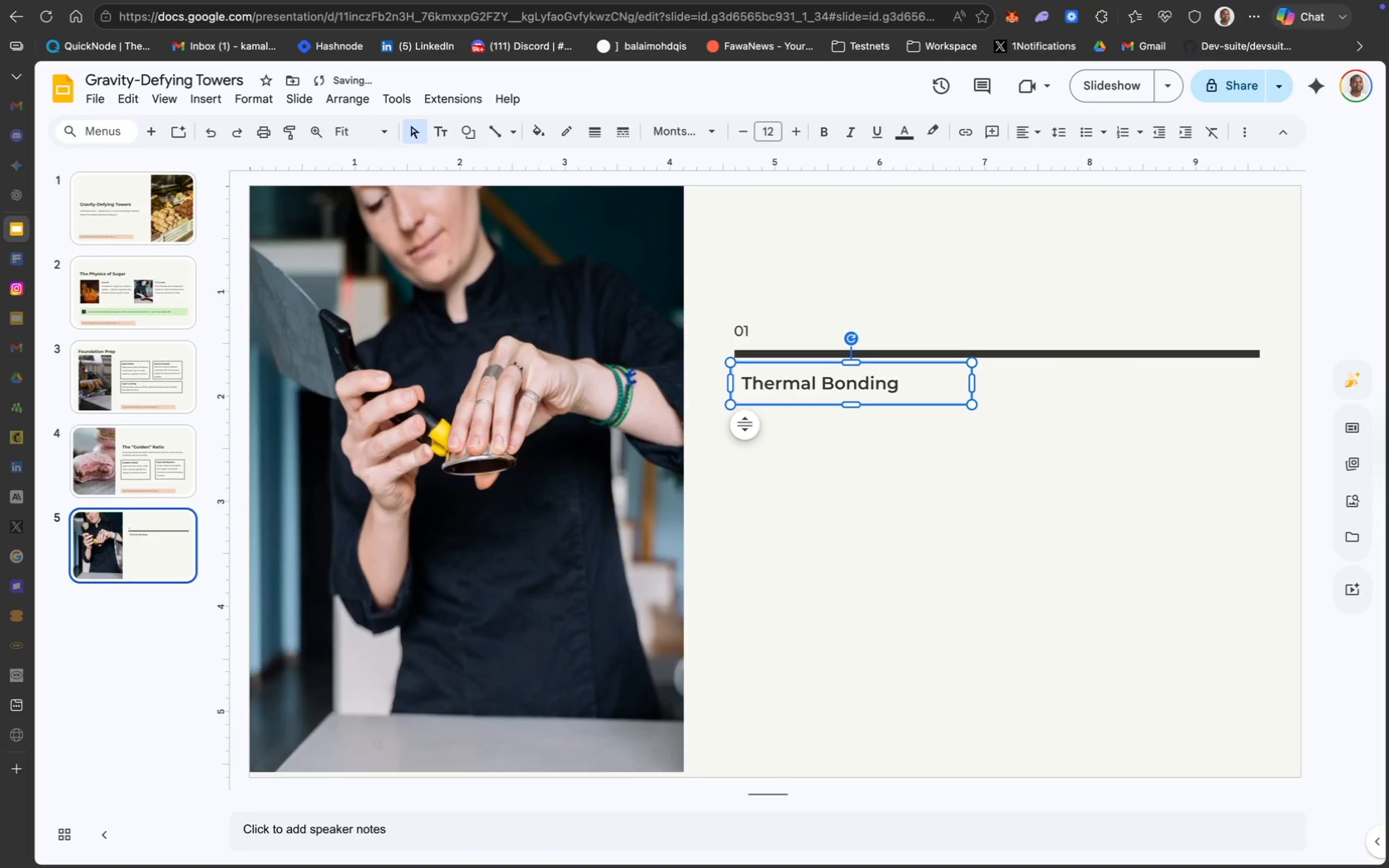 
key(ArrowLeft)
 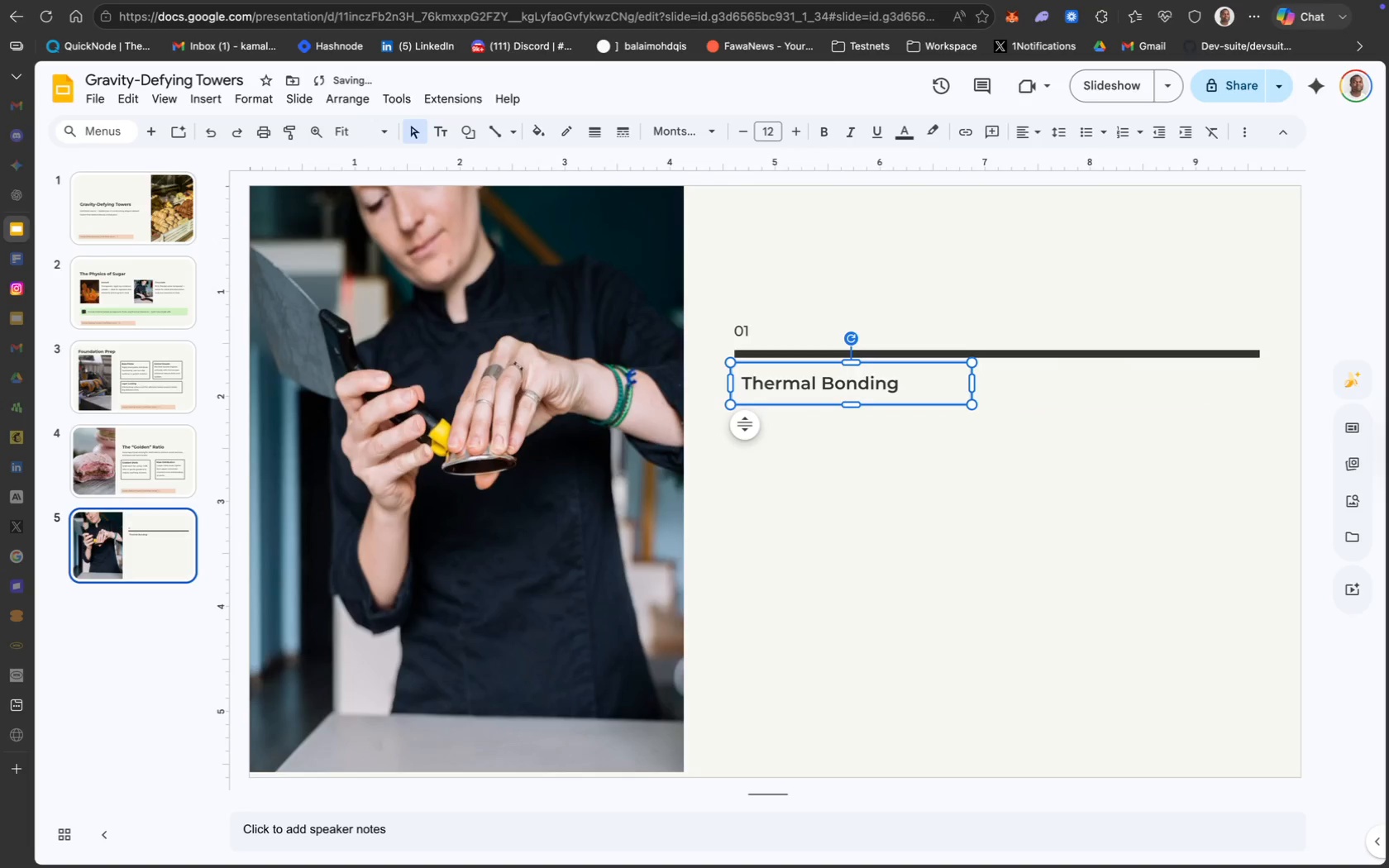 
key(ArrowLeft)
 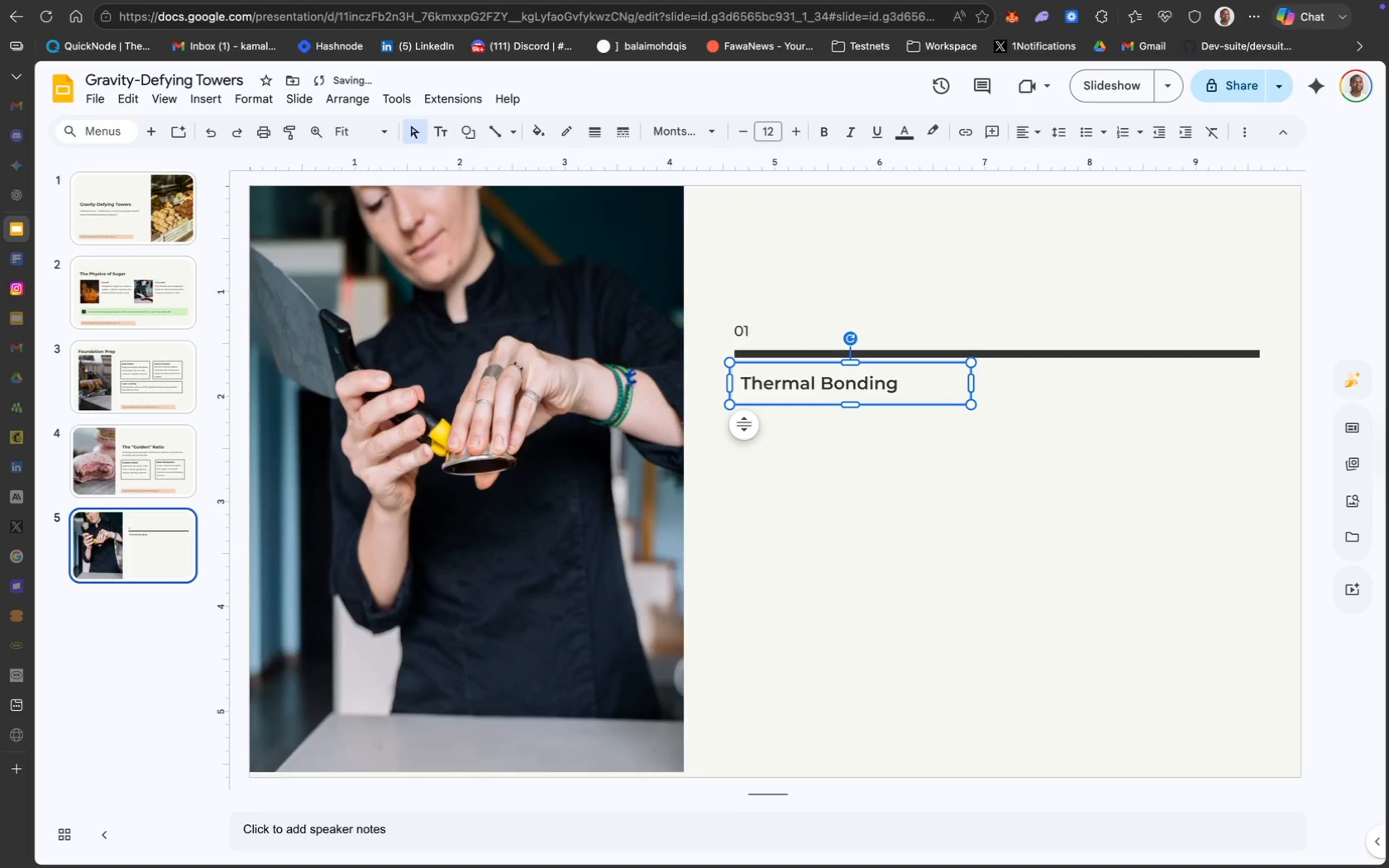 
key(ArrowLeft)
 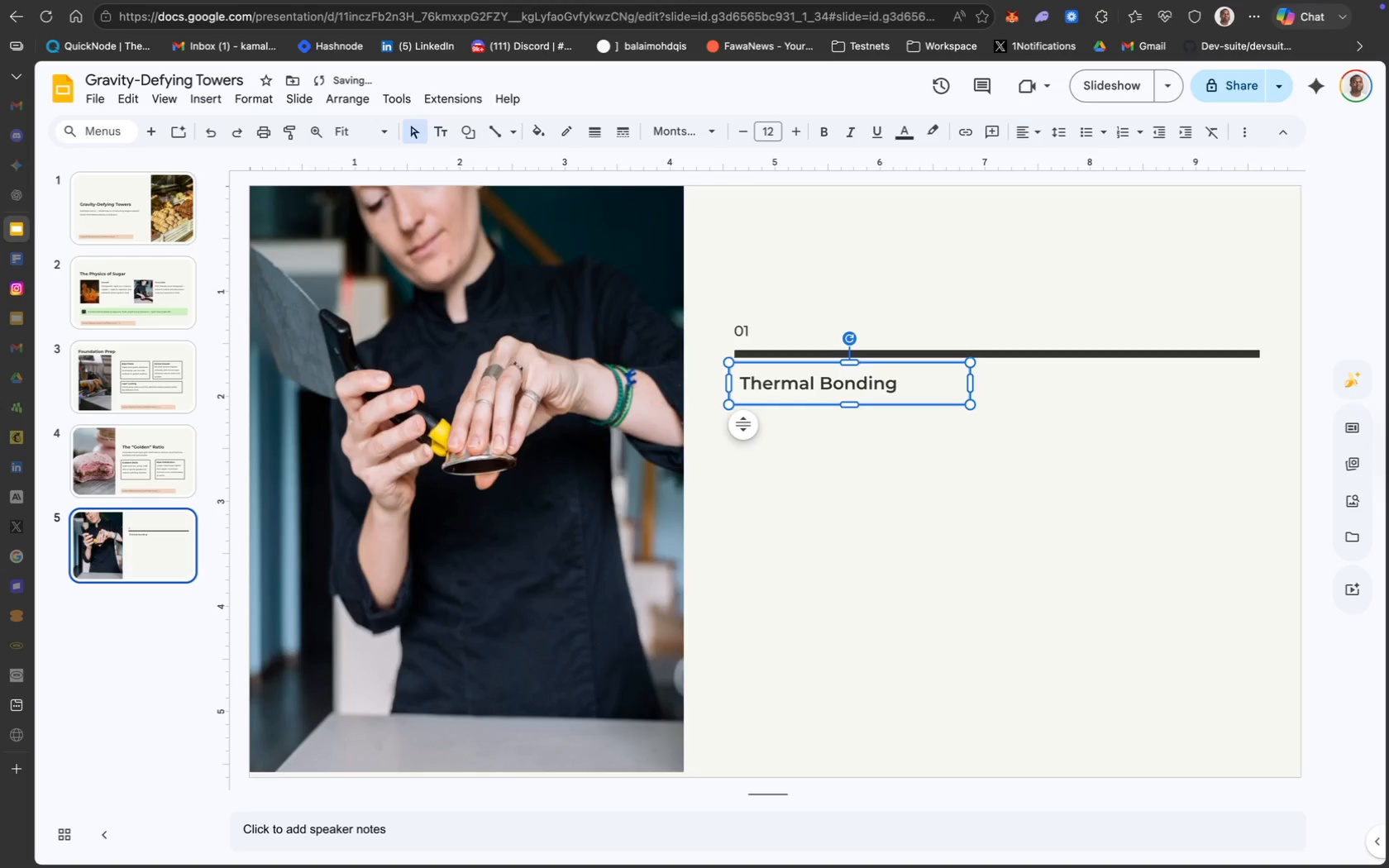 
key(ArrowLeft)
 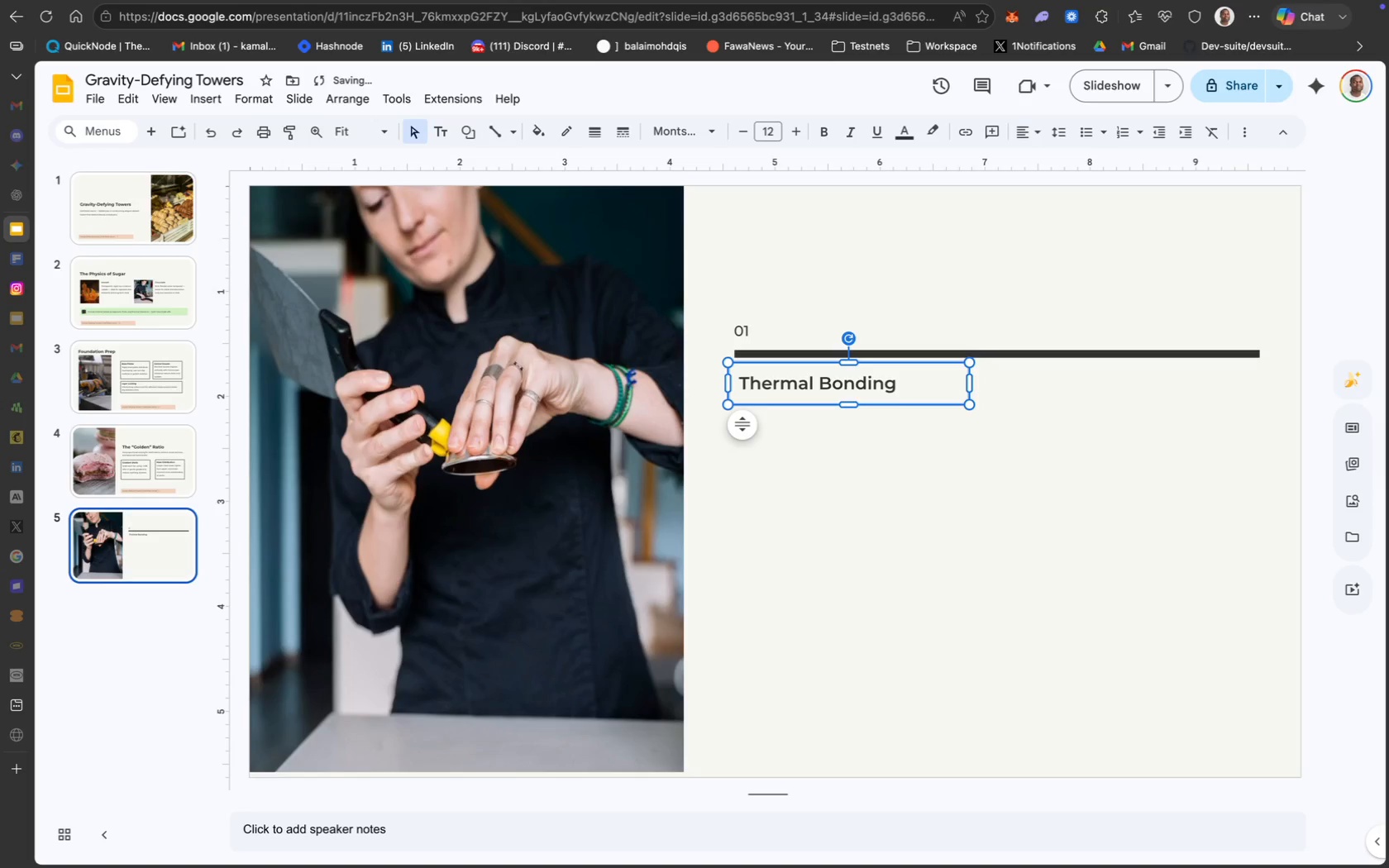 
key(ArrowLeft)
 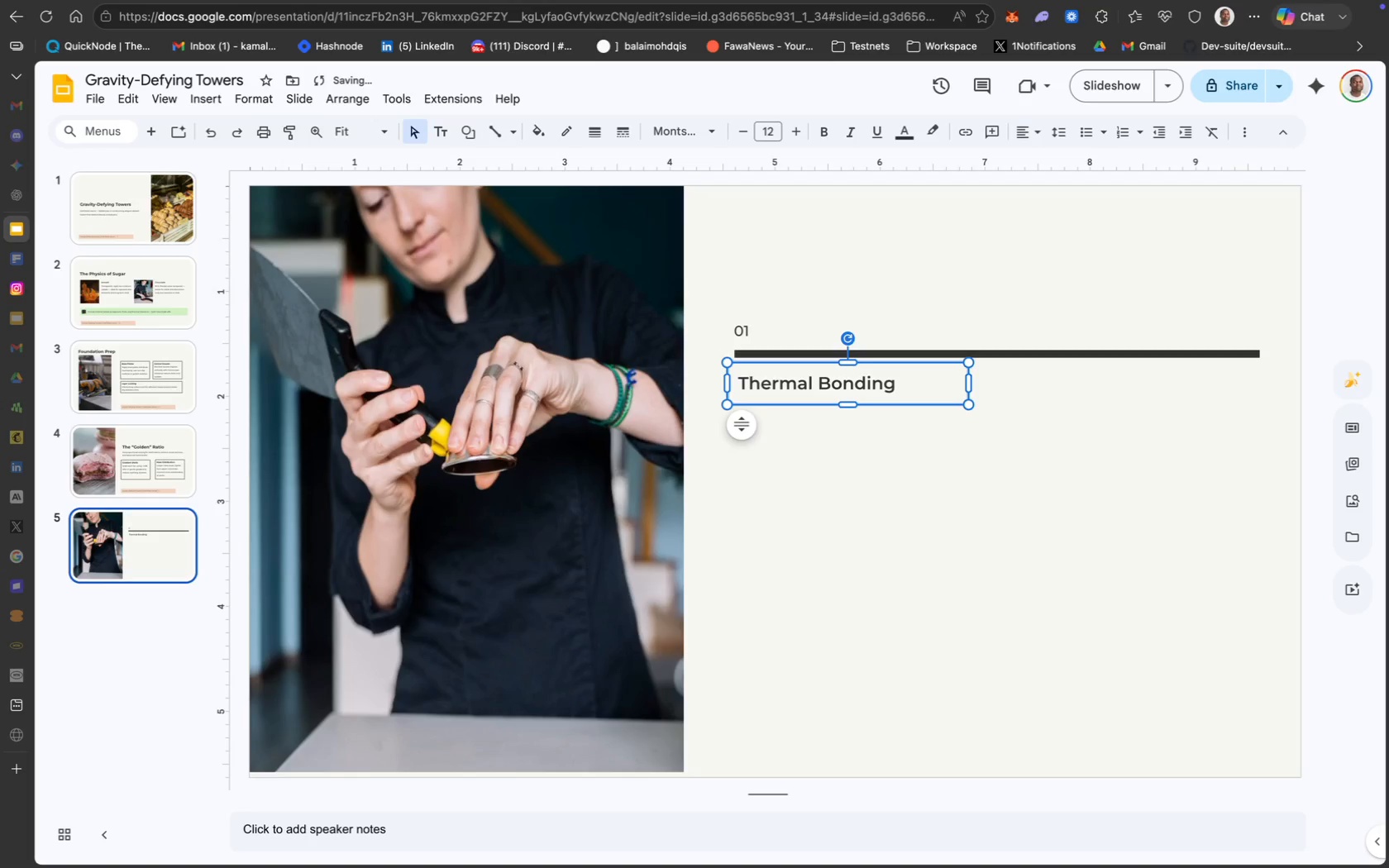 
key(ArrowLeft)
 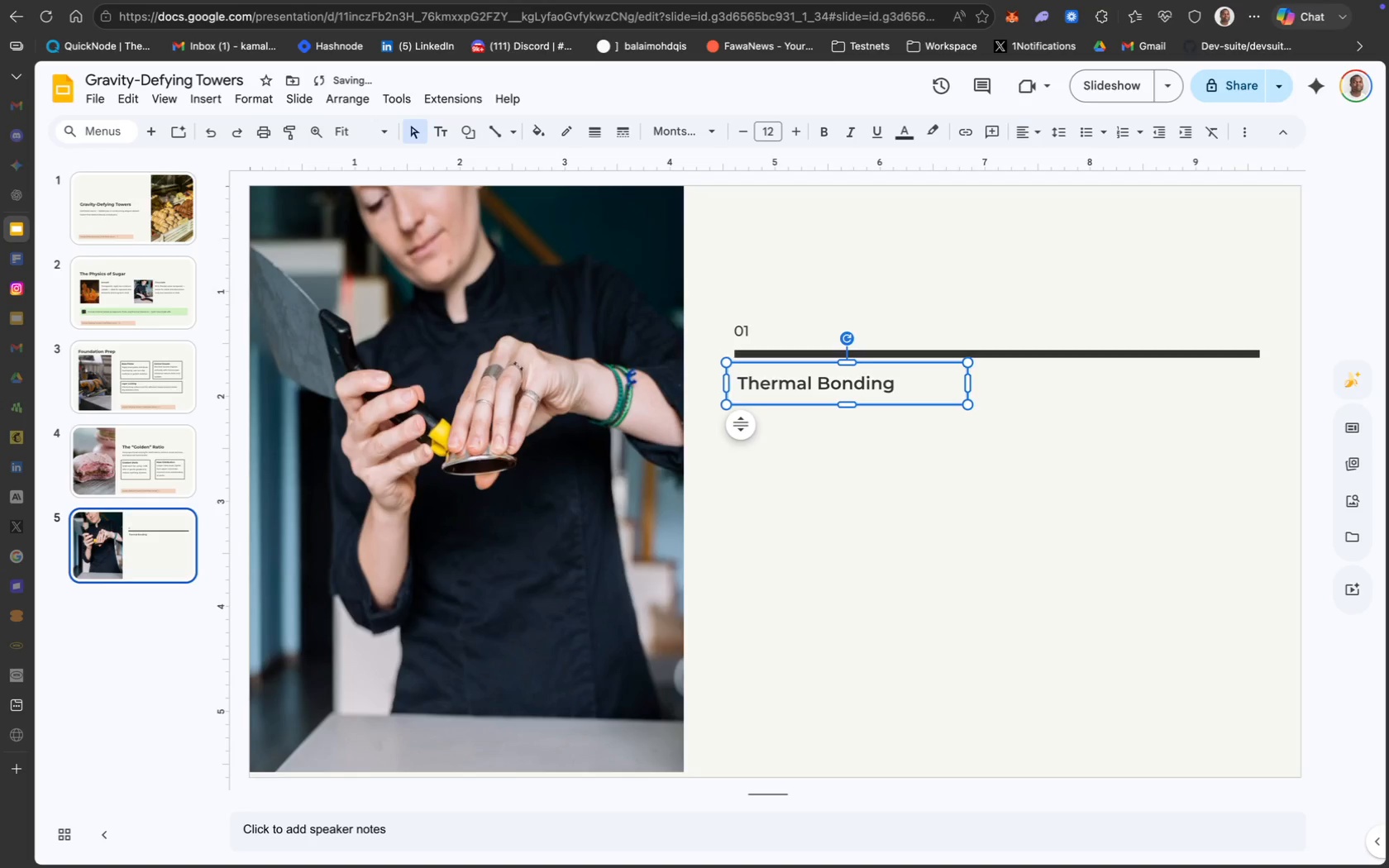 
key(ArrowLeft)
 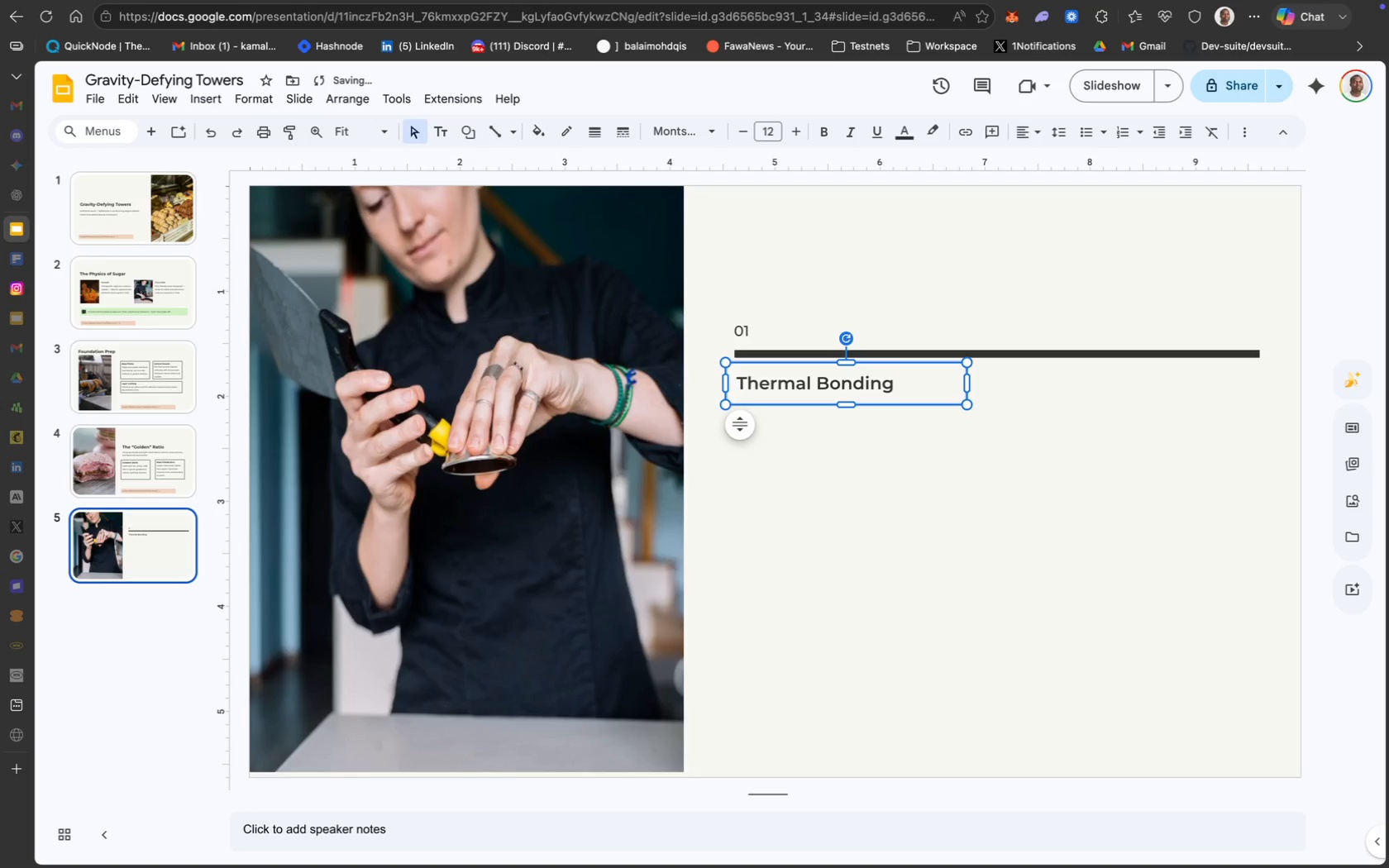 
key(ArrowLeft)
 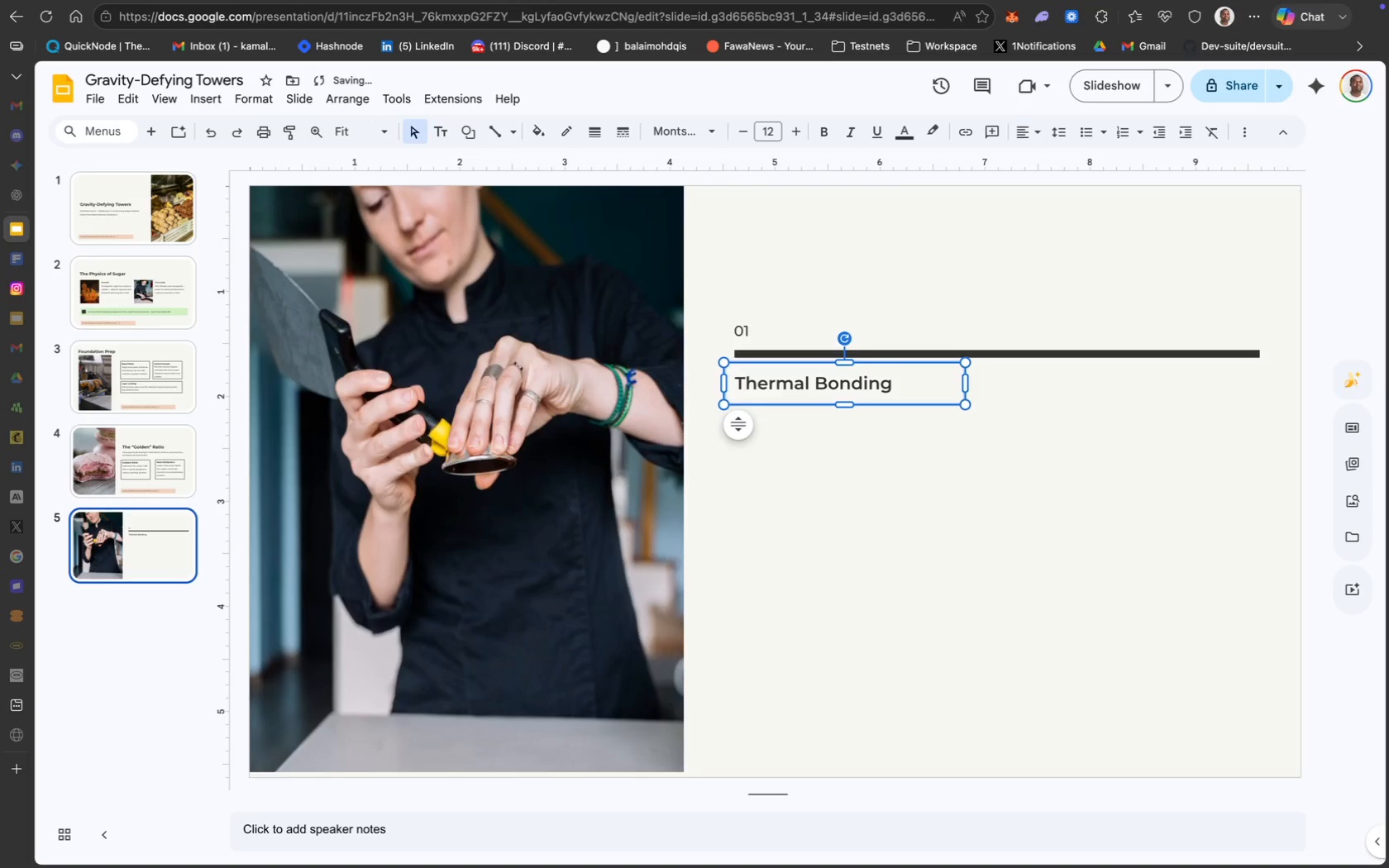 
key(ArrowLeft)
 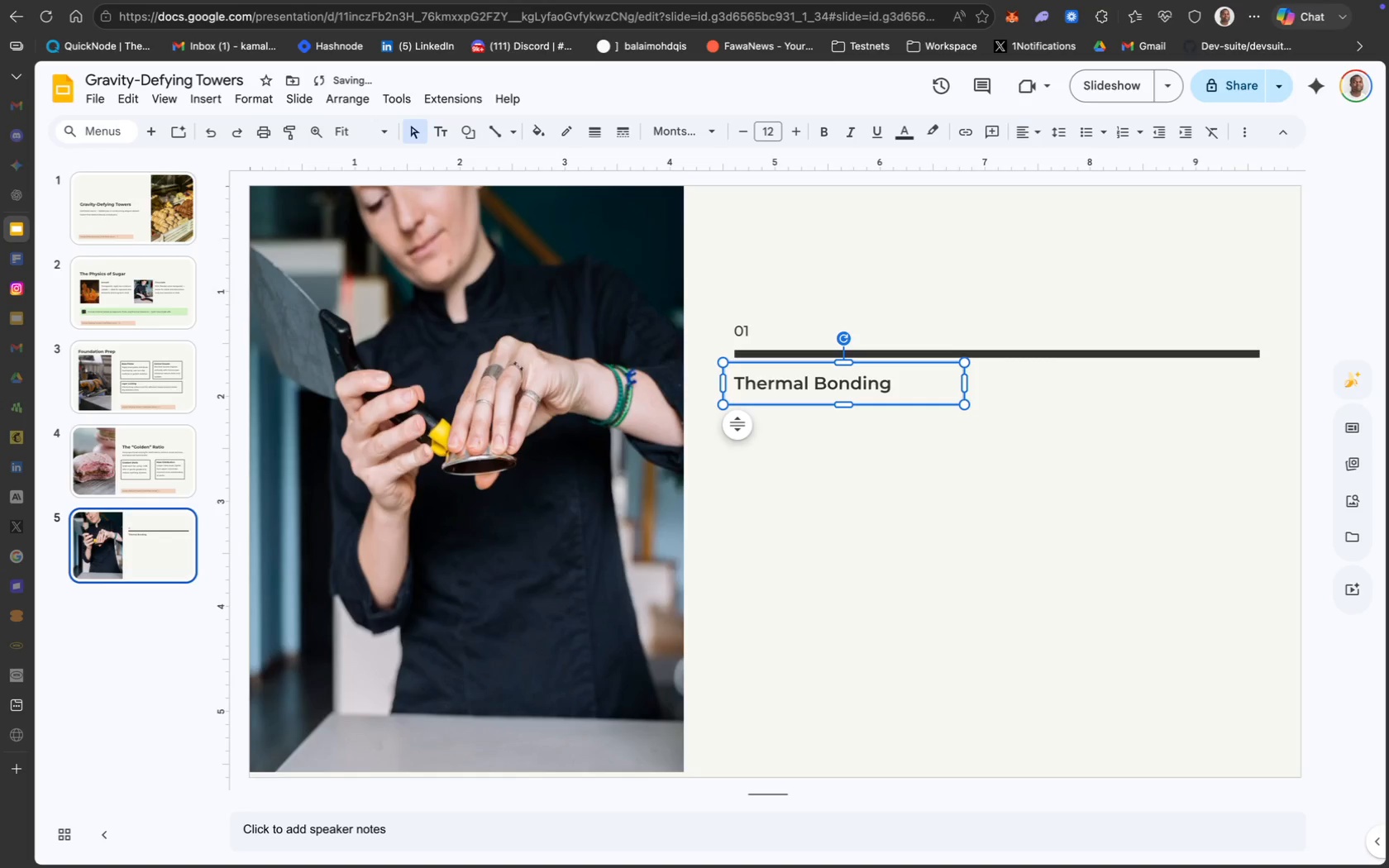 
key(ArrowLeft)
 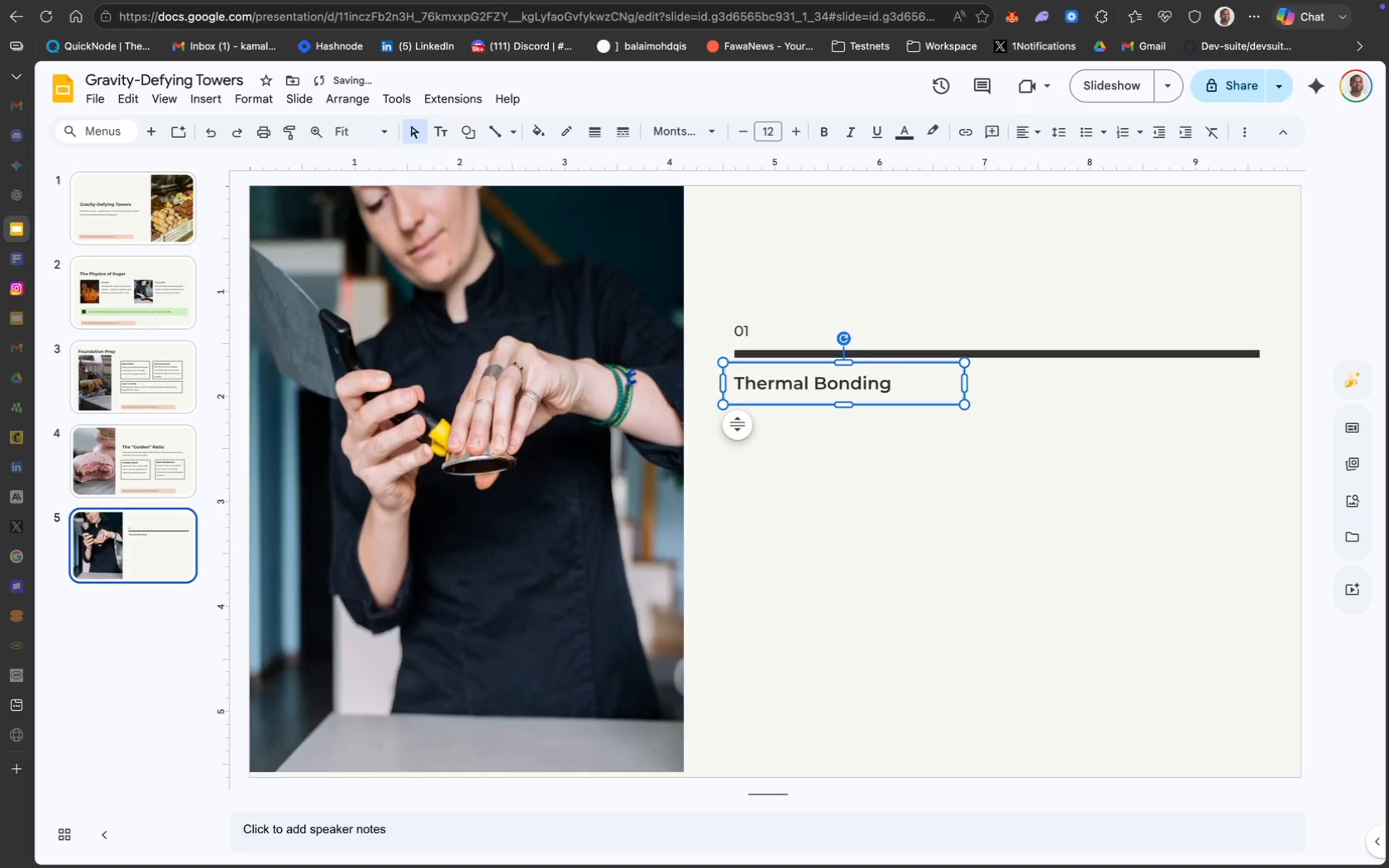 
key(ArrowUp)
 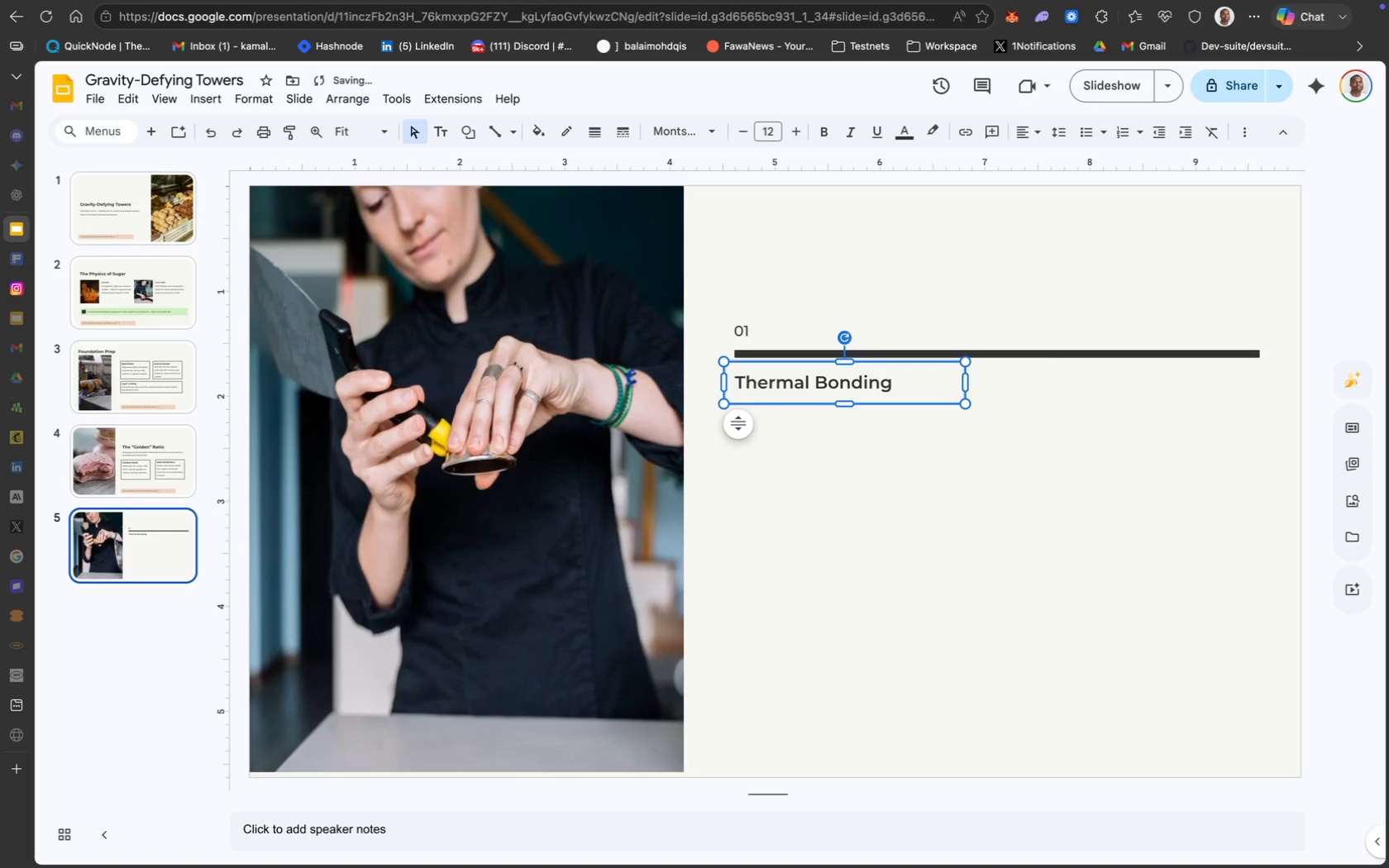 
key(ArrowRight)
 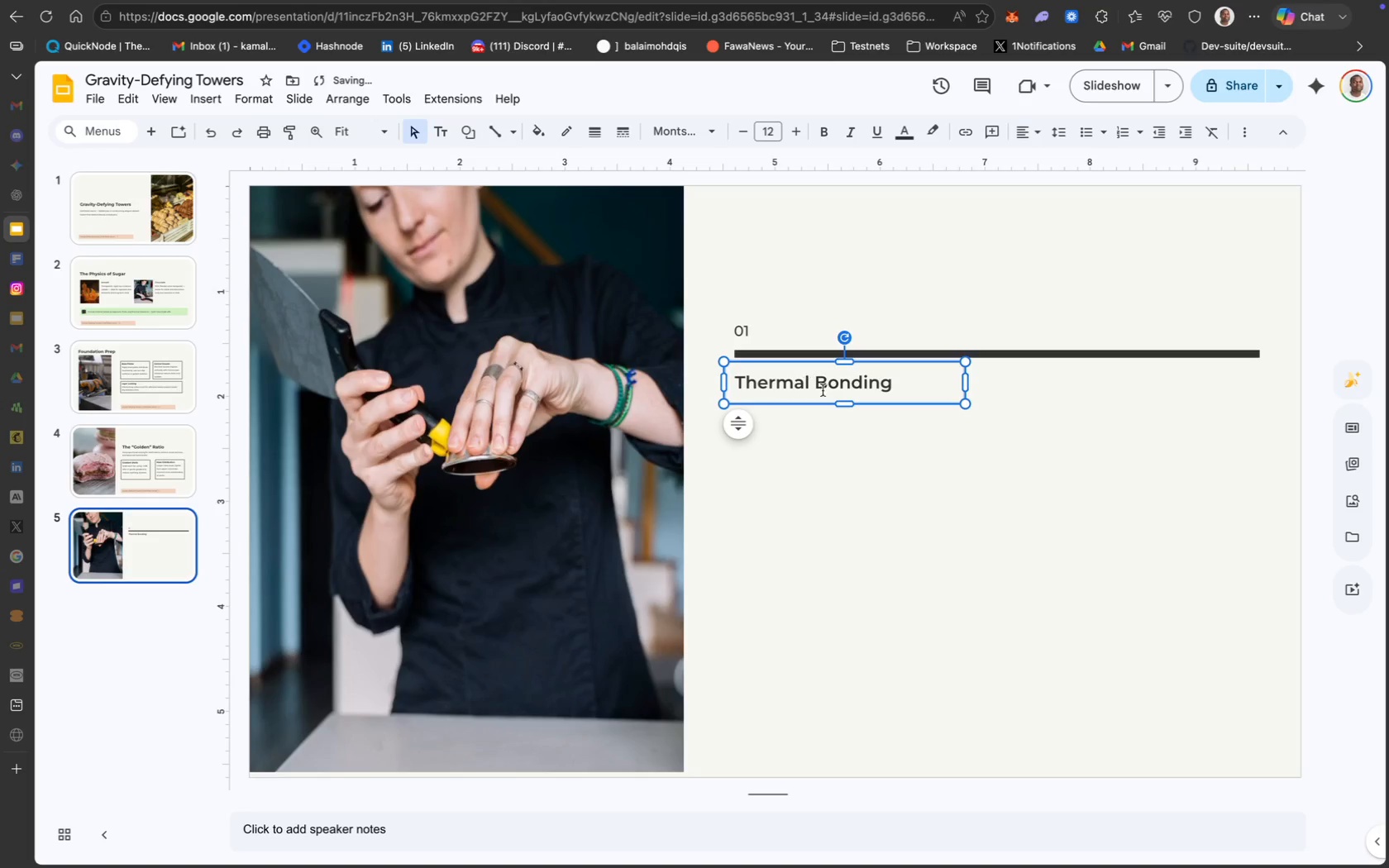 
left_click([853, 417])
 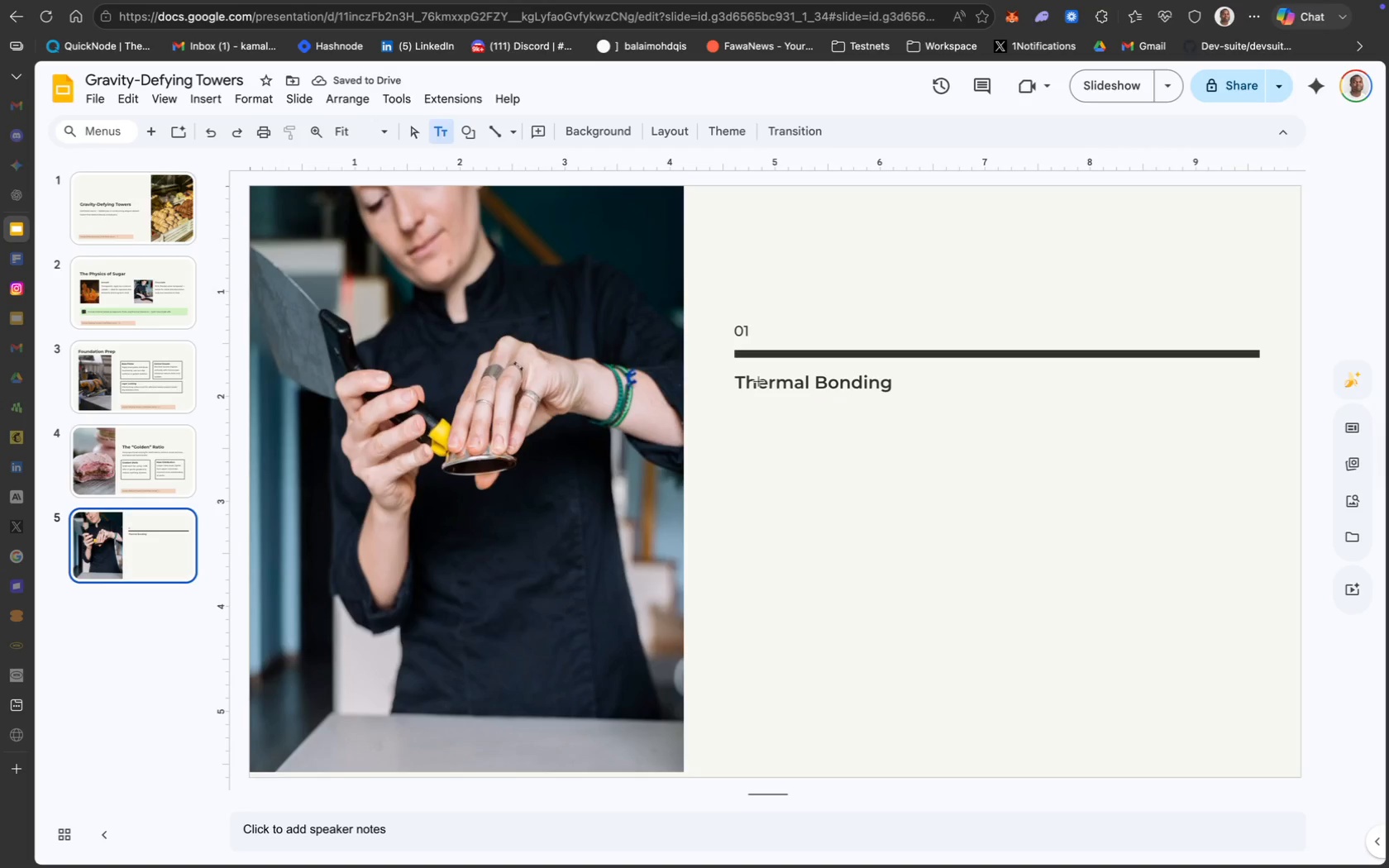 
left_click([738, 408])
 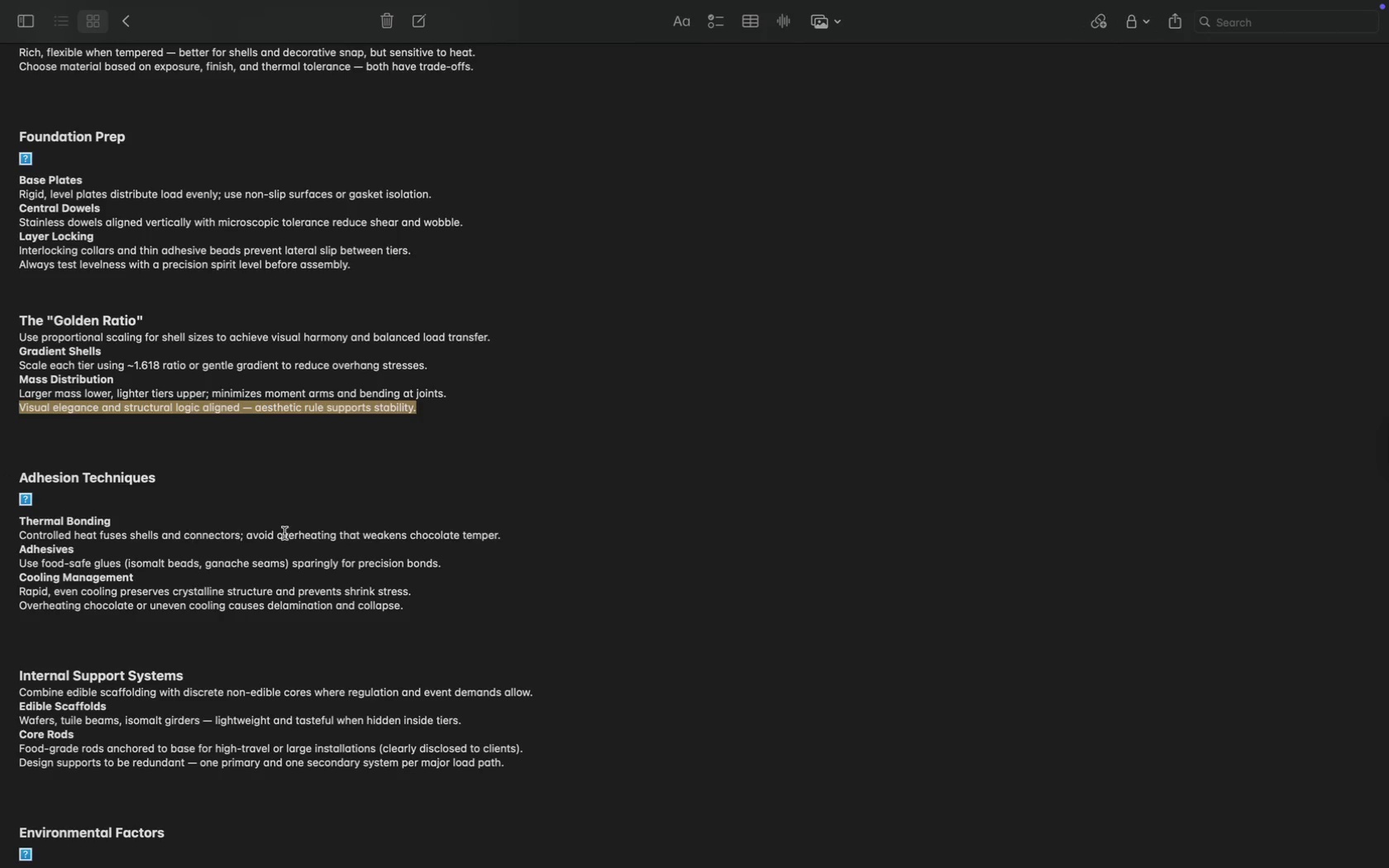 
left_click_drag(start_coordinate=[518, 532], to_coordinate=[2, 532])
 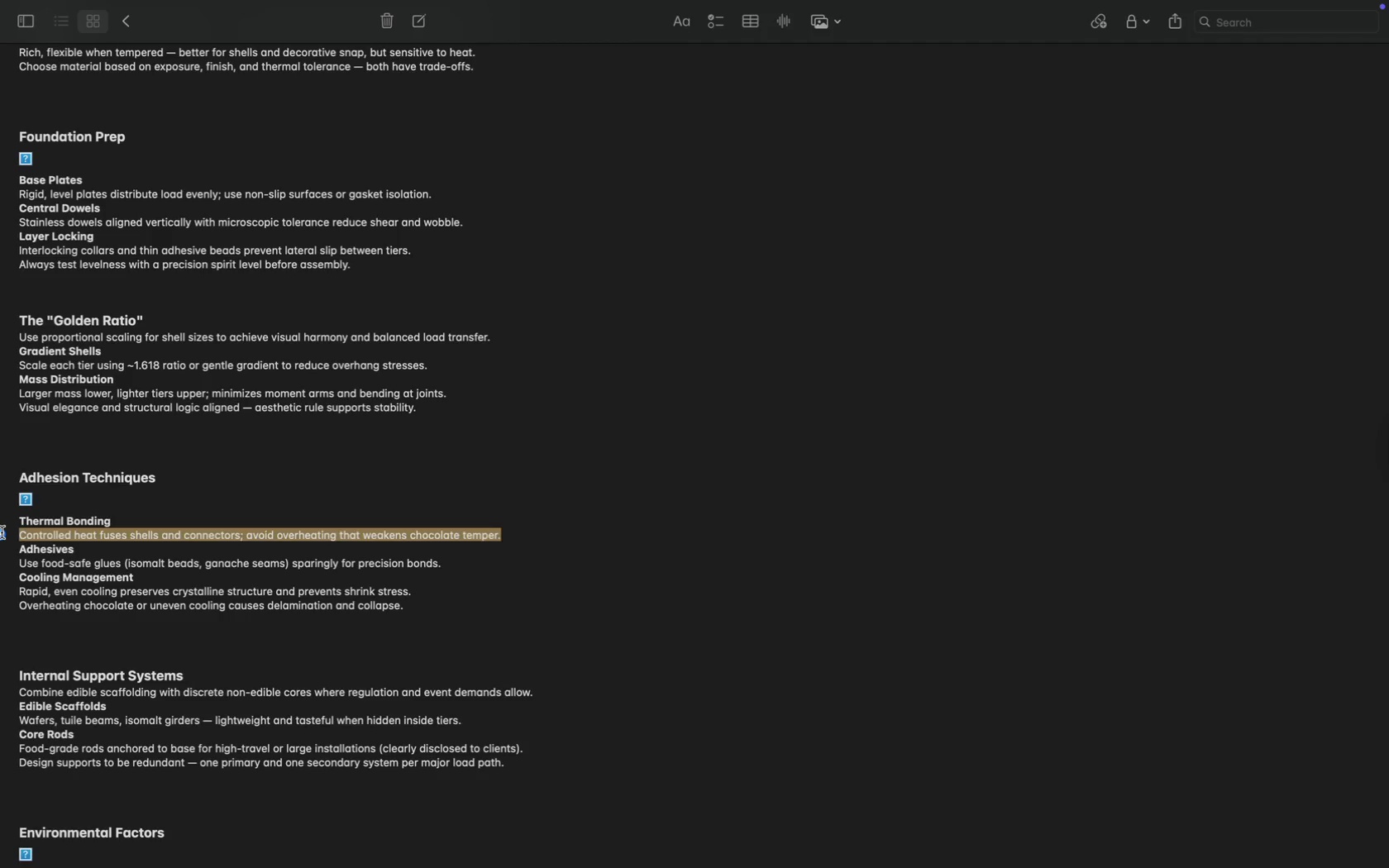 
key(Meta+C)
 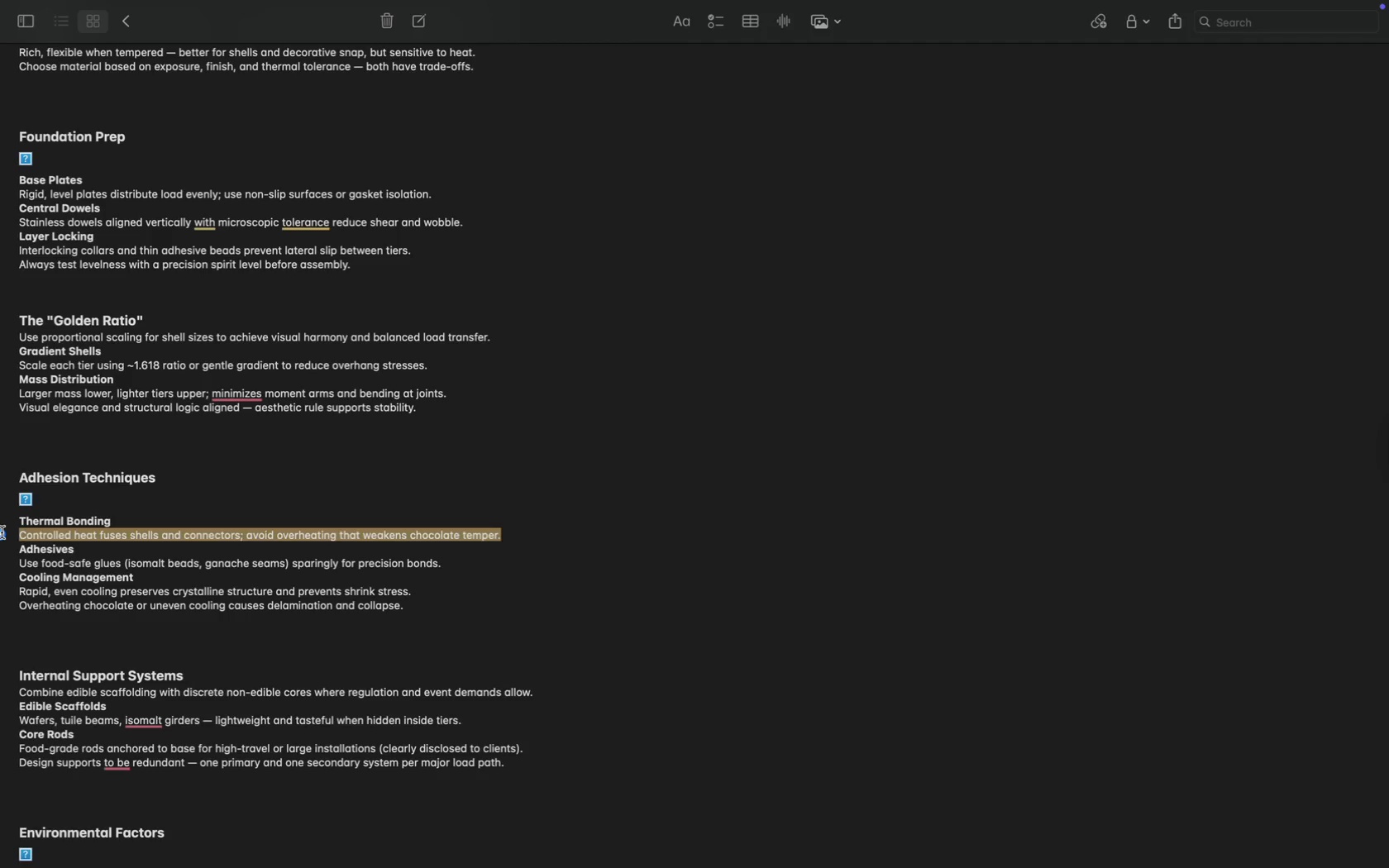 
key(Meta+C)
 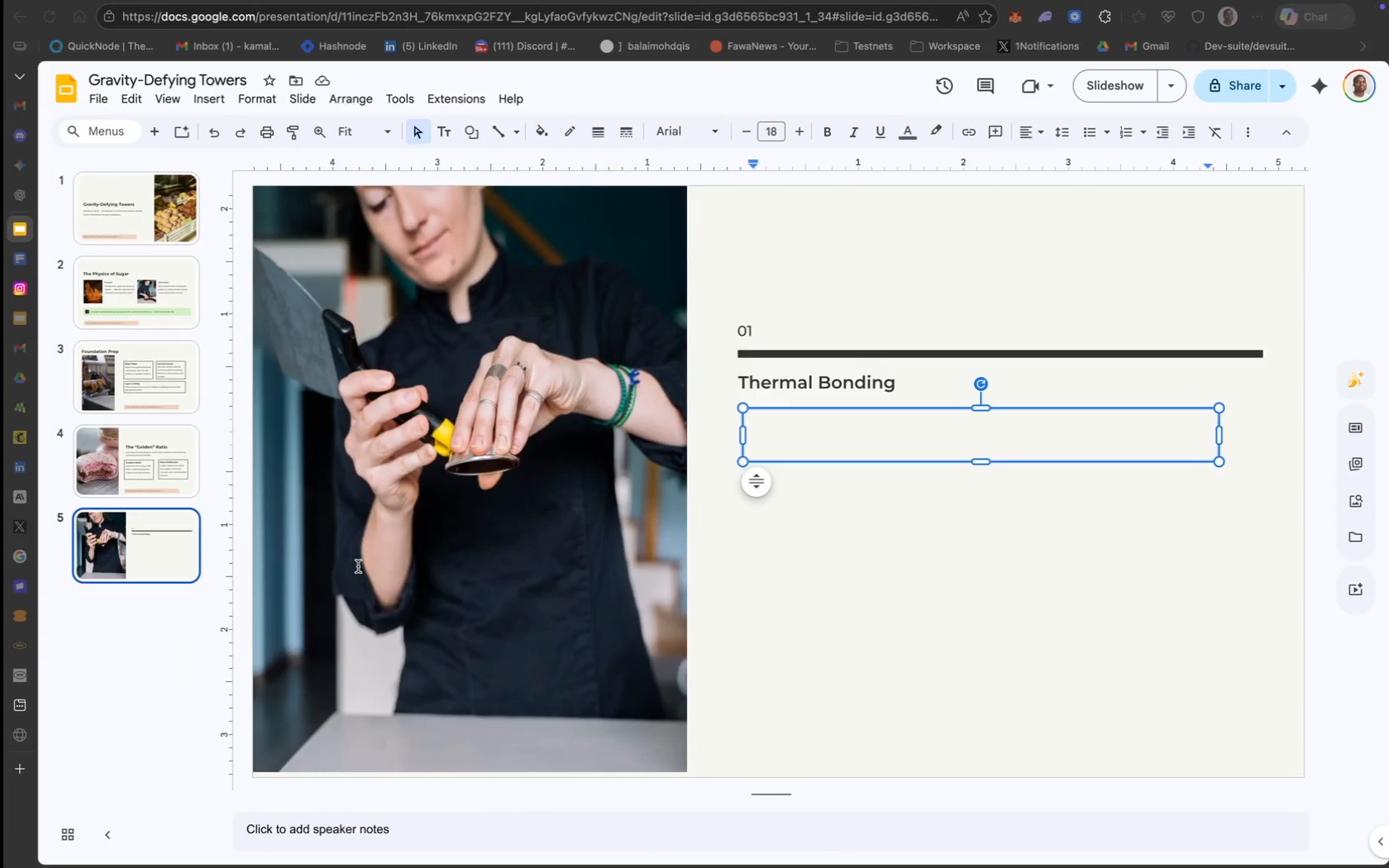 
key(Meta+V)
 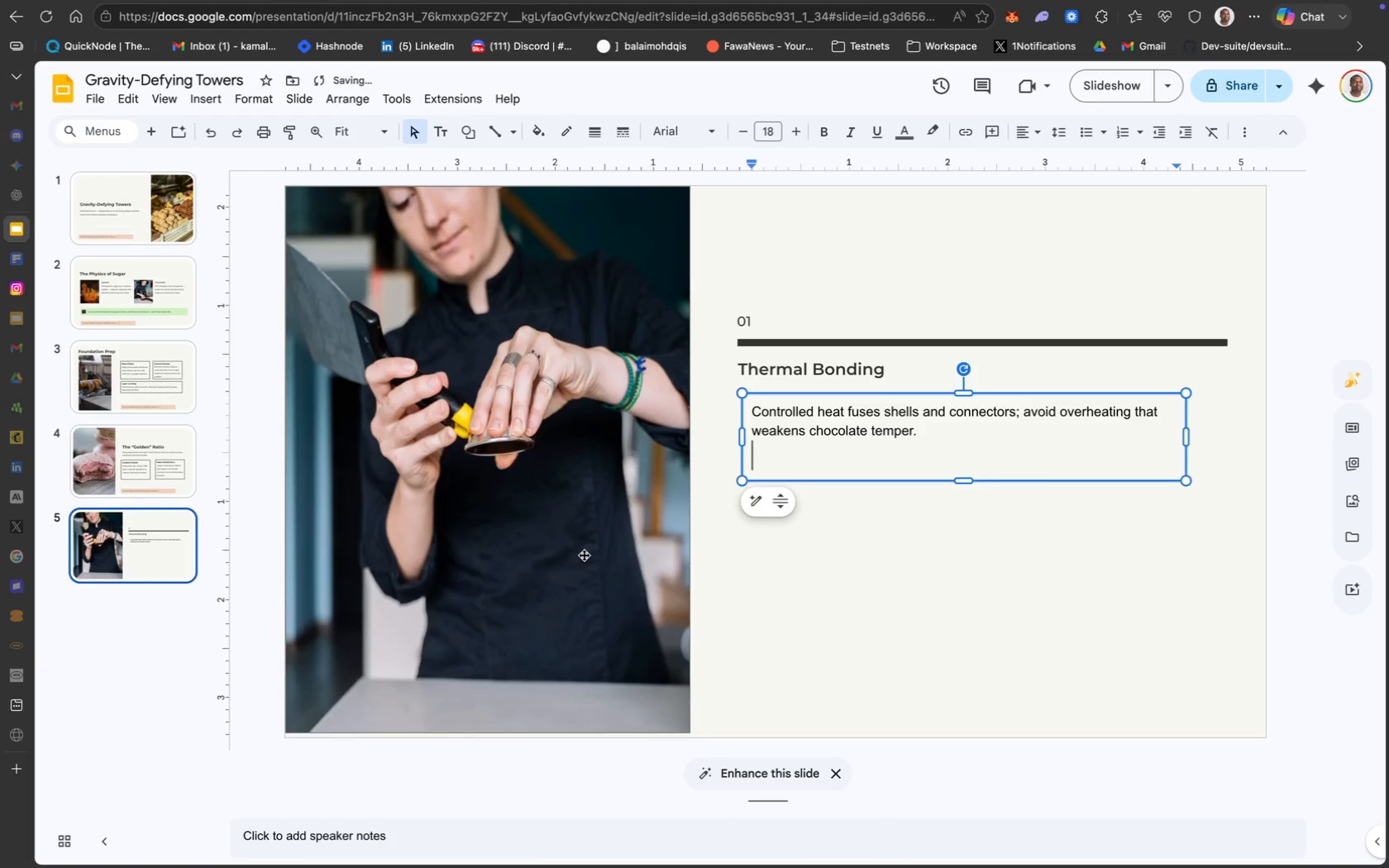 
key(Backspace)
 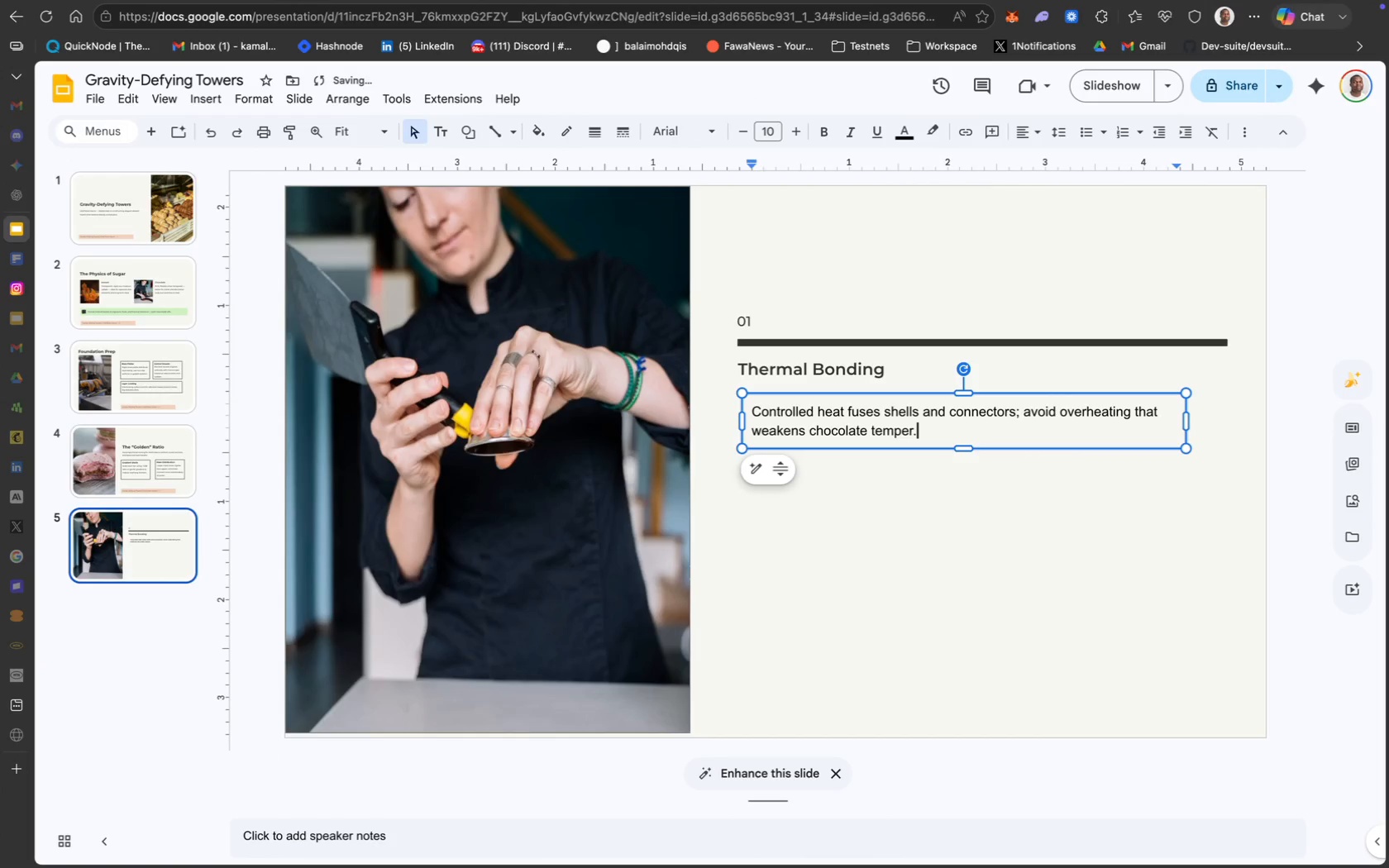 
key(Meta+CommandLeft)
 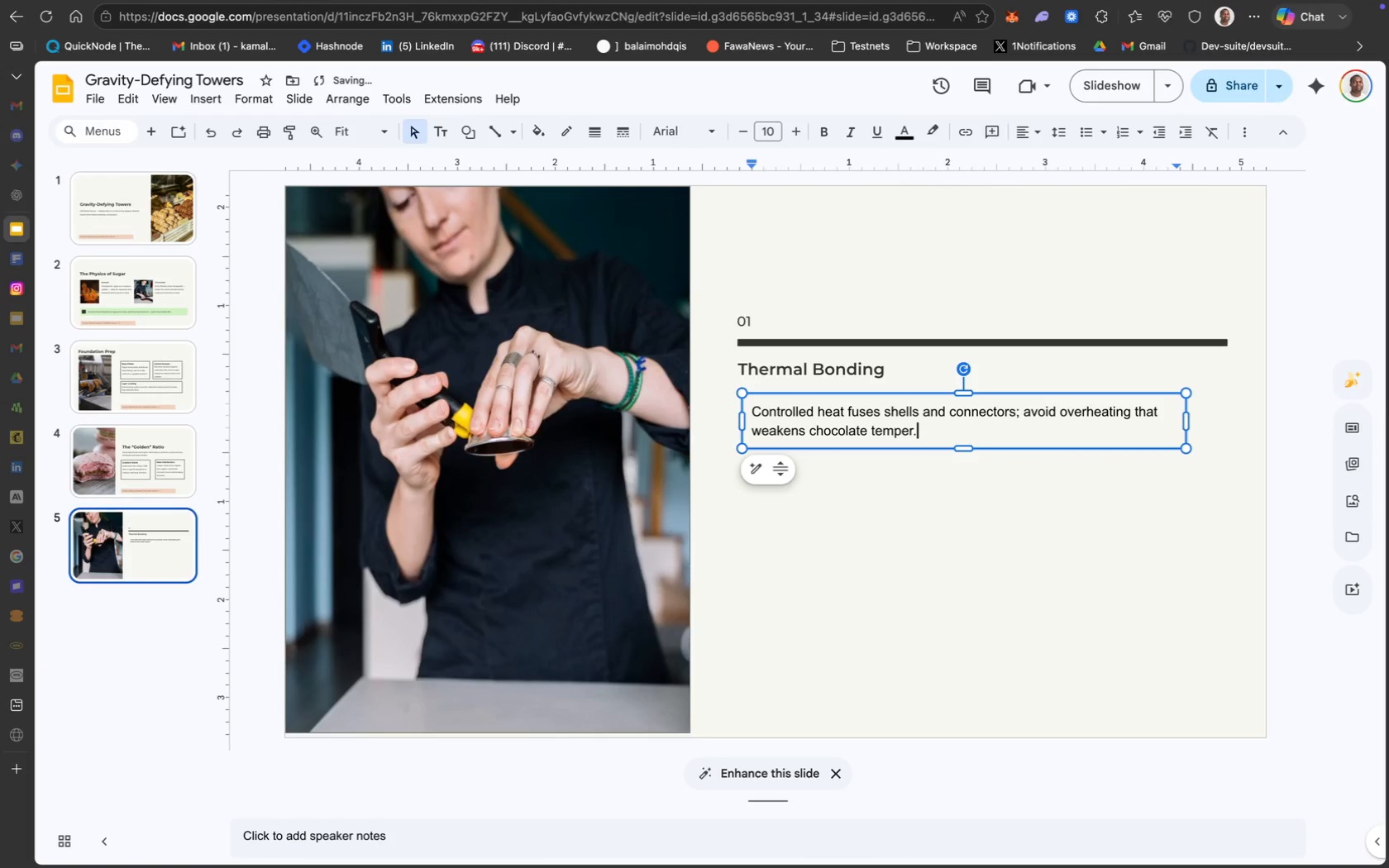 
key(Meta+A)
 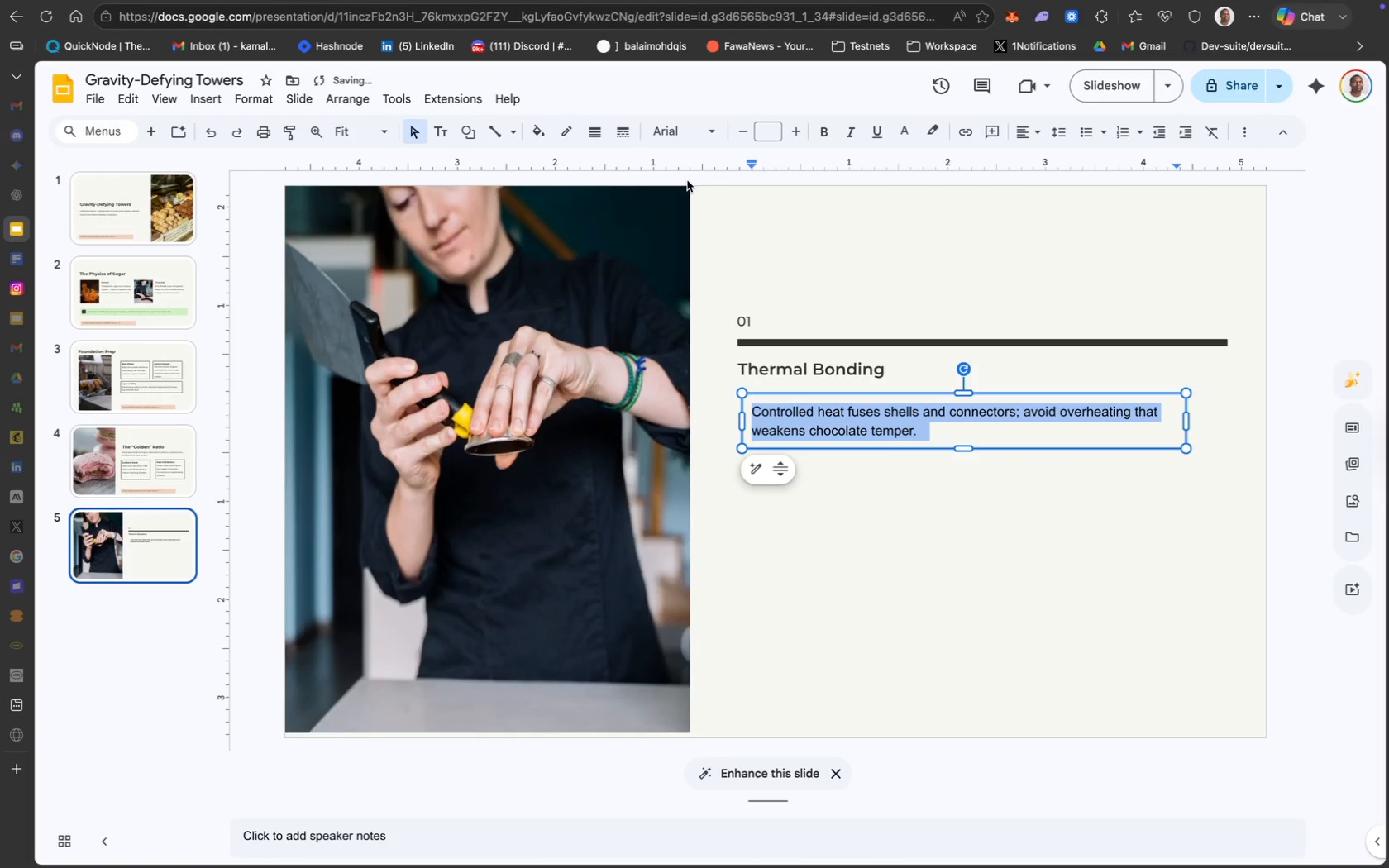 
left_click([678, 140])
 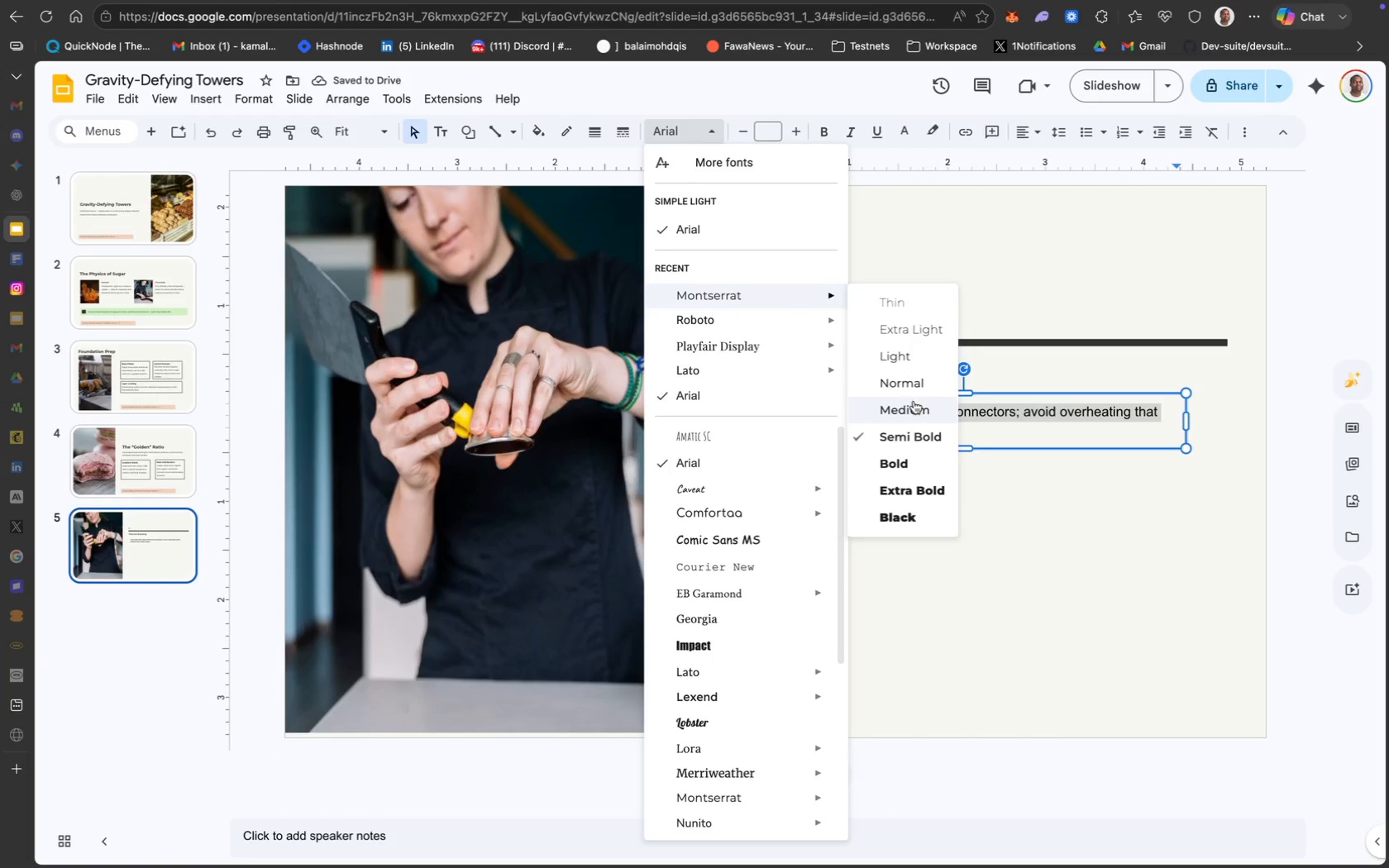 
left_click([914, 401])
 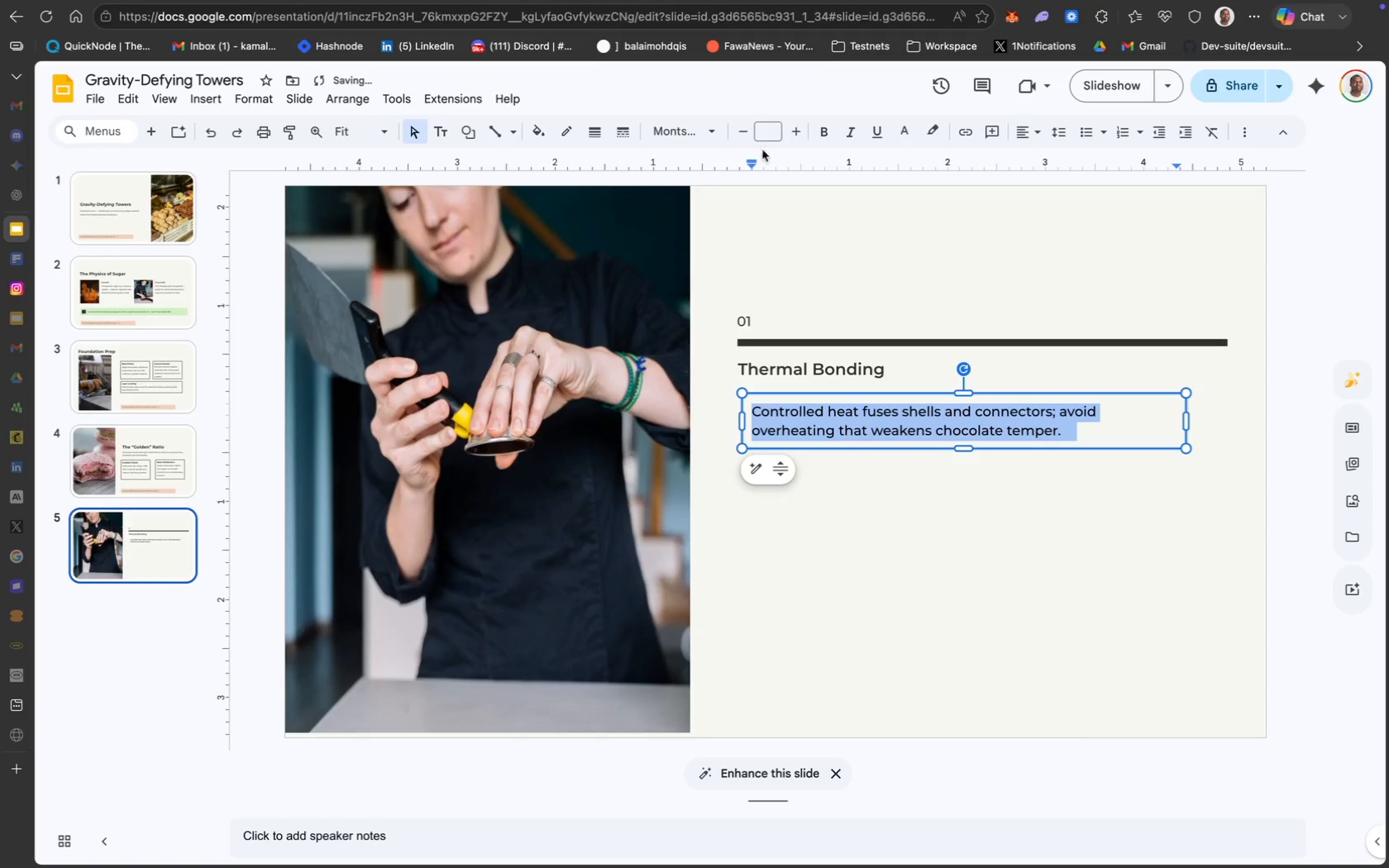 
left_click([766, 136])
 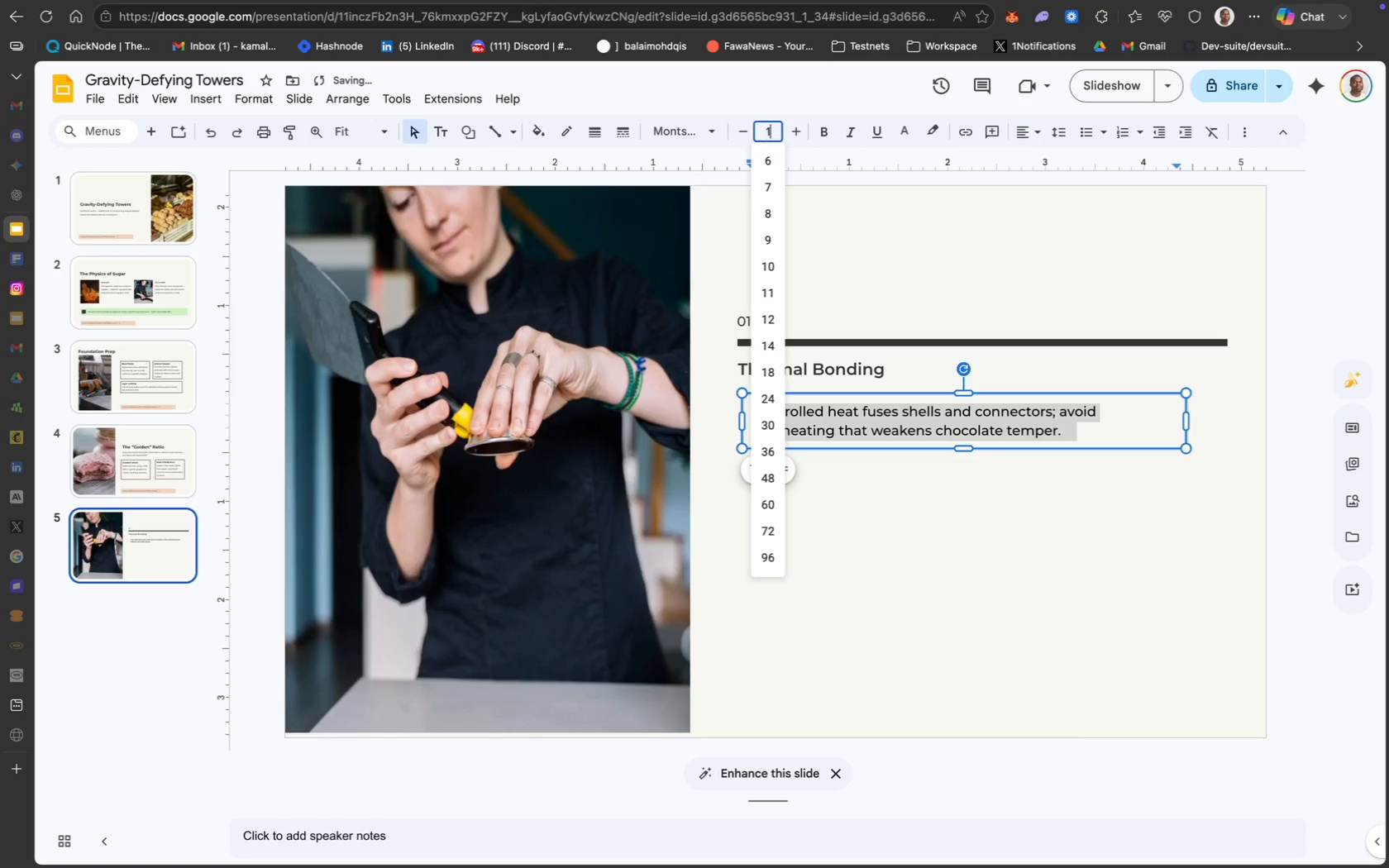 
type(11)
 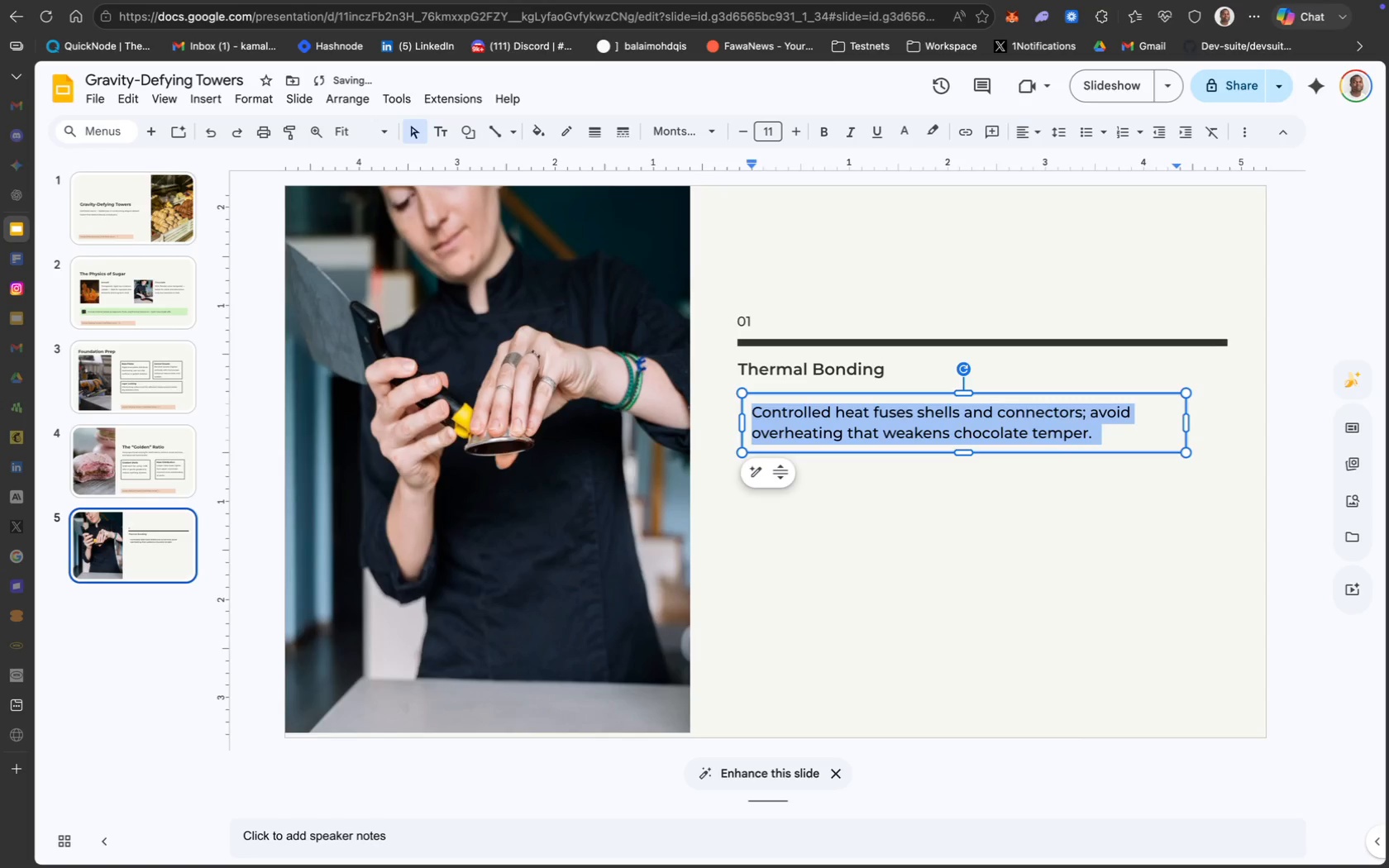 
key(Enter)
 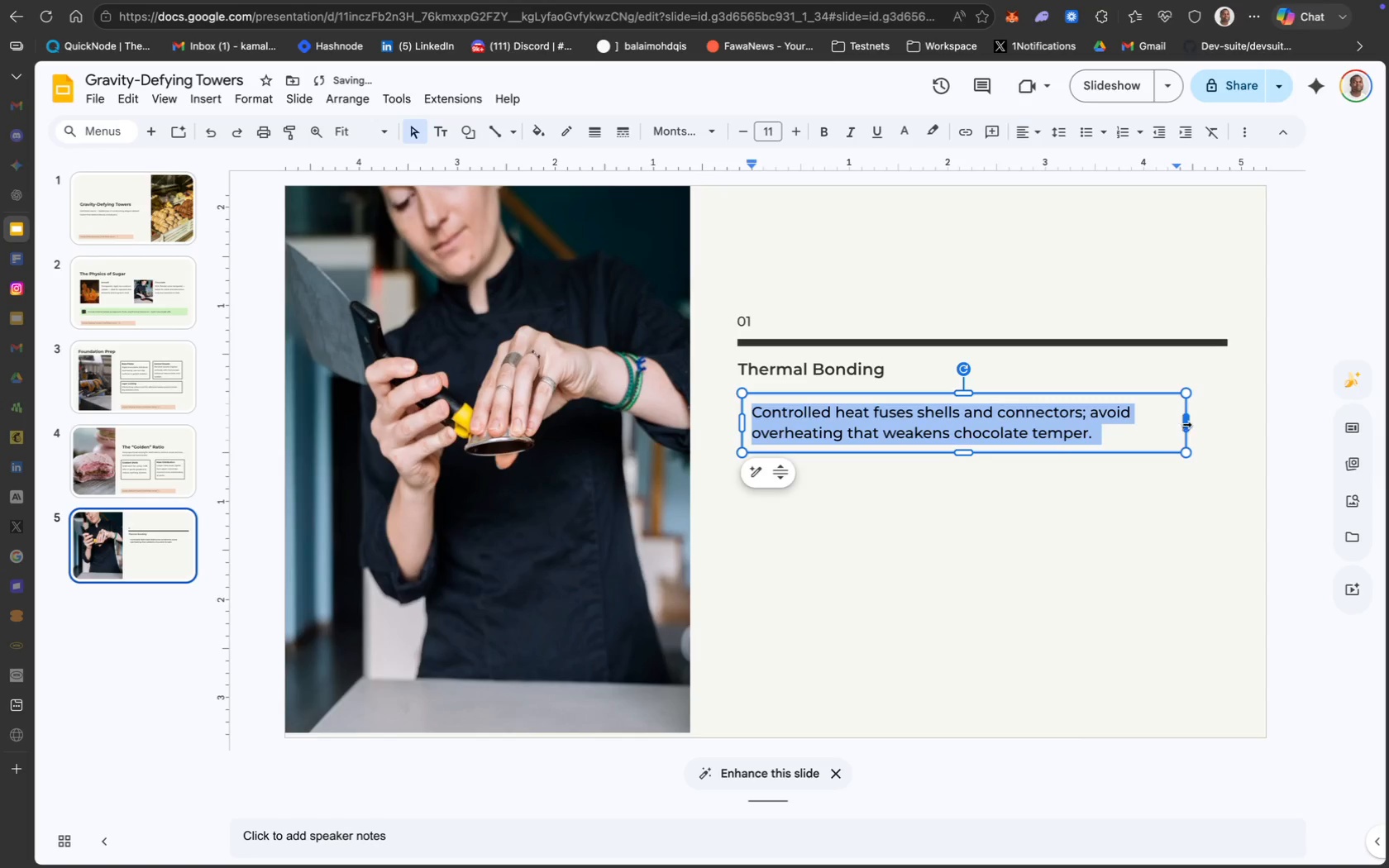 
left_click_drag(start_coordinate=[1186, 424], to_coordinate=[1224, 422])
 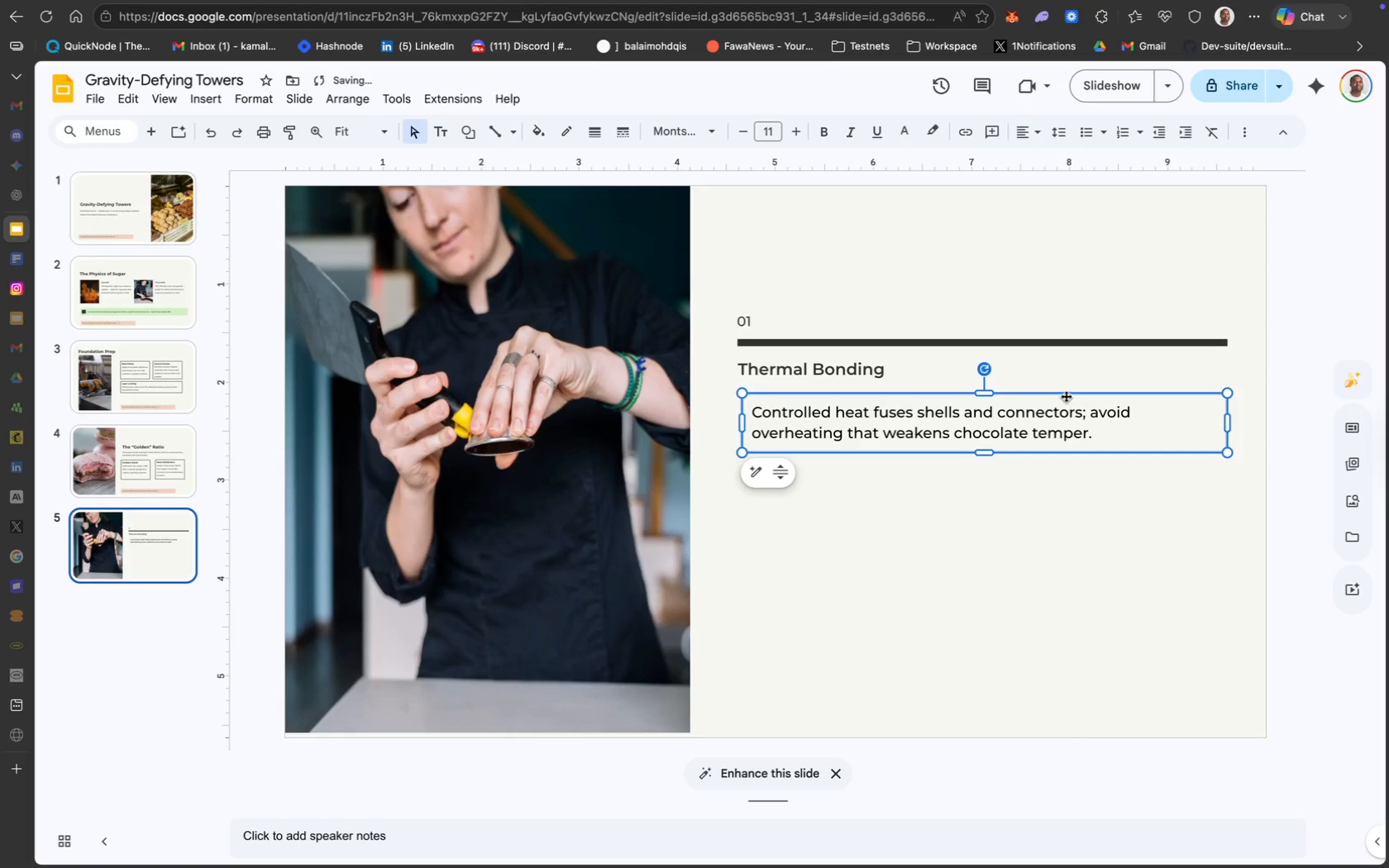 
left_click_drag(start_coordinate=[1066, 396], to_coordinate=[1059, 387])
 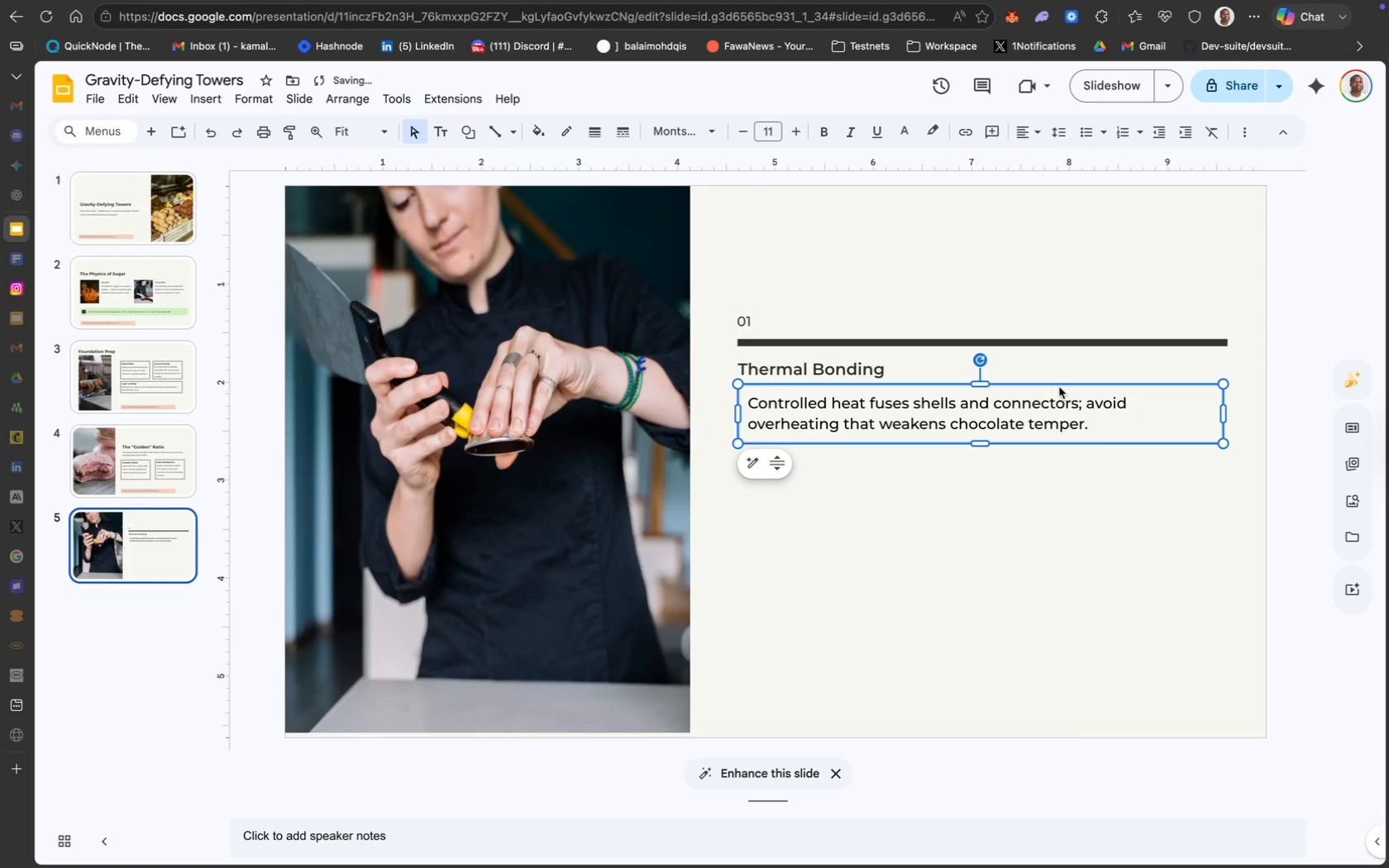 
key(ArrowLeft)
 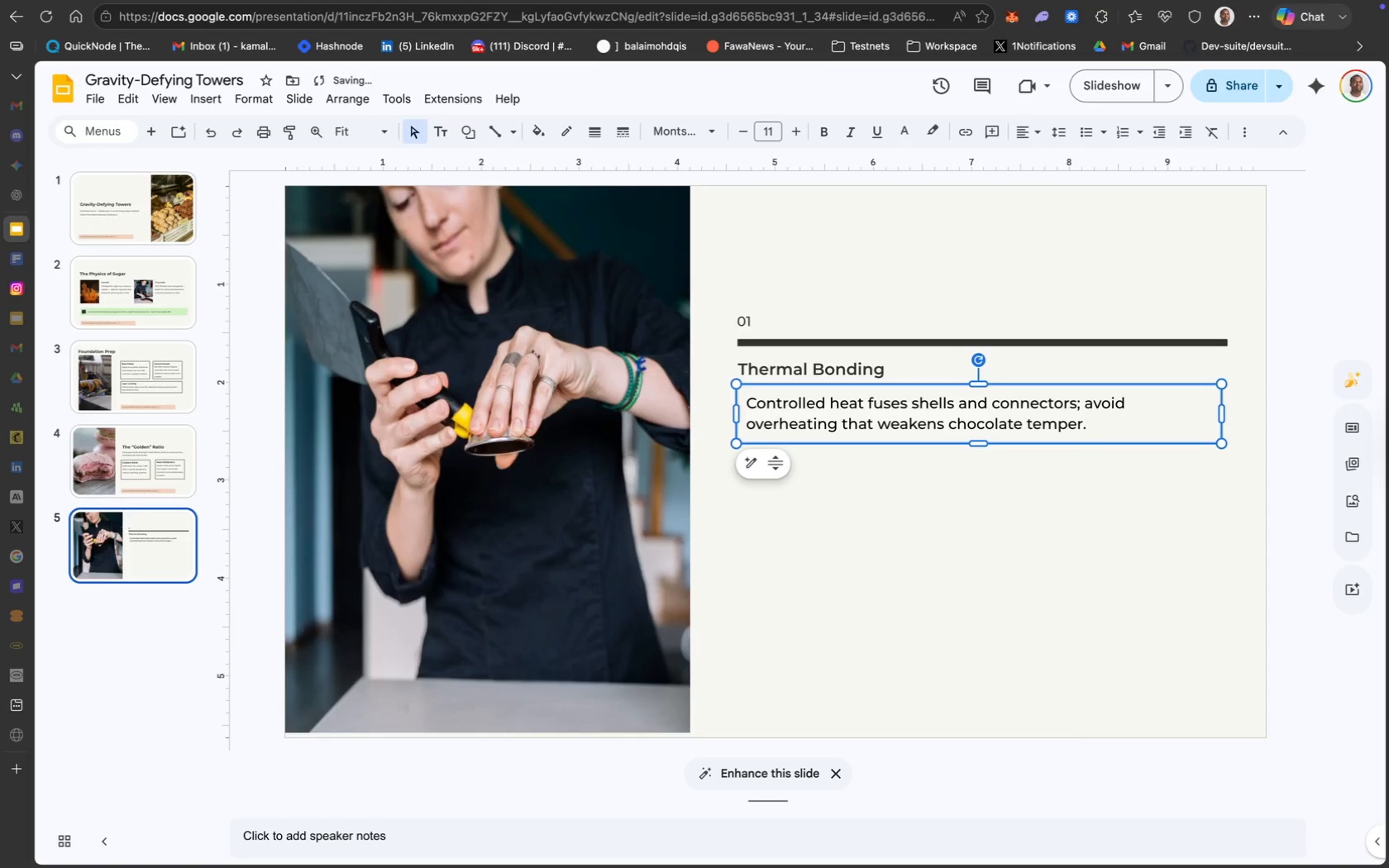 
key(ArrowLeft)
 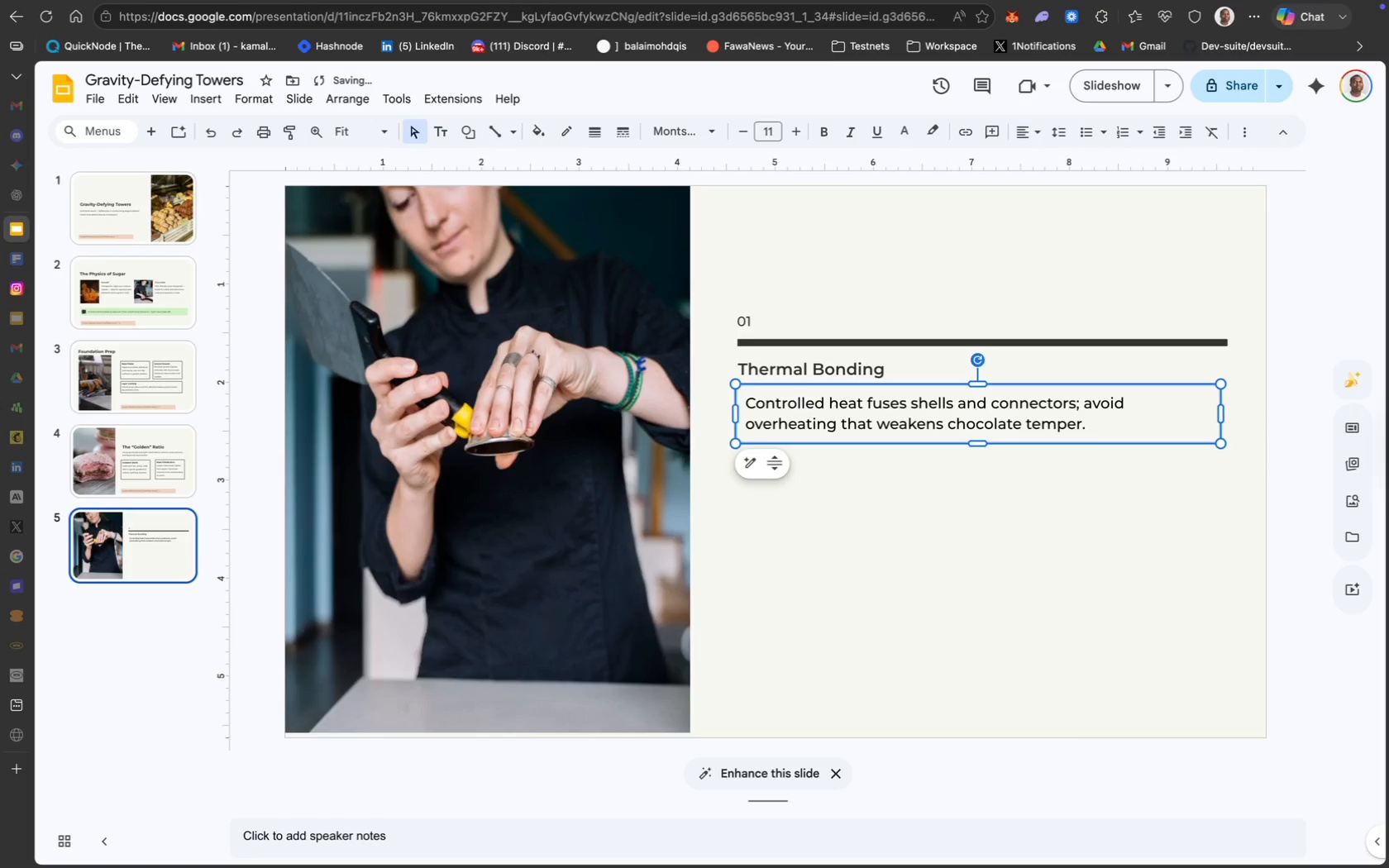 
key(ArrowLeft)
 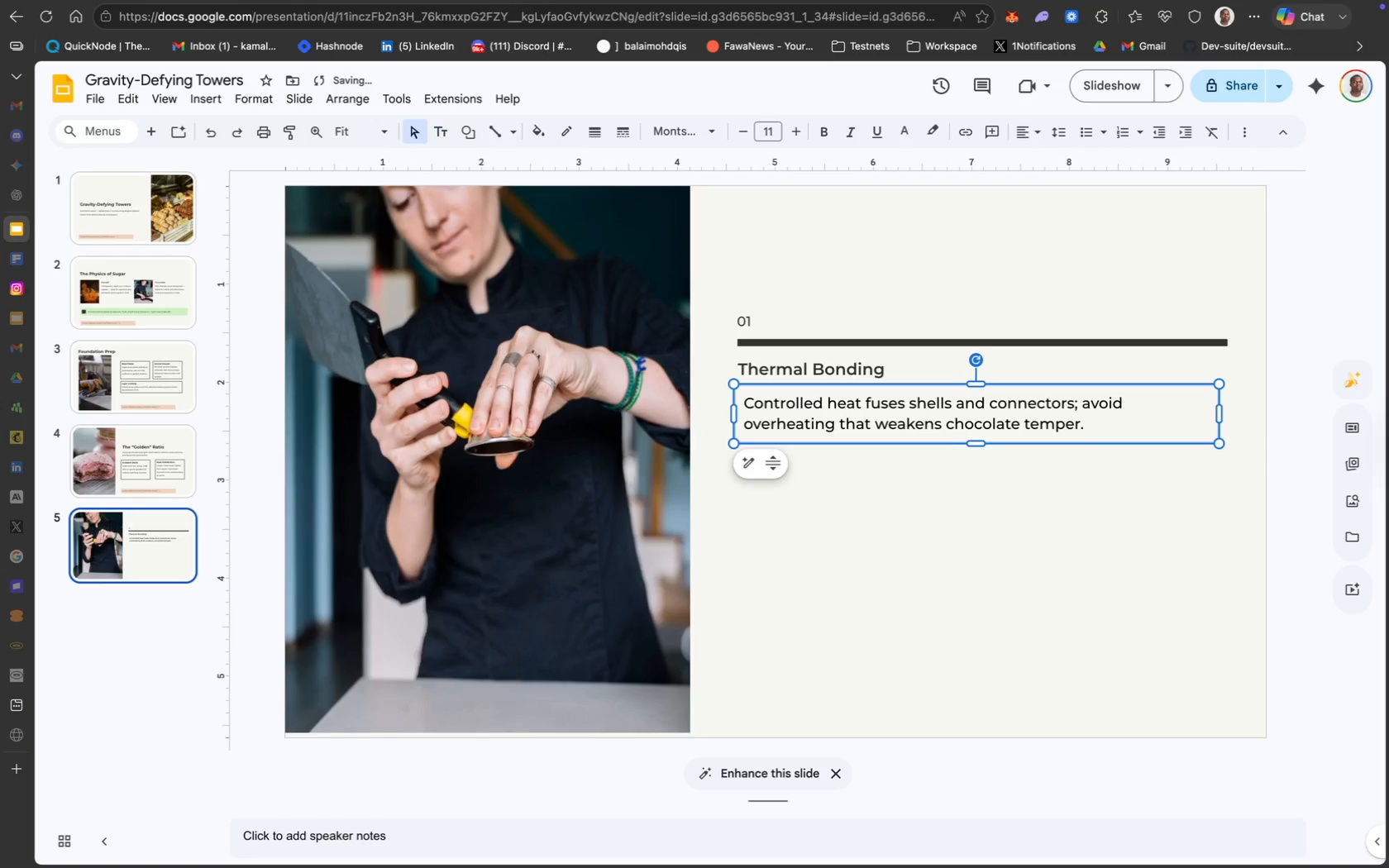 
key(ArrowLeft)
 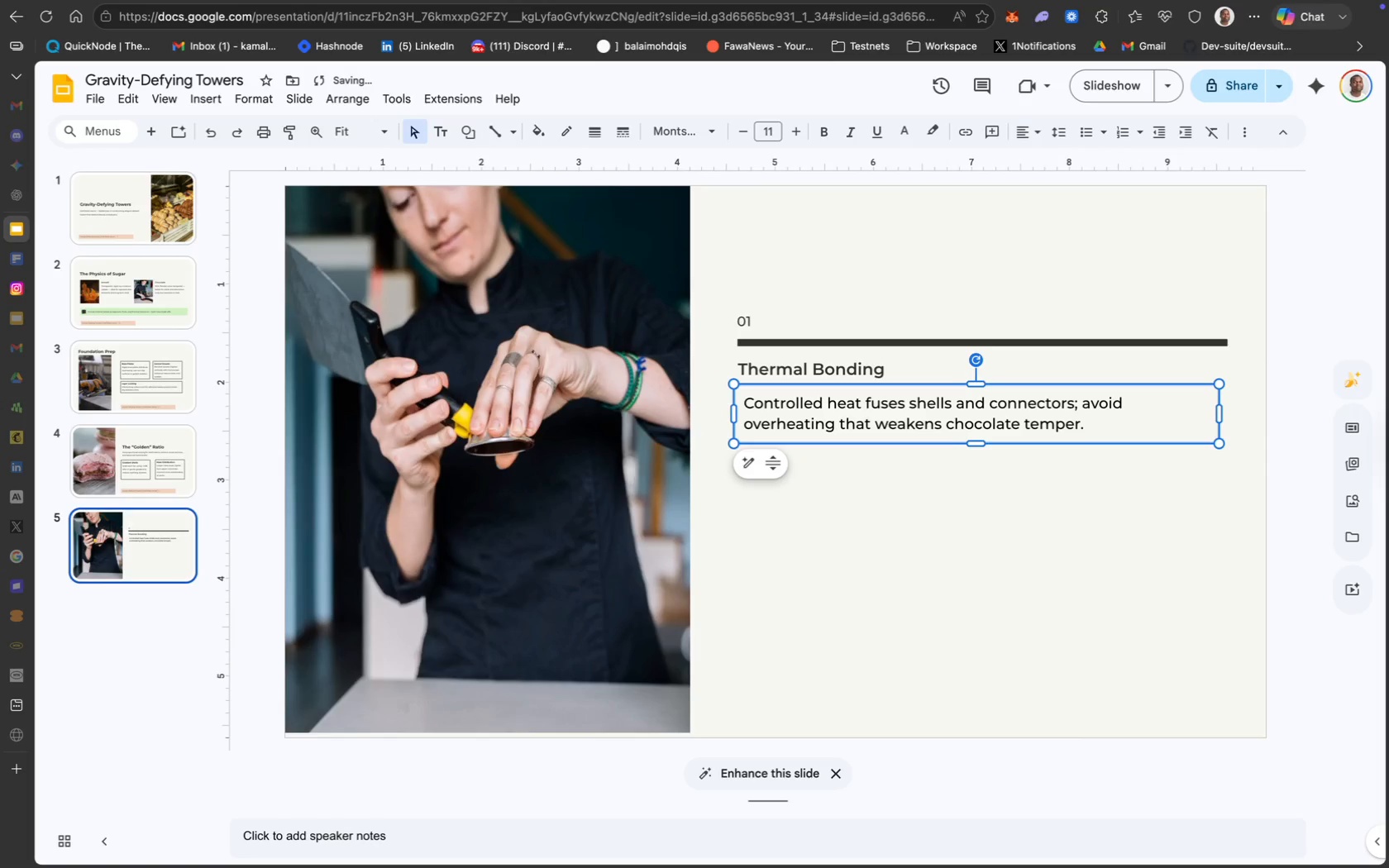 
key(ArrowLeft)
 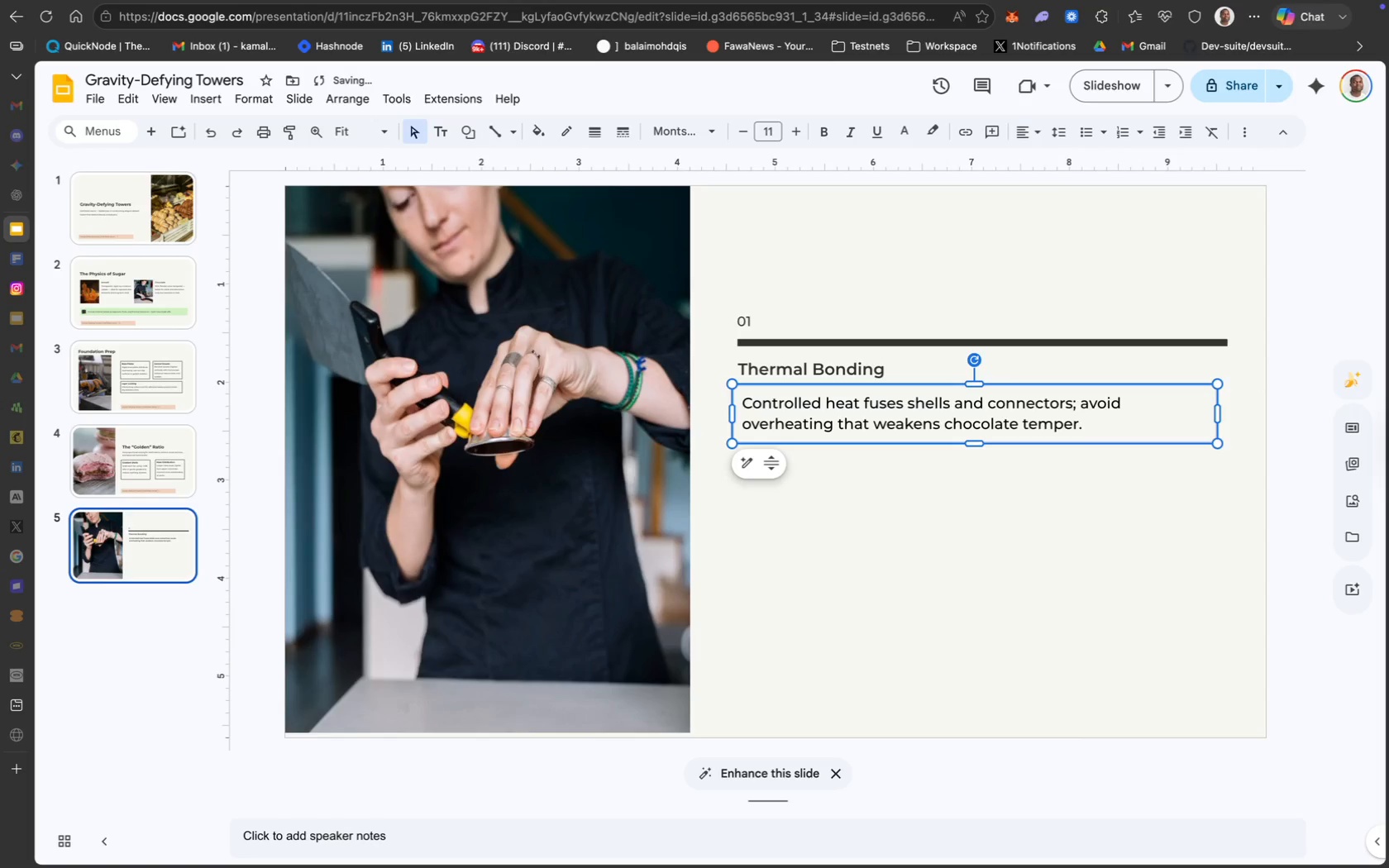 
key(ArrowLeft)
 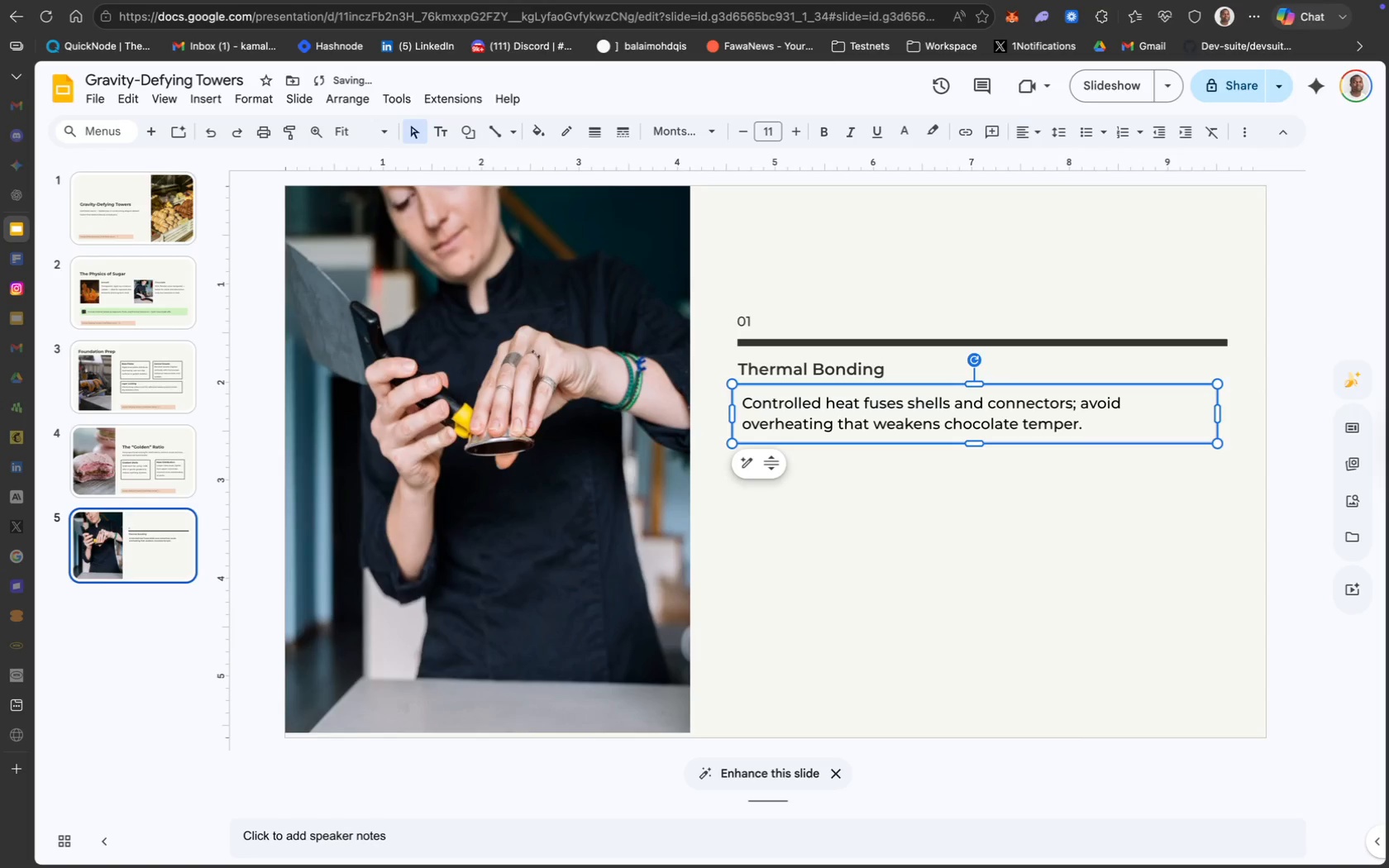 
key(ArrowLeft)
 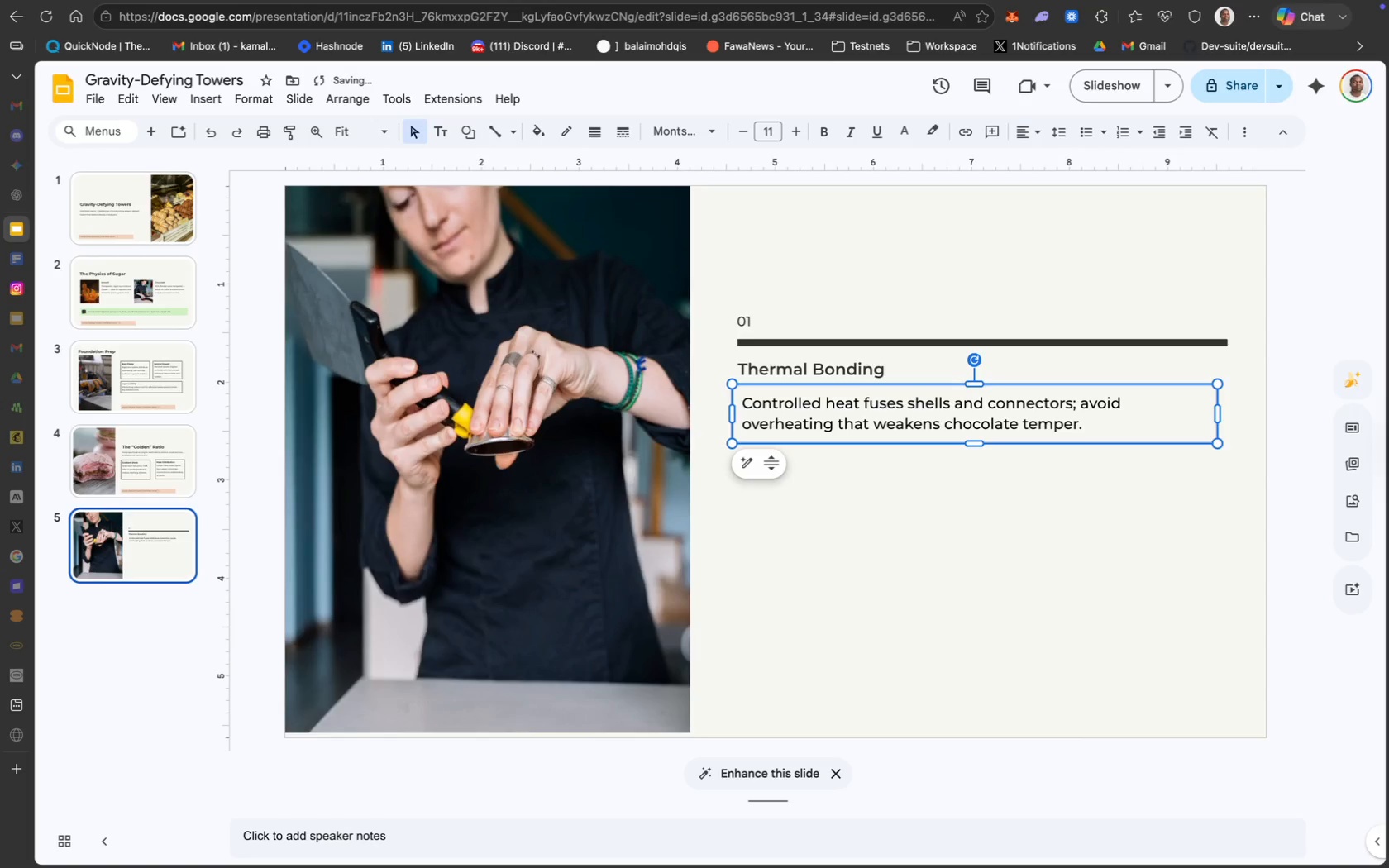 
key(ArrowLeft)
 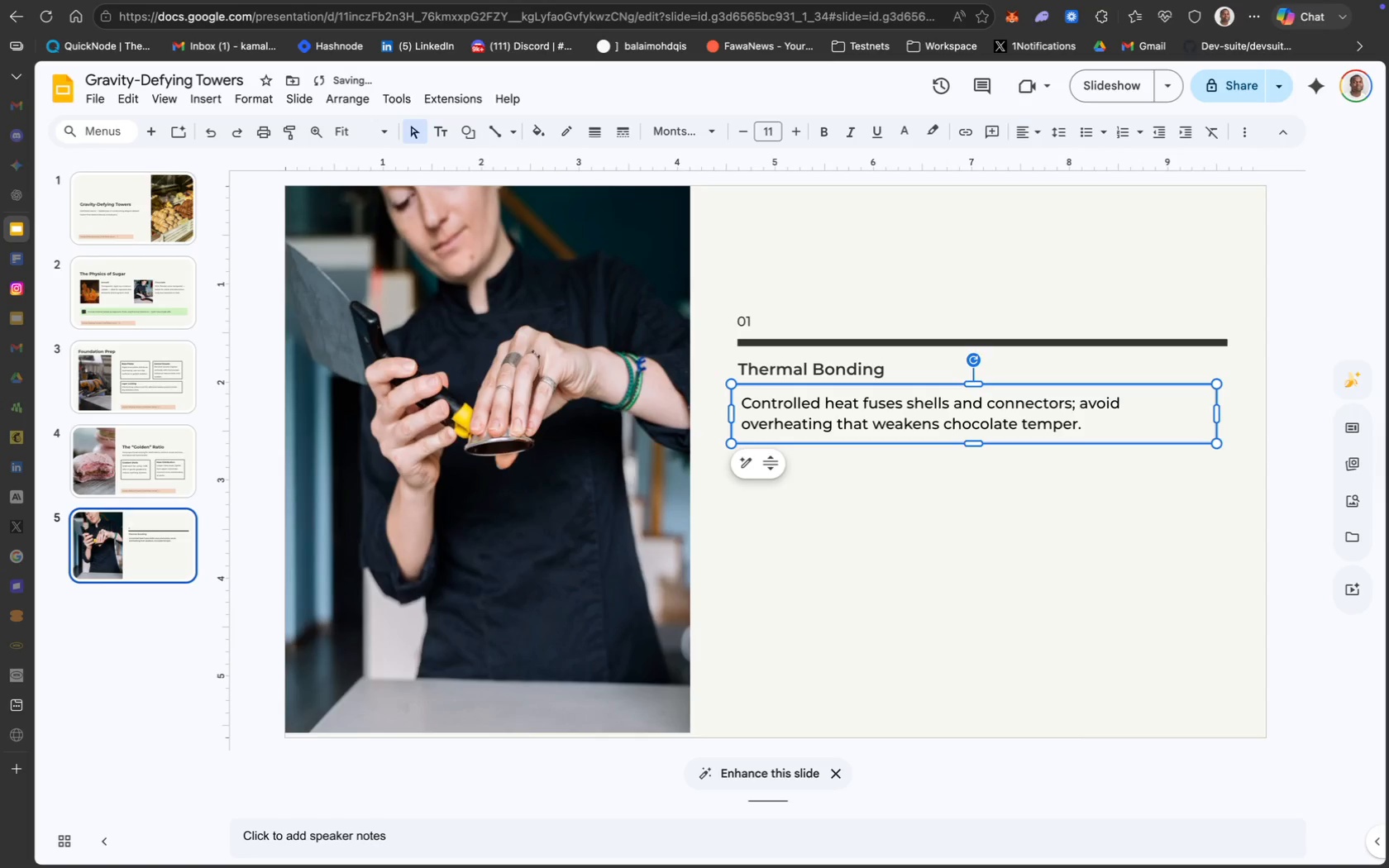 
key(ArrowLeft)
 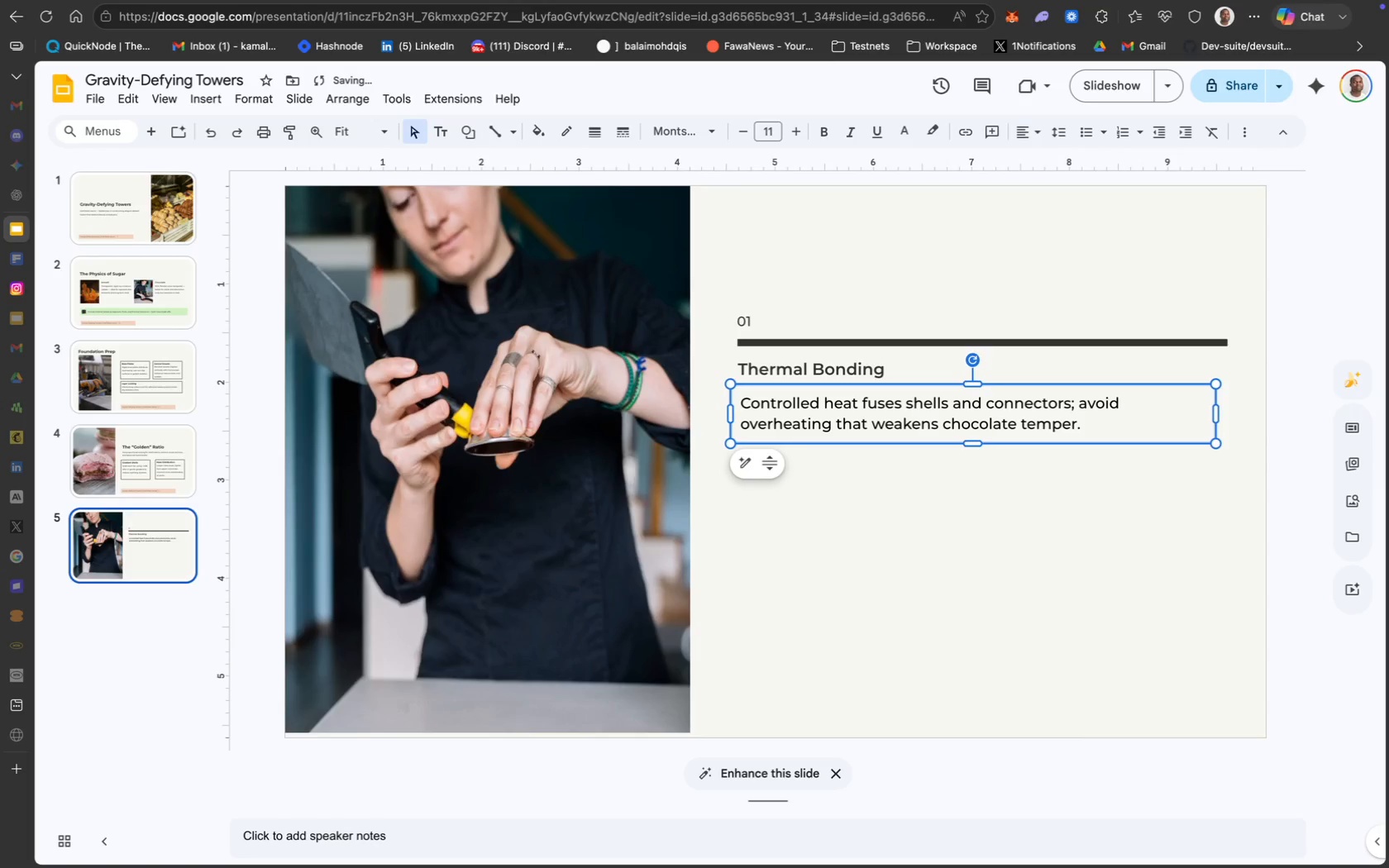 
key(ArrowLeft)
 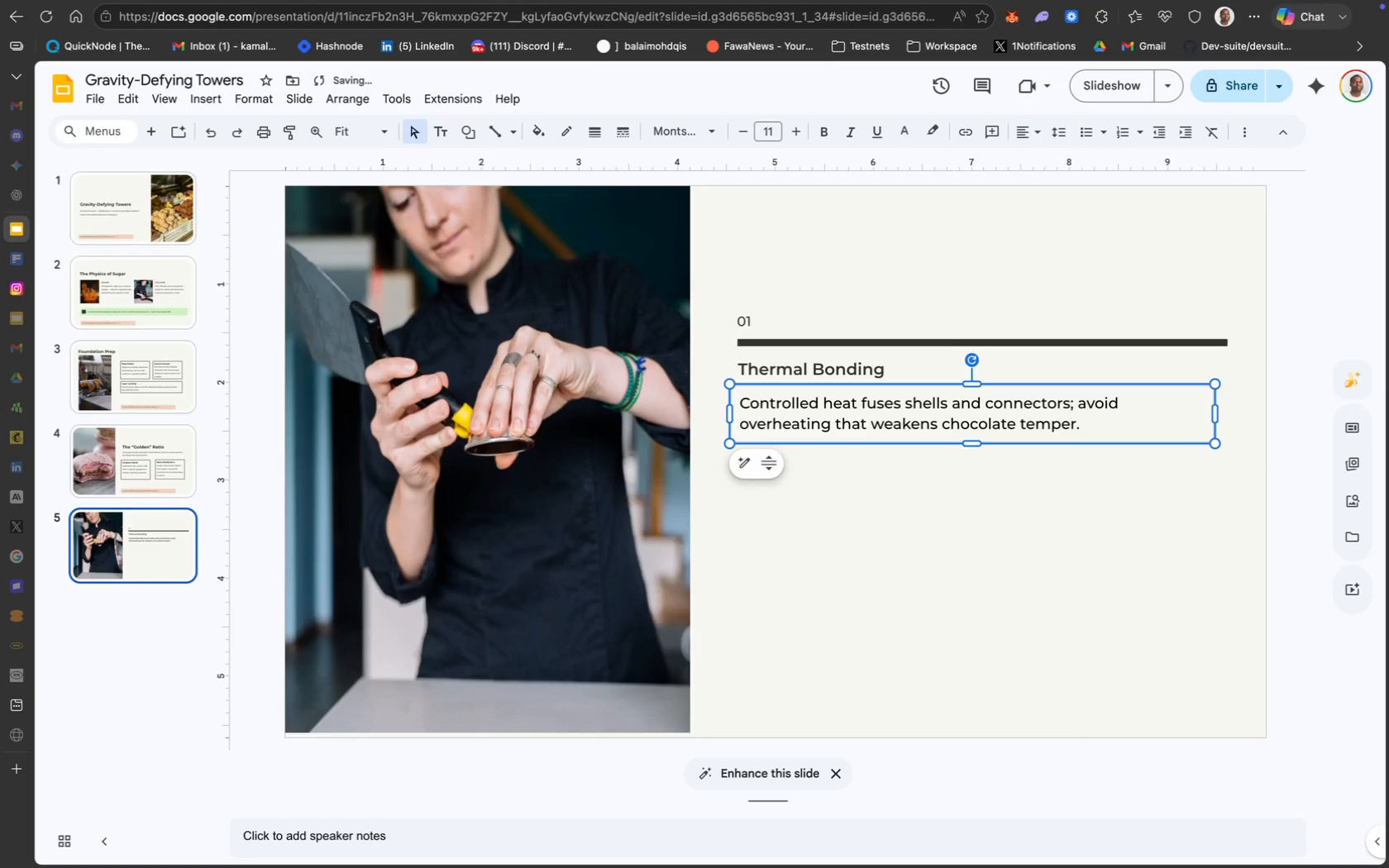 
key(ArrowLeft)
 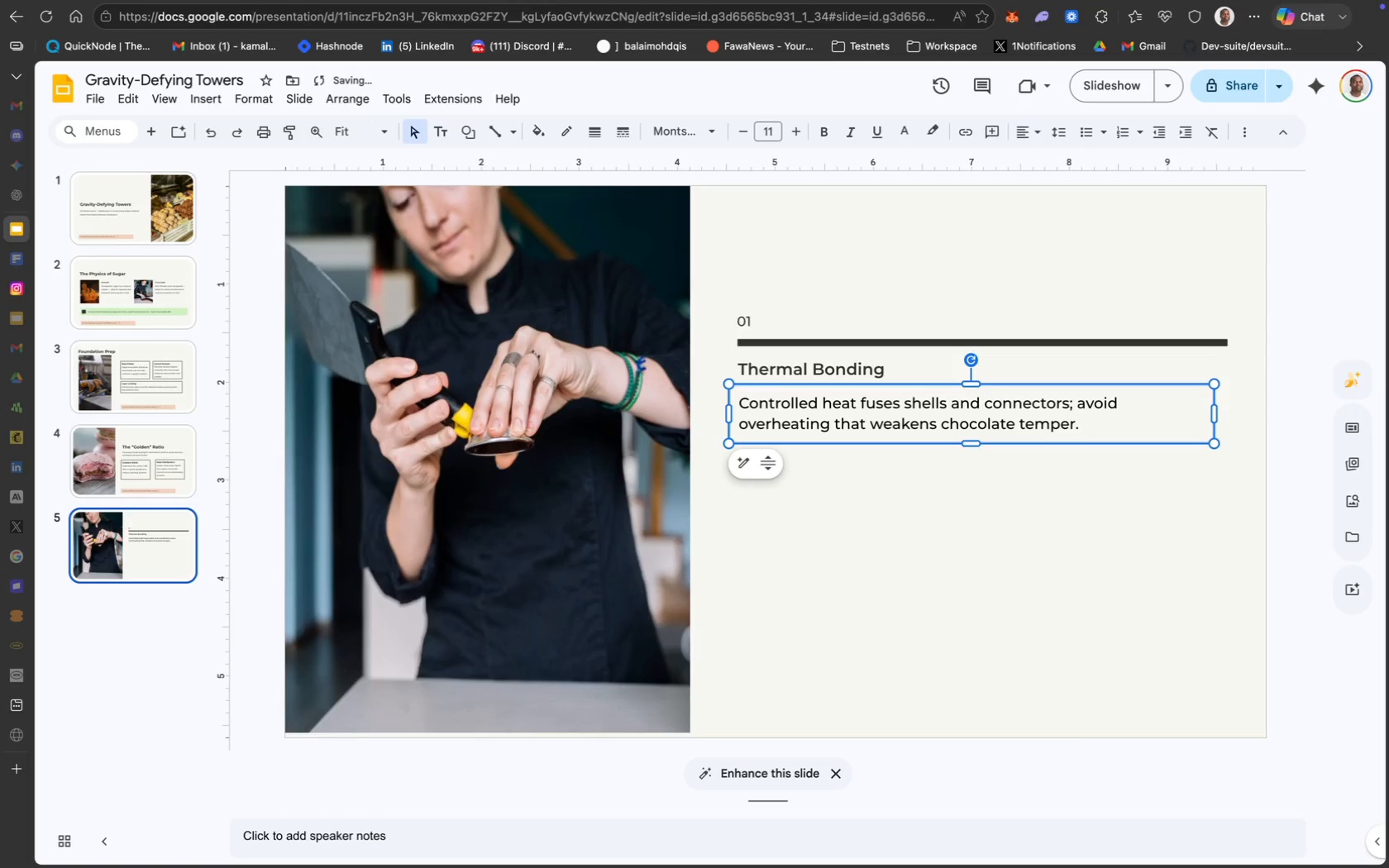 
key(ArrowUp)
 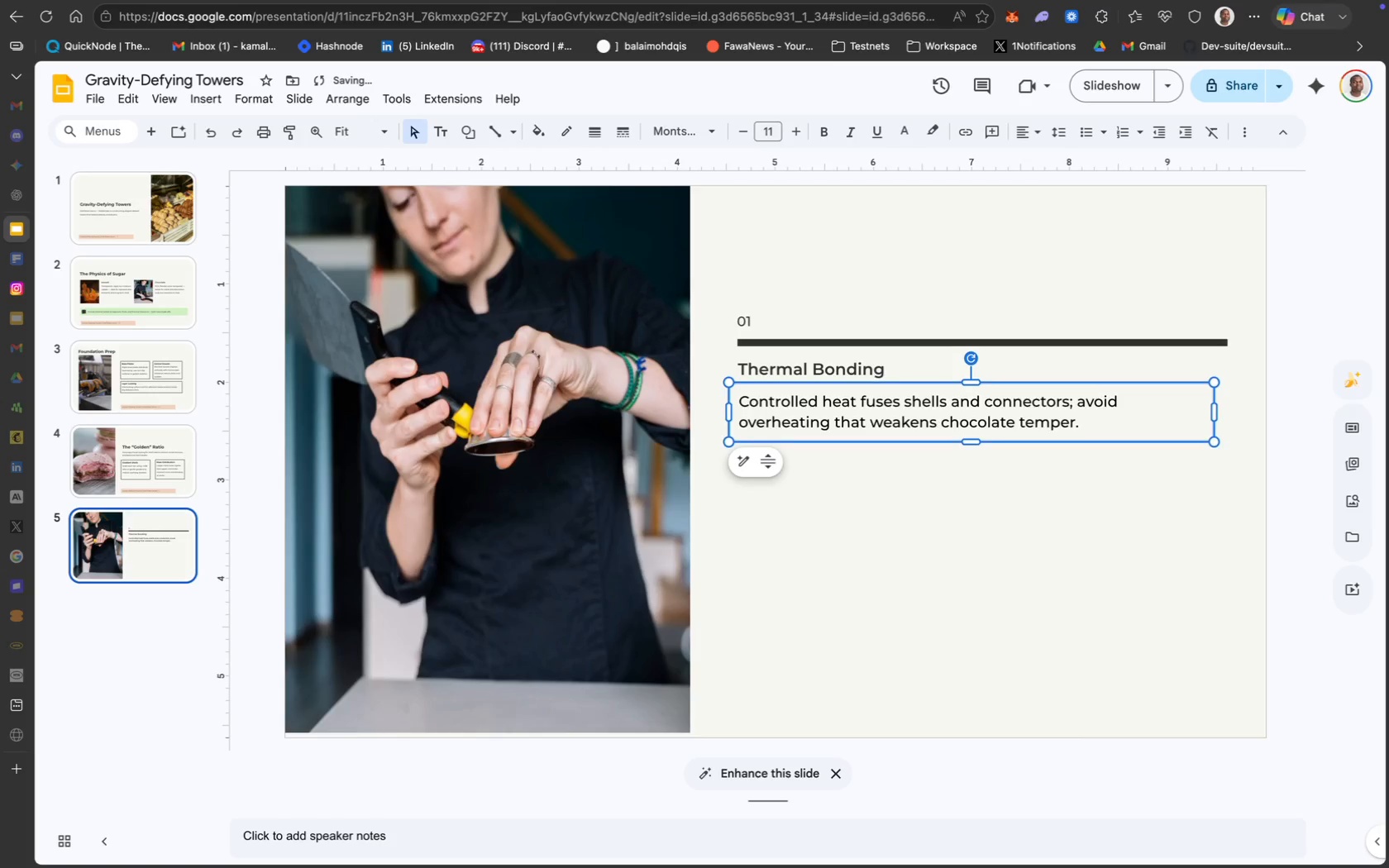 
key(ArrowUp)
 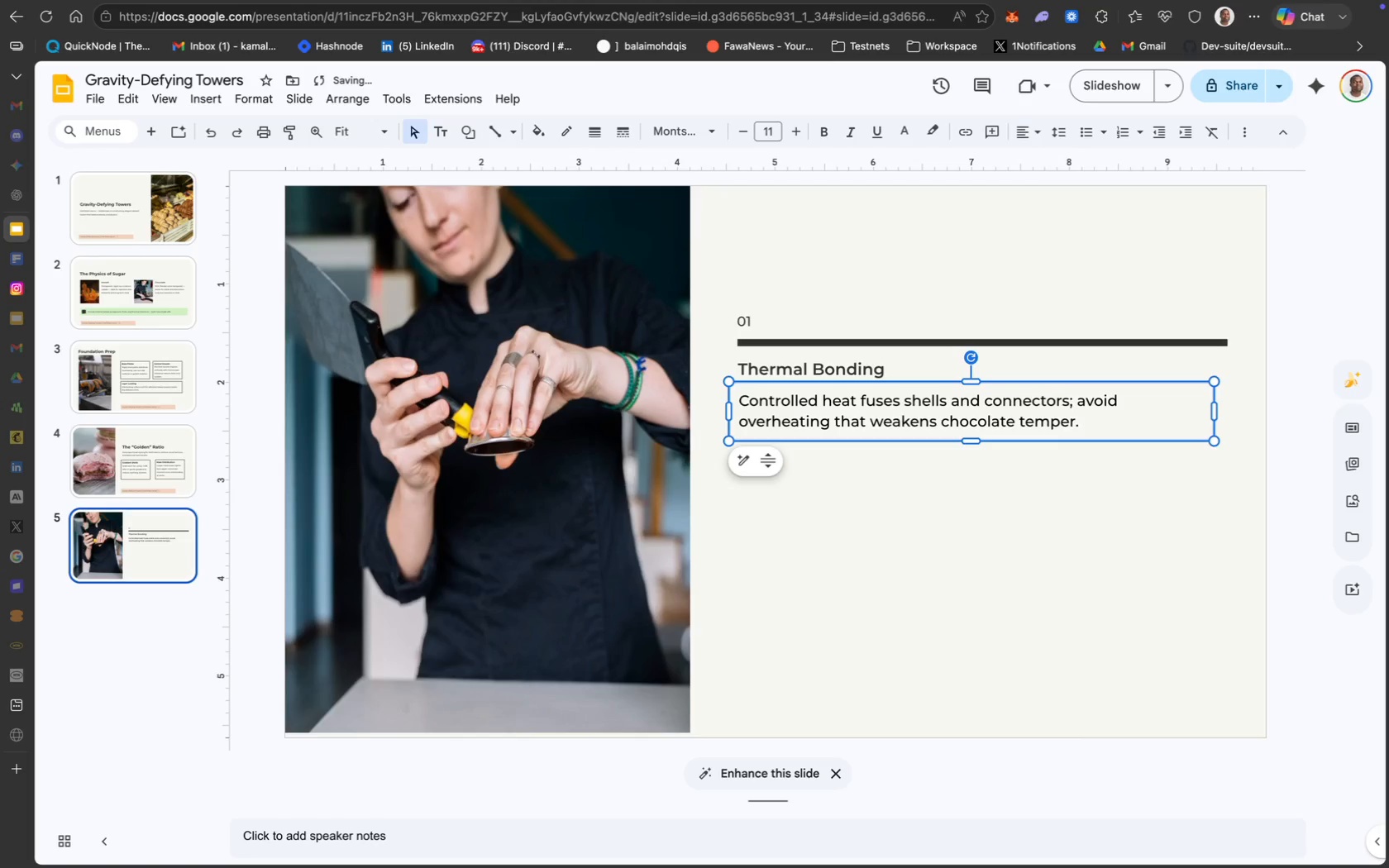 
key(ArrowUp)
 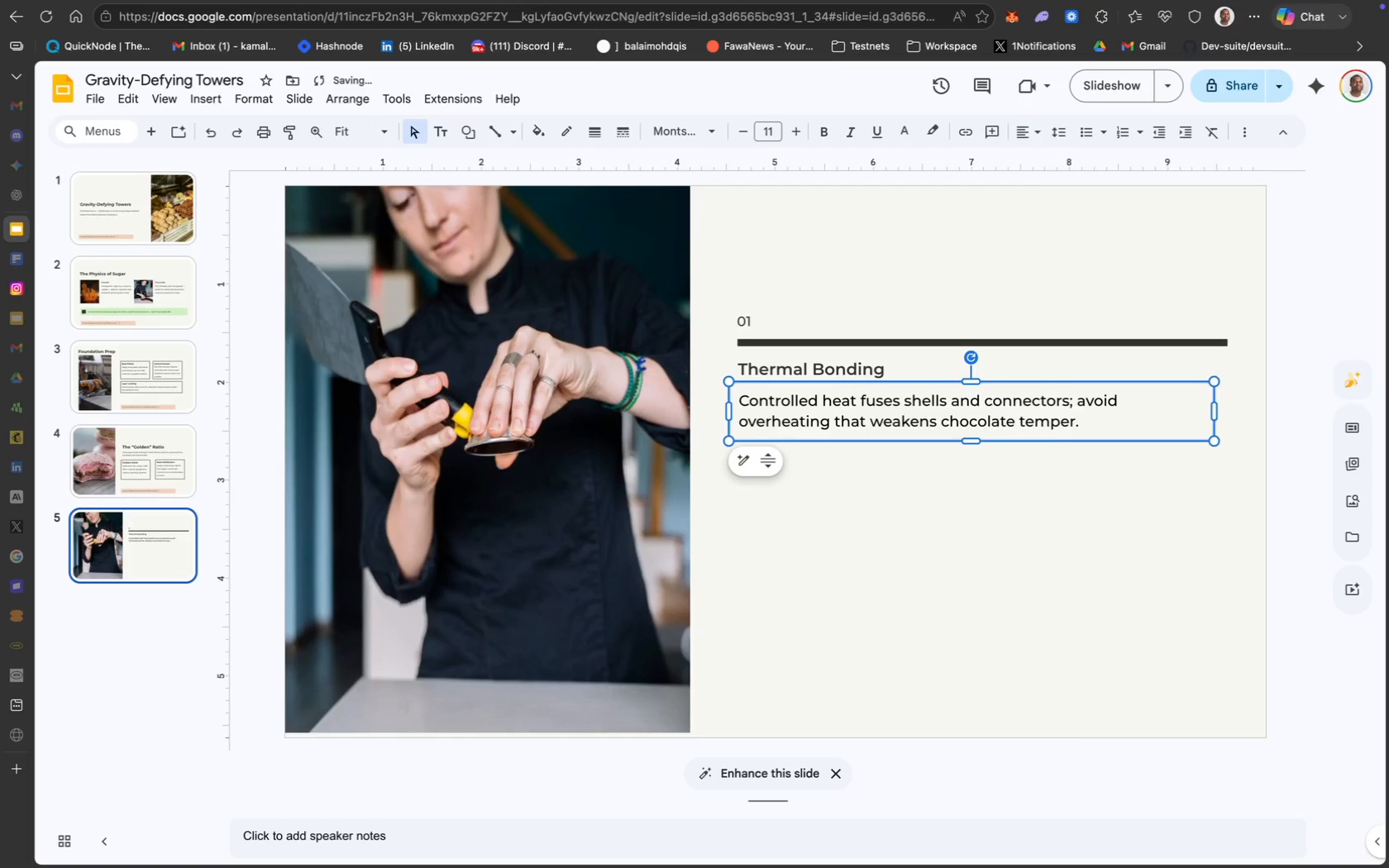 
key(ArrowUp)
 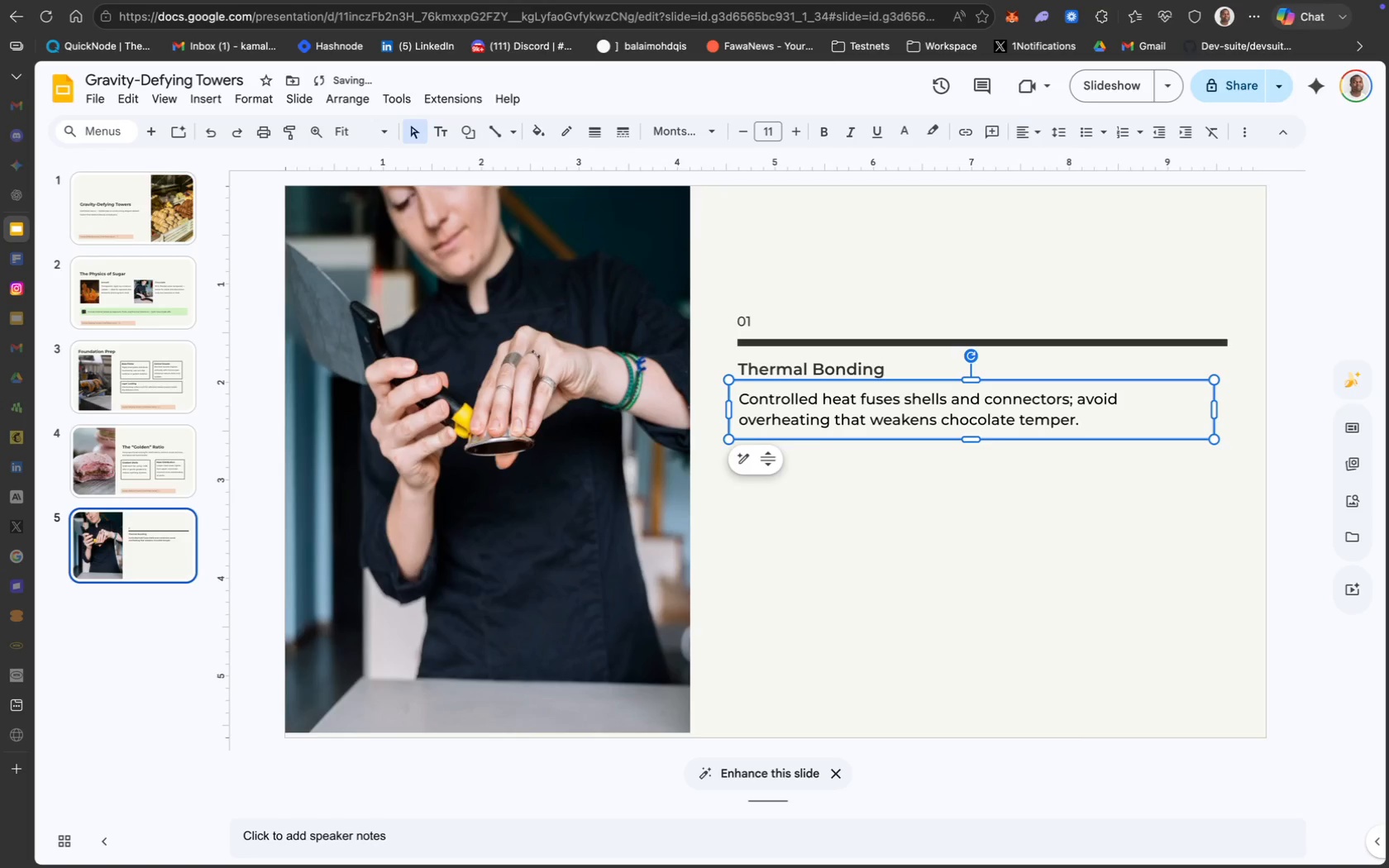 
key(ArrowUp)
 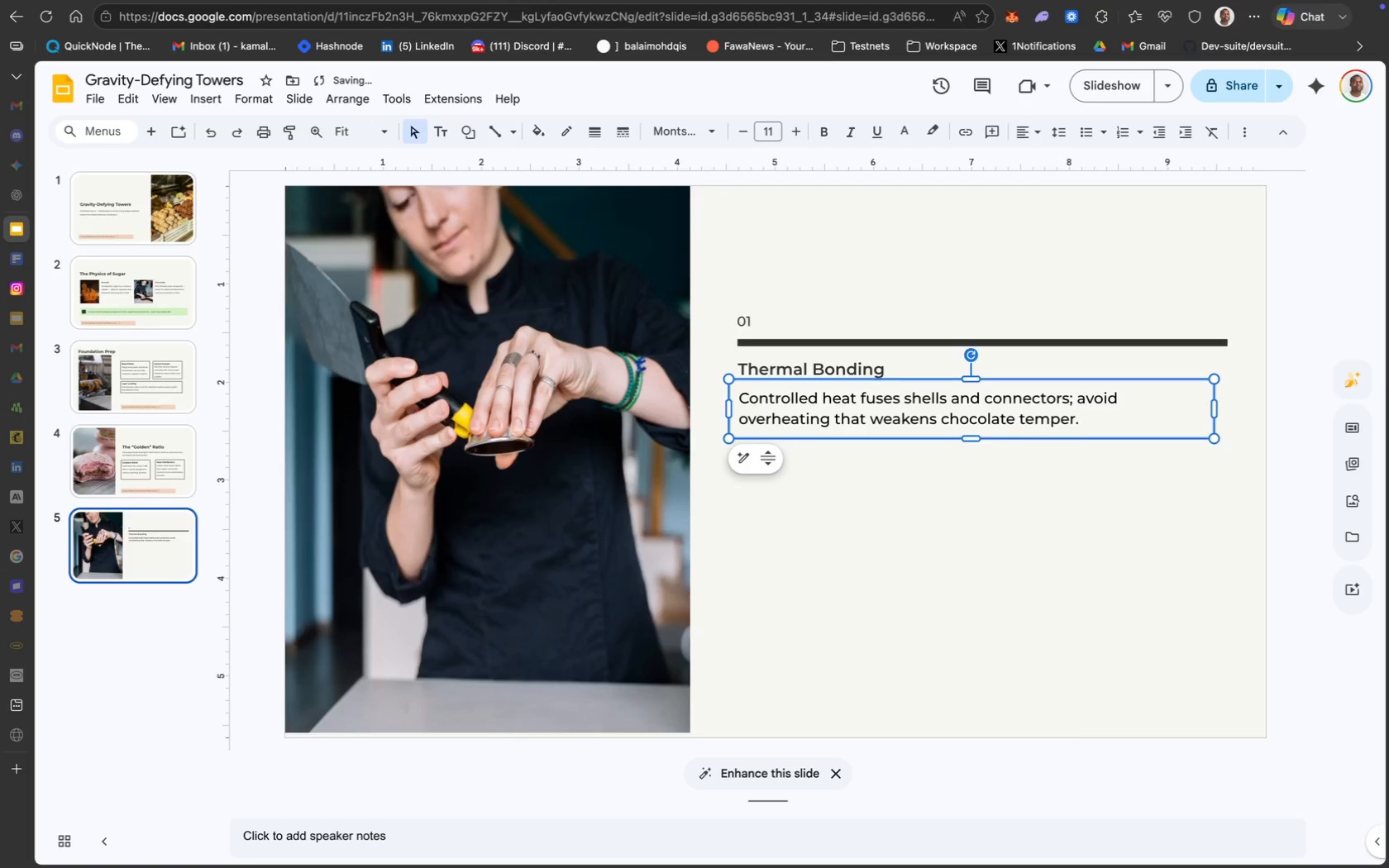 
key(ArrowUp)
 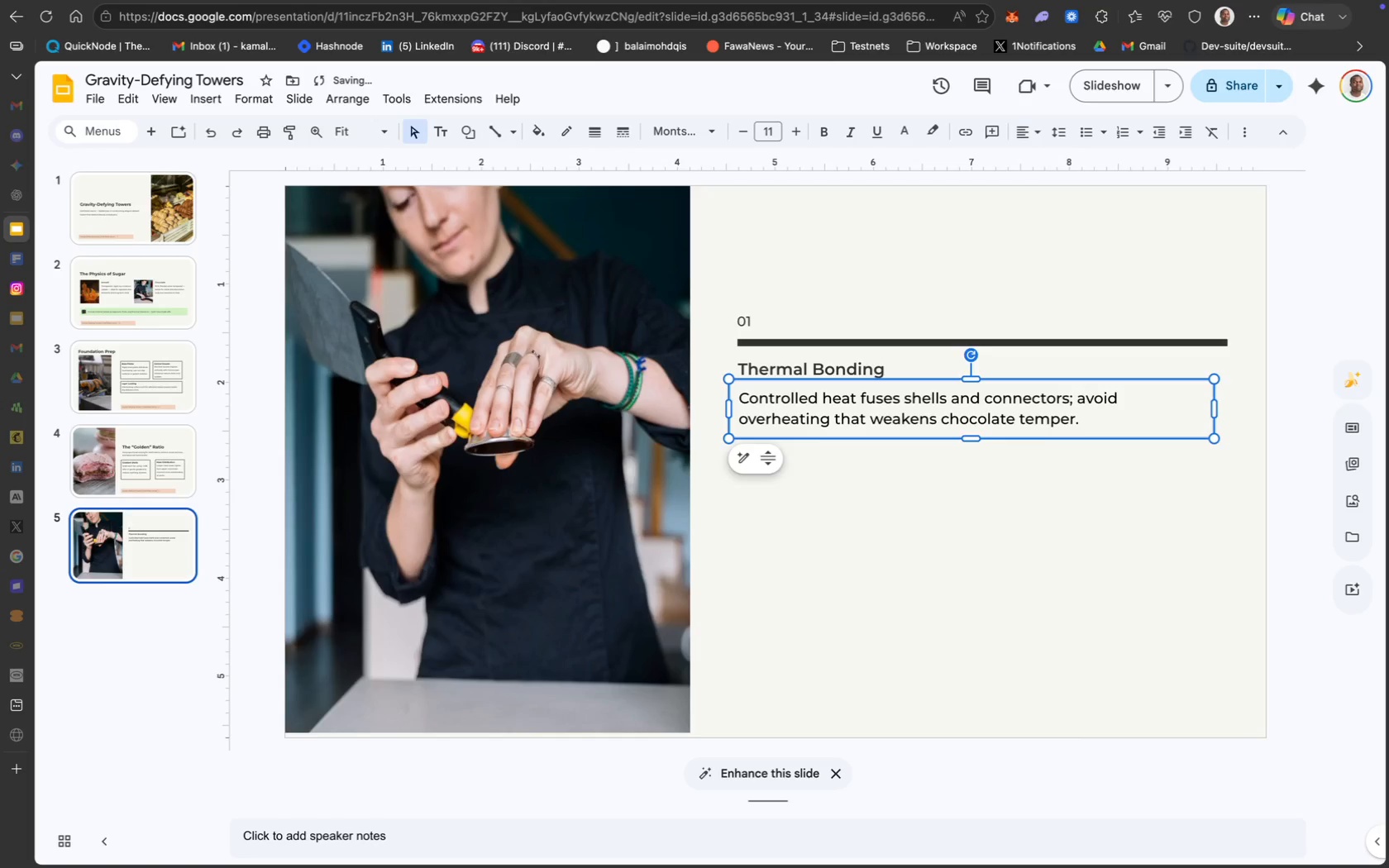 
key(ArrowUp)
 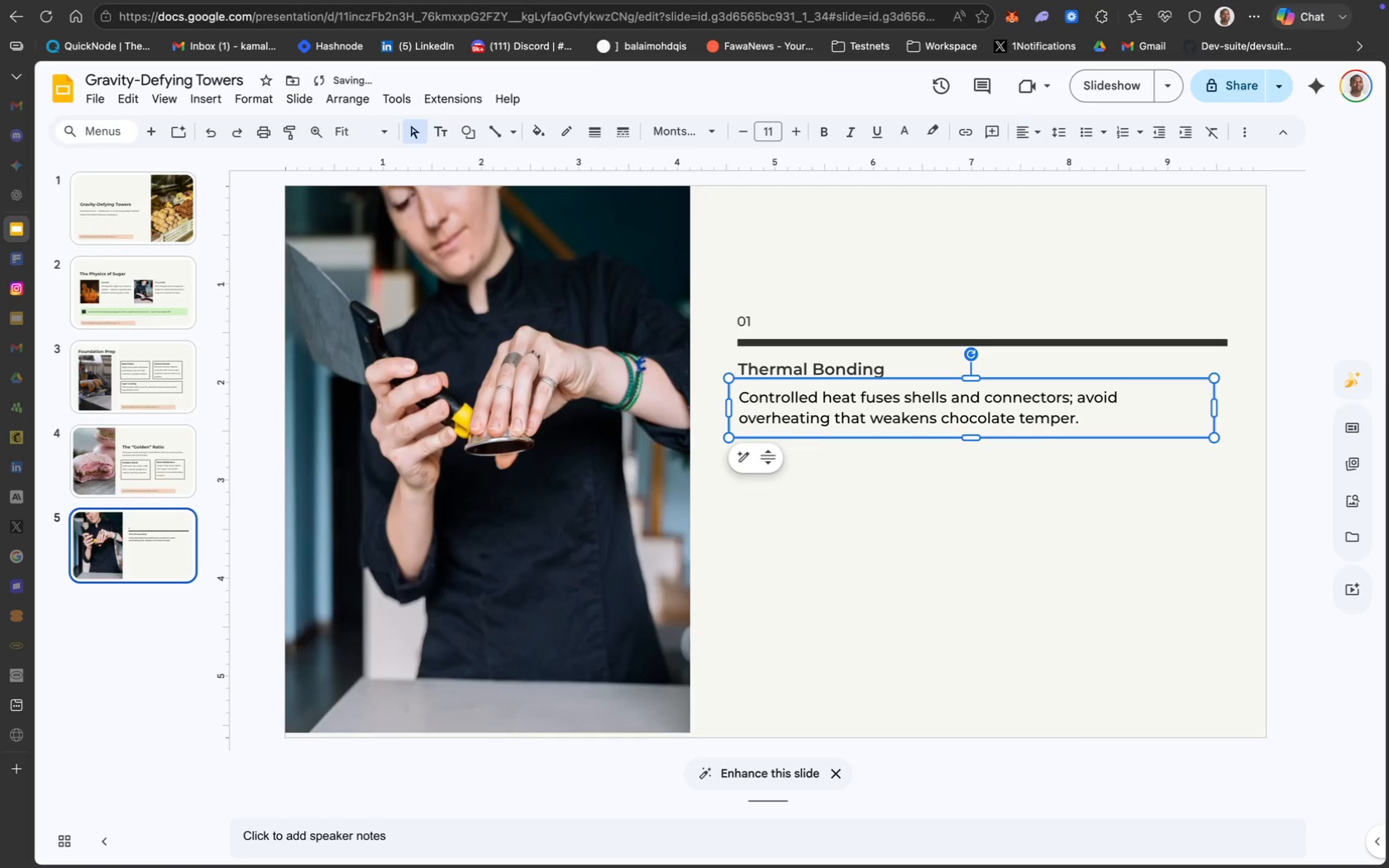 
key(ArrowUp)
 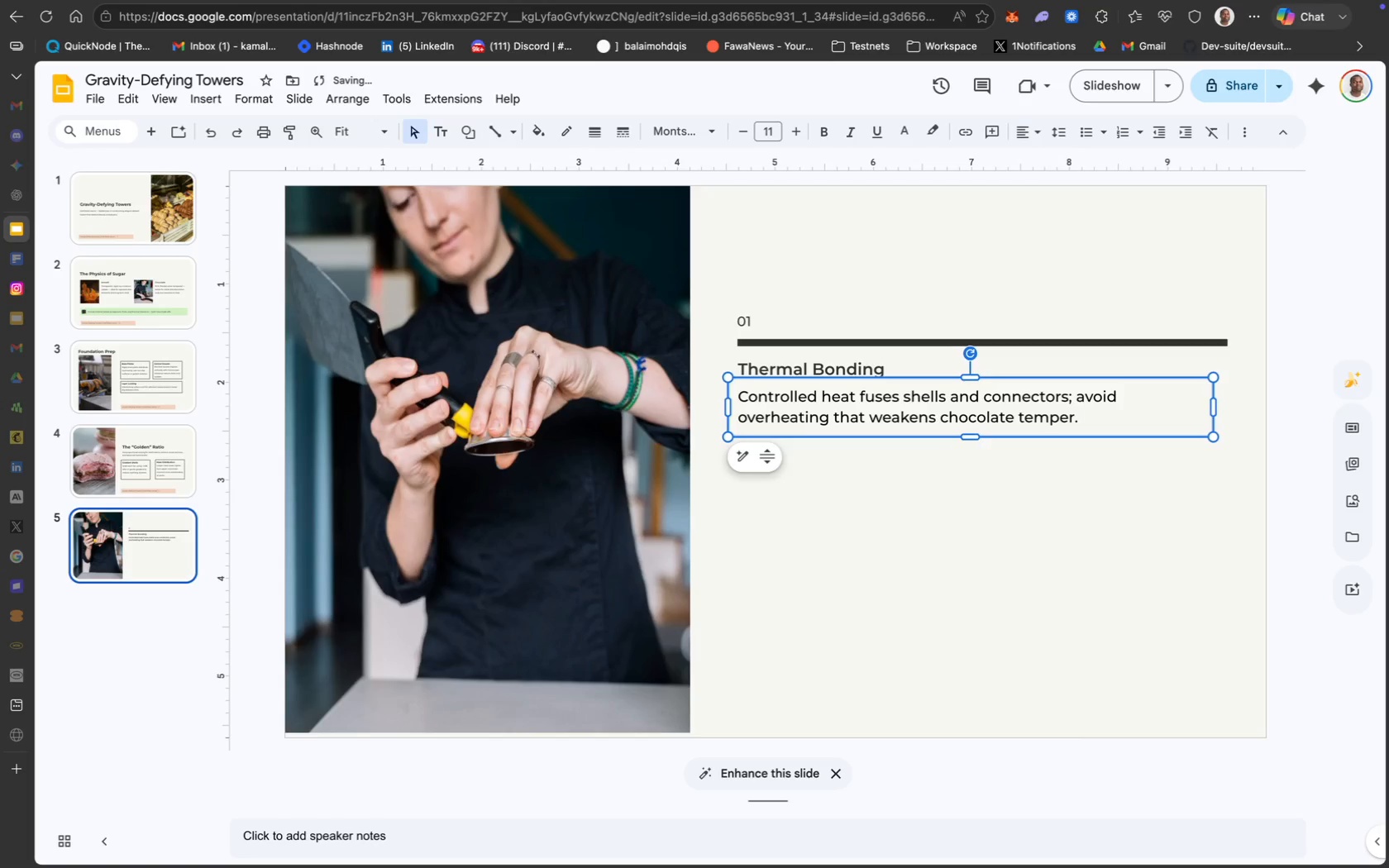 
key(ArrowLeft)
 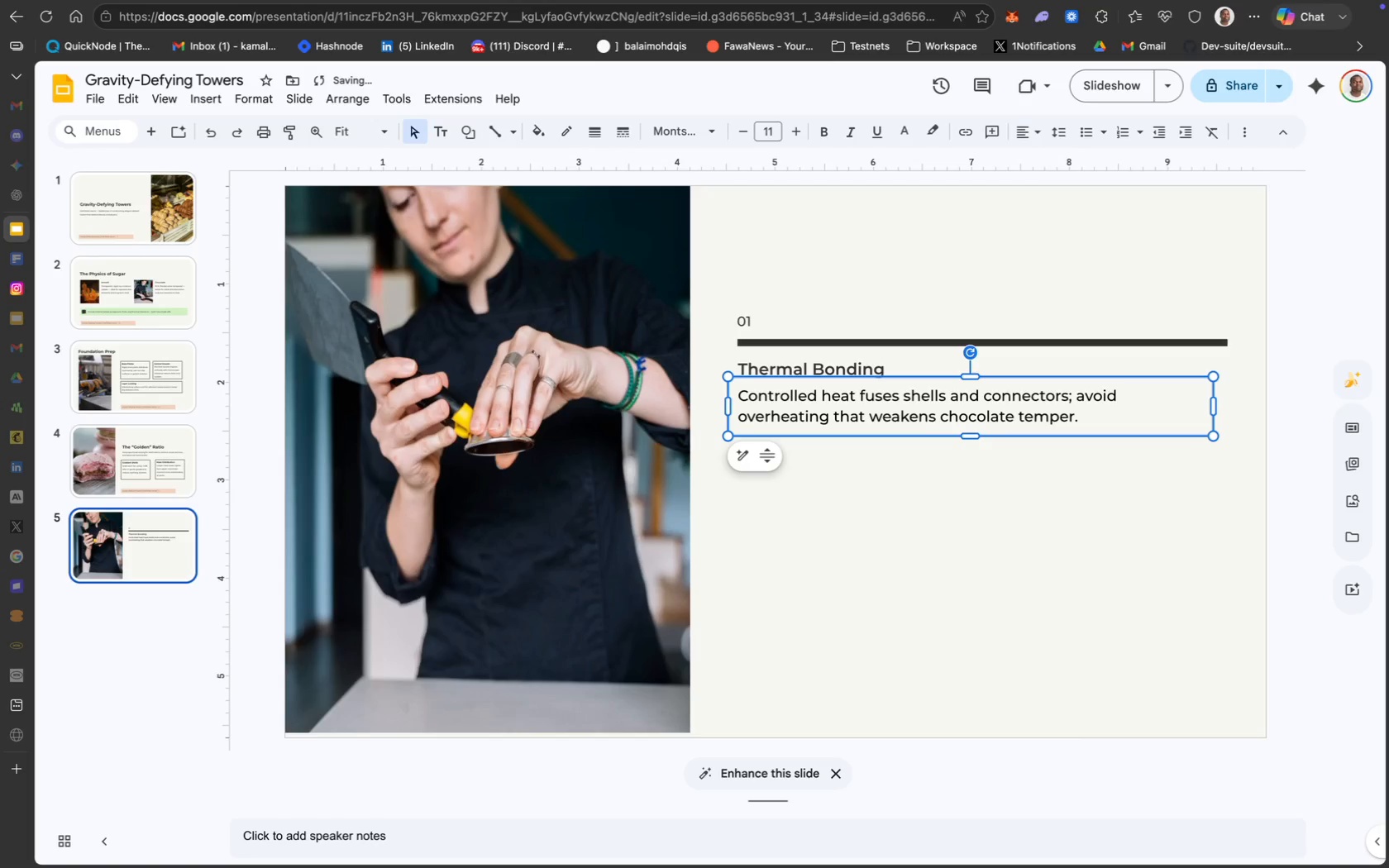 
key(ArrowUp)
 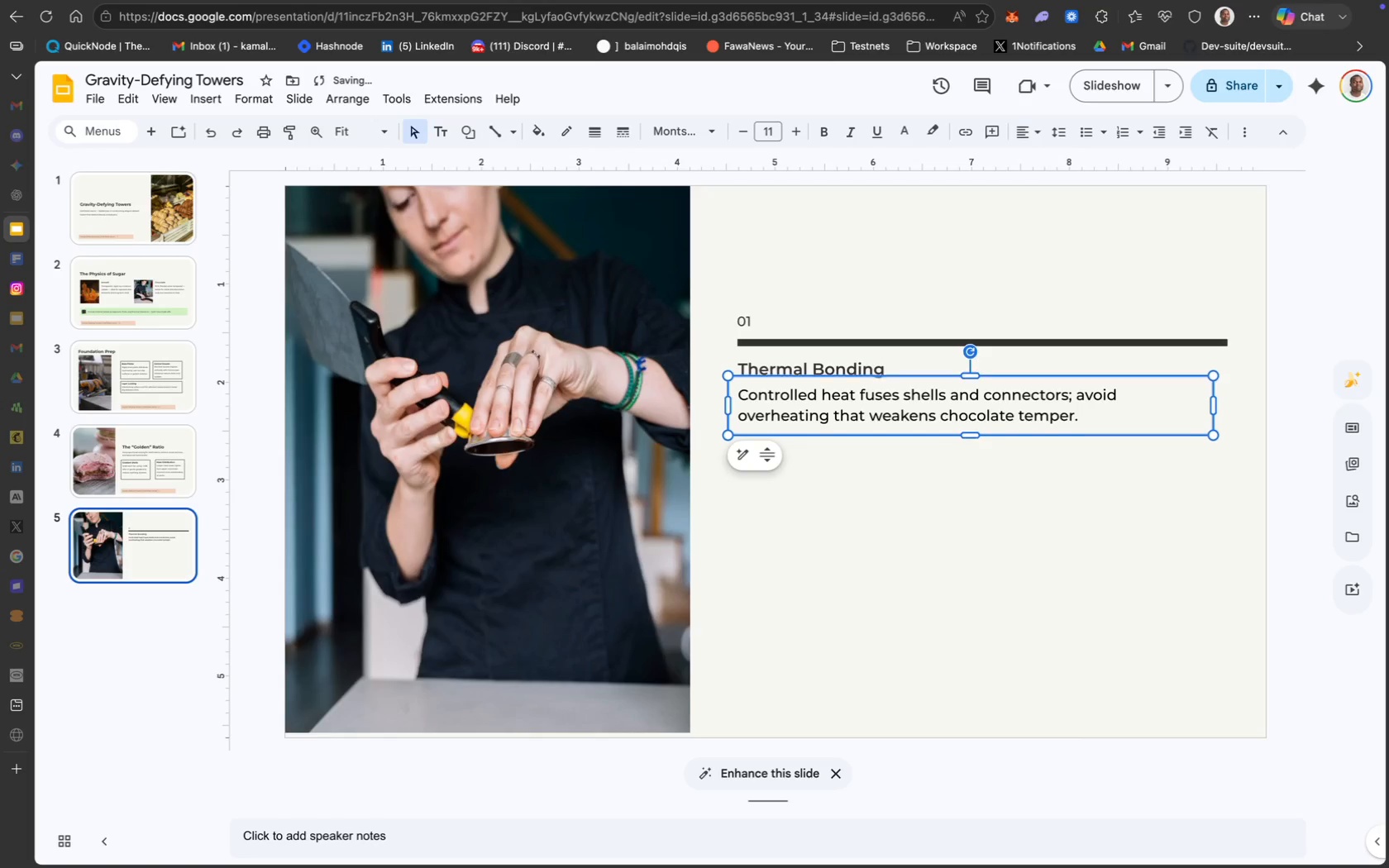 
key(ArrowUp)
 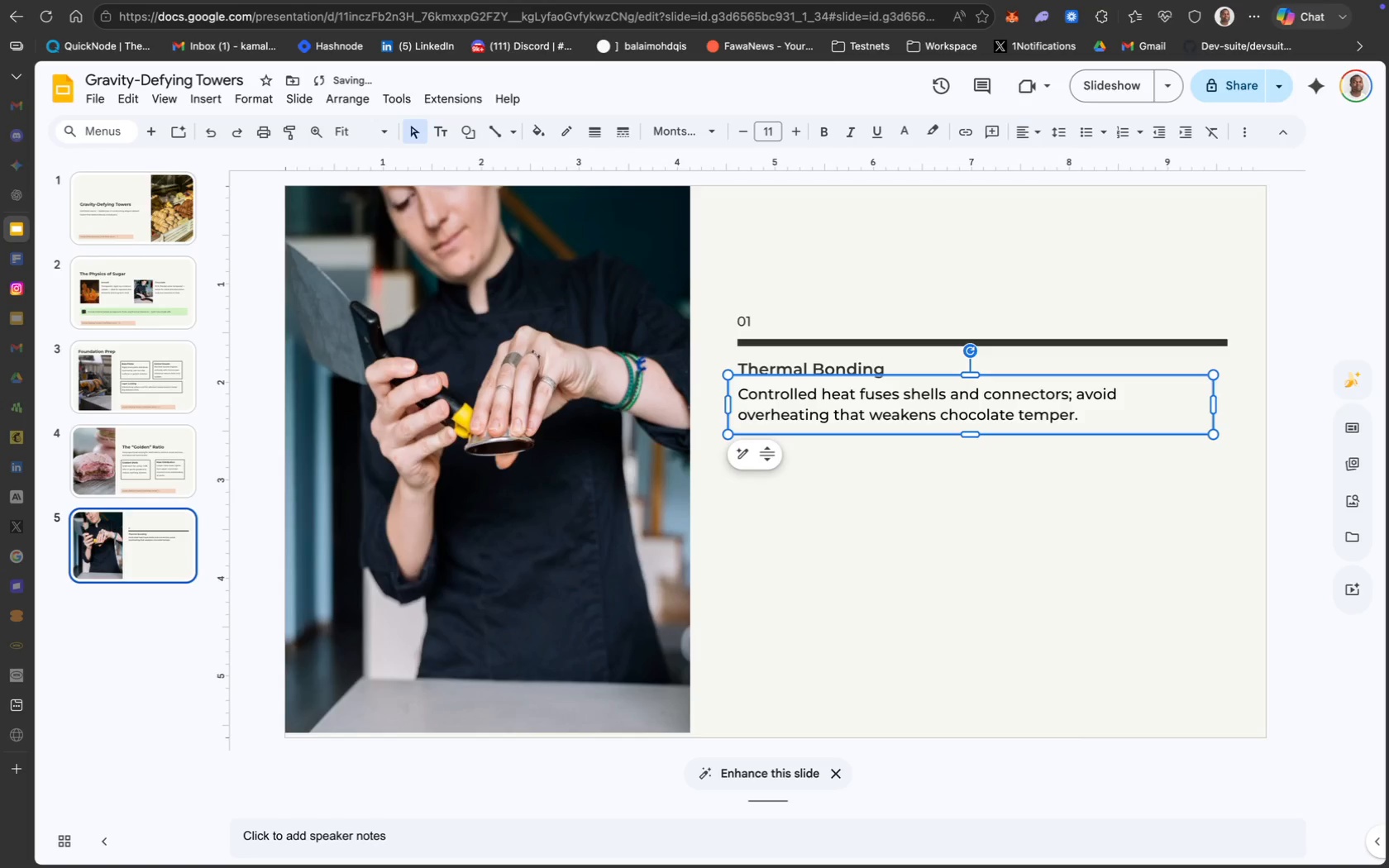 
key(ArrowUp)
 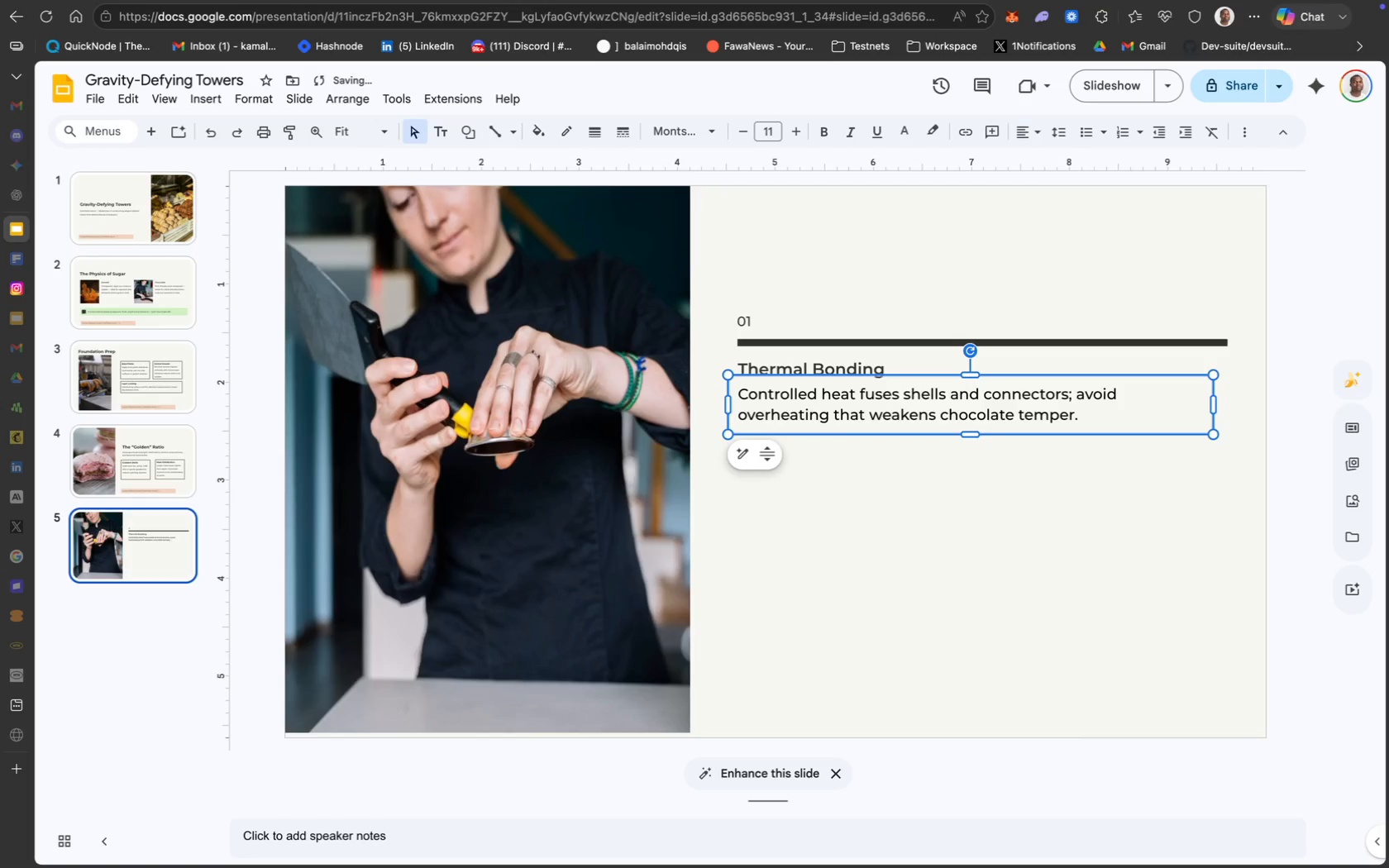 
key(ArrowUp)
 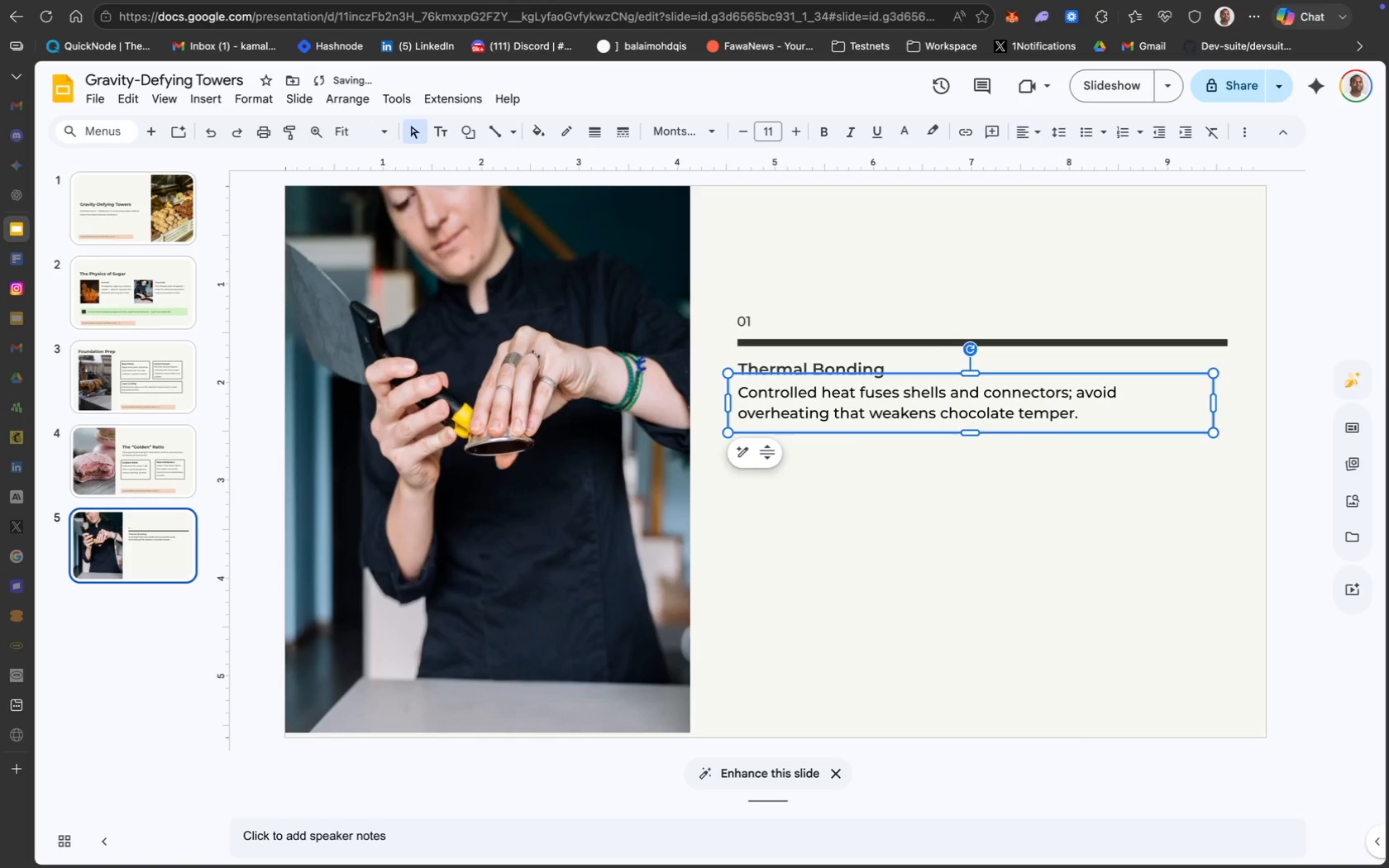 
key(ArrowUp)
 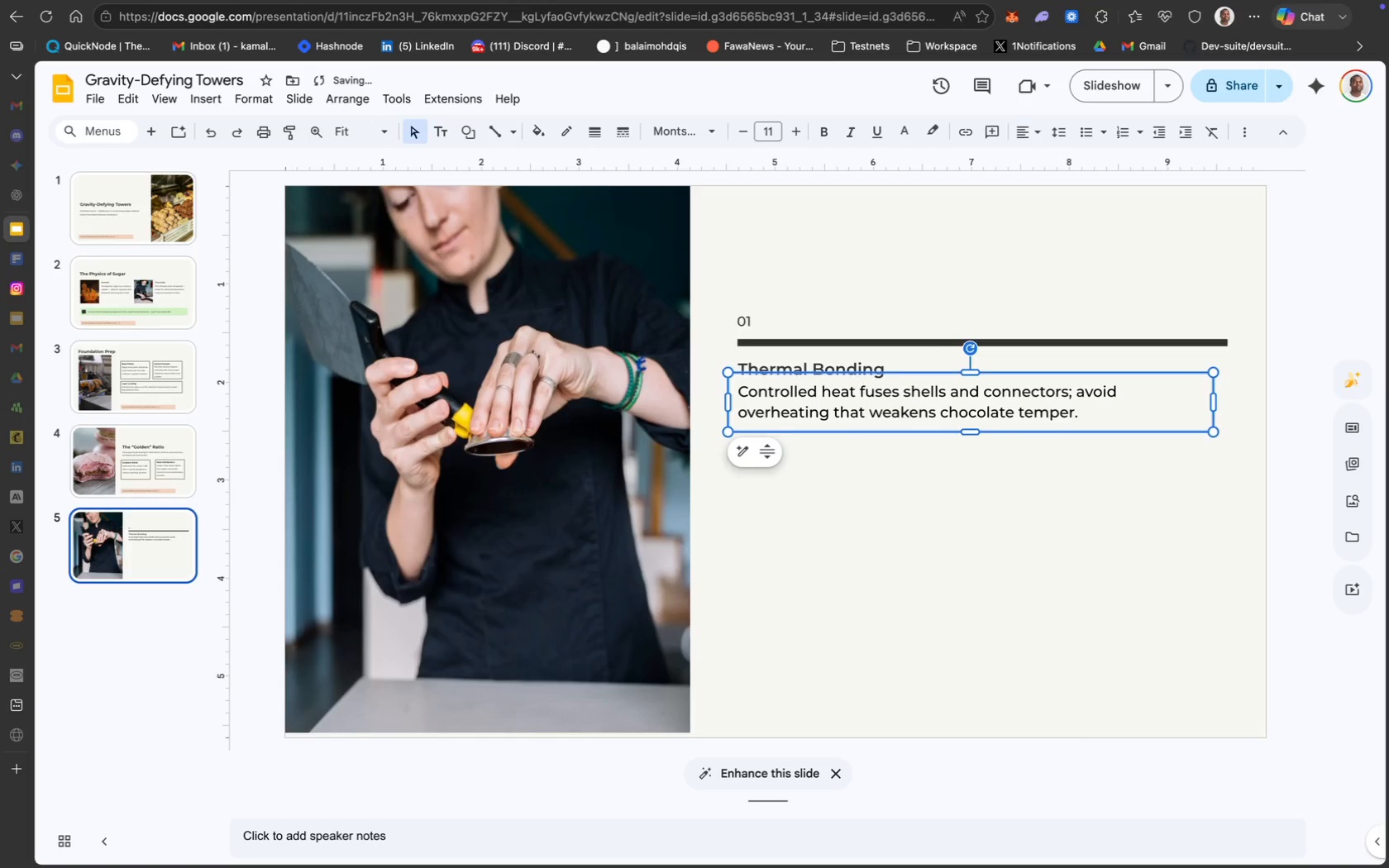 
key(ArrowUp)
 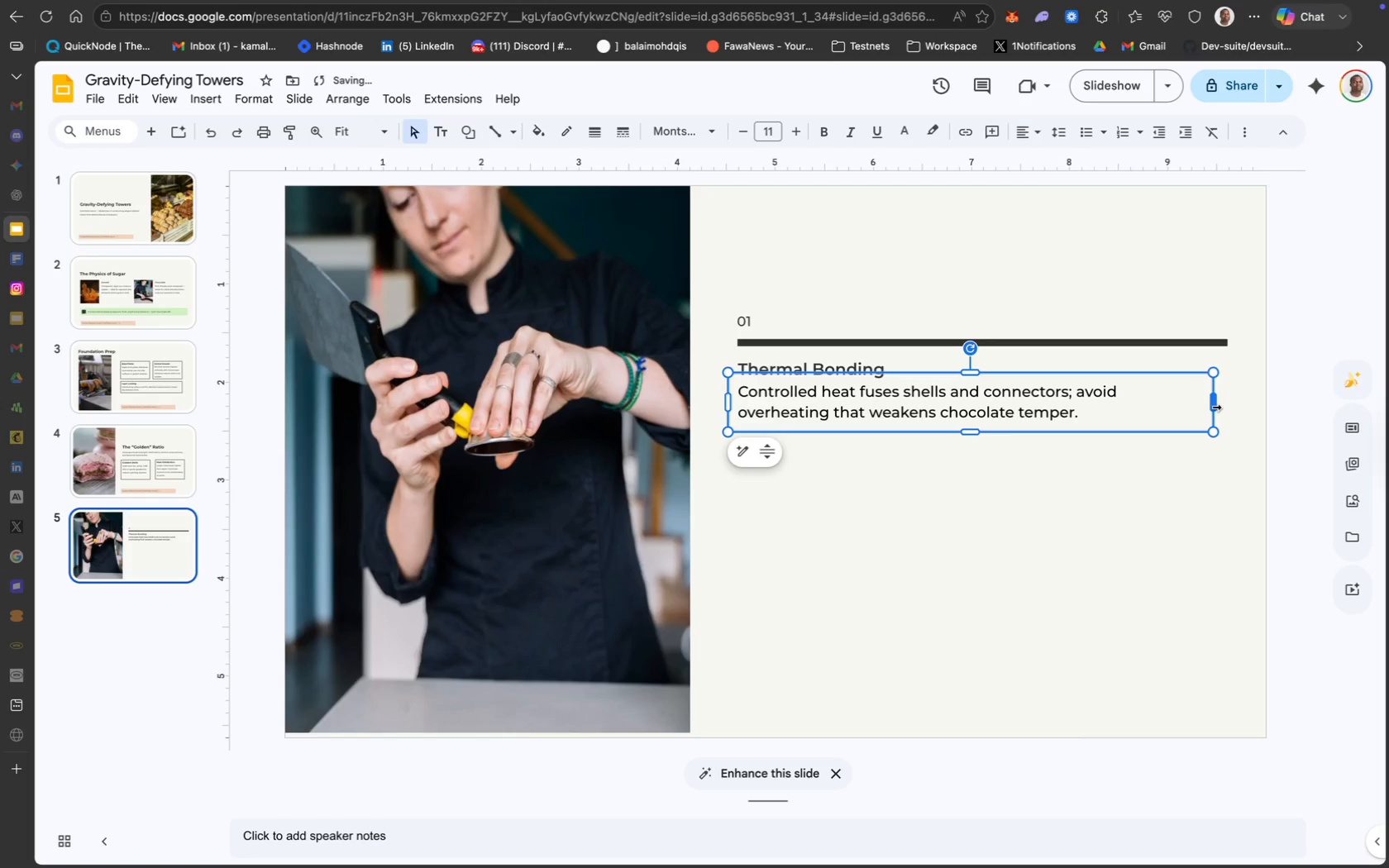 
left_click_drag(start_coordinate=[1214, 405], to_coordinate=[1225, 404])
 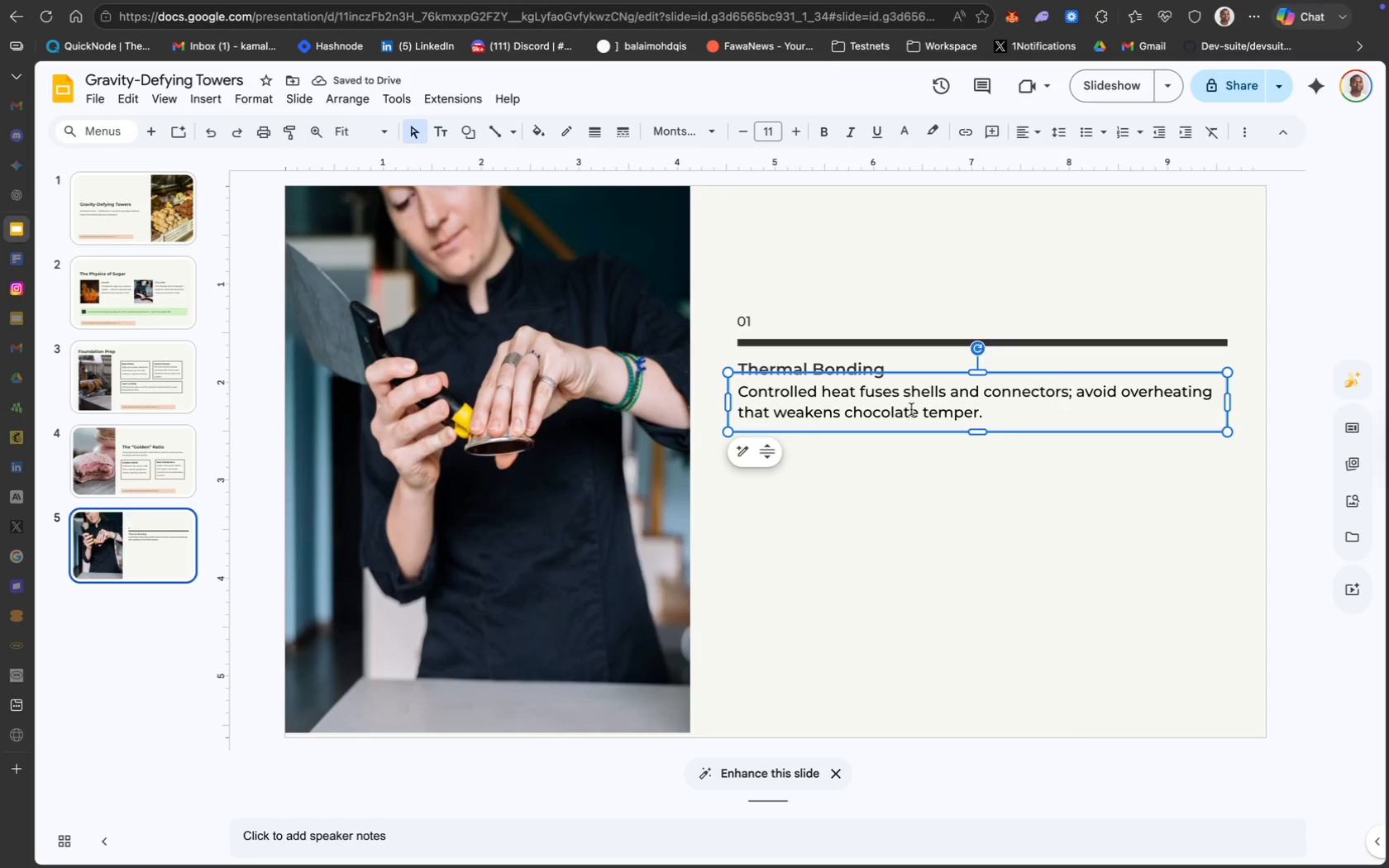 
wait(8.33)
 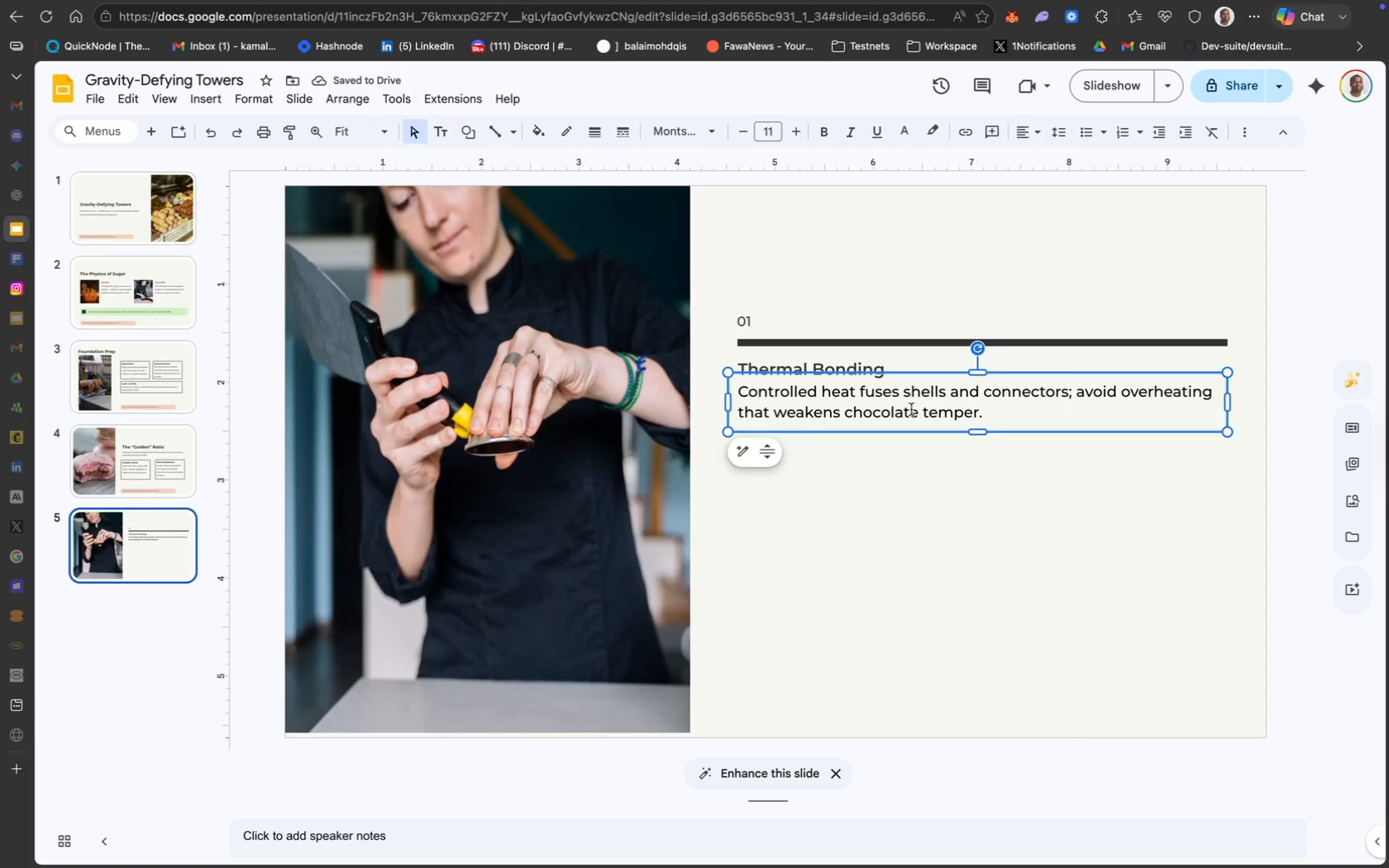 
key(CapsLock)
 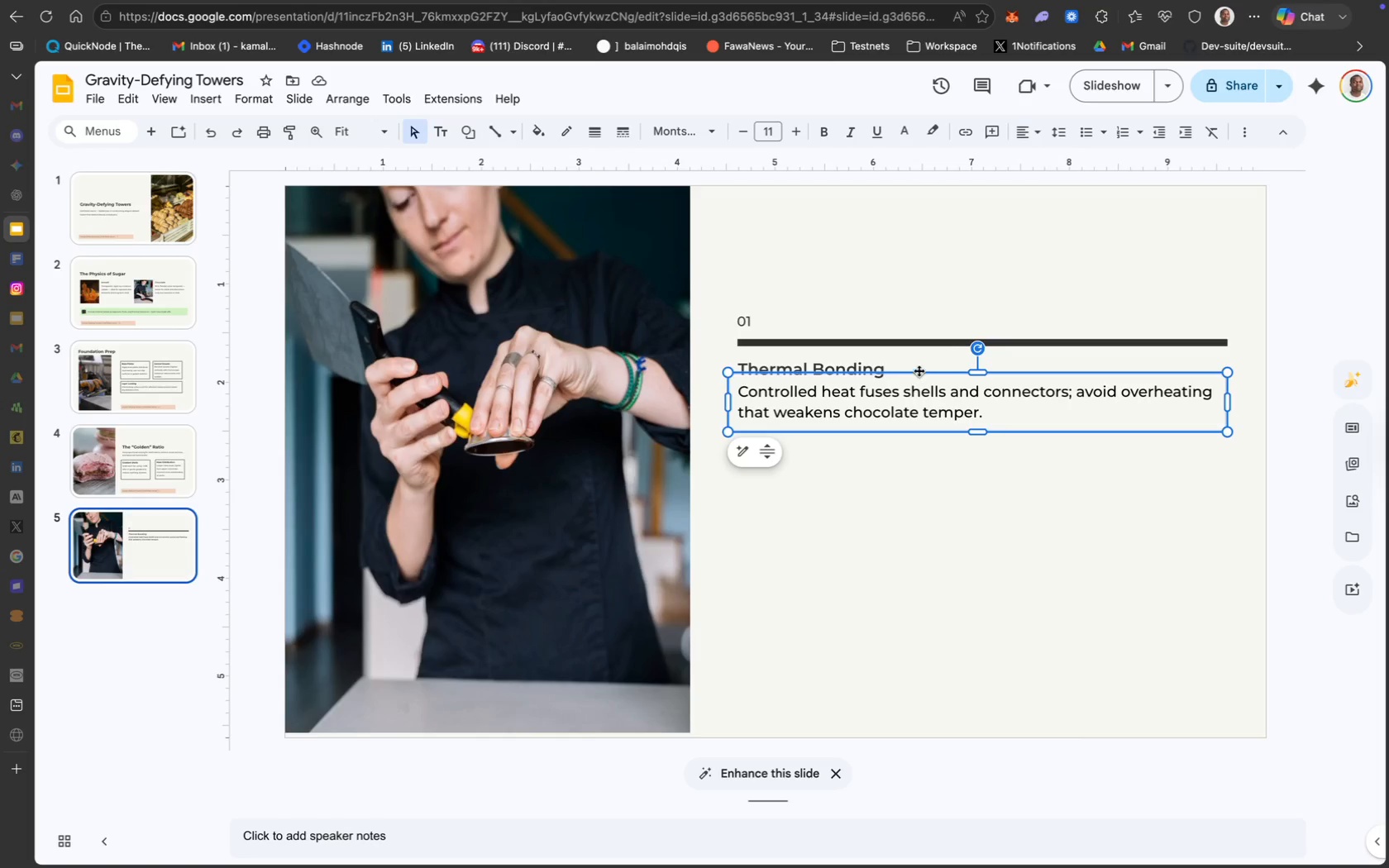 
hold_key(key=ShiftLeft, duration=3.11)
left_click([752, 327])
 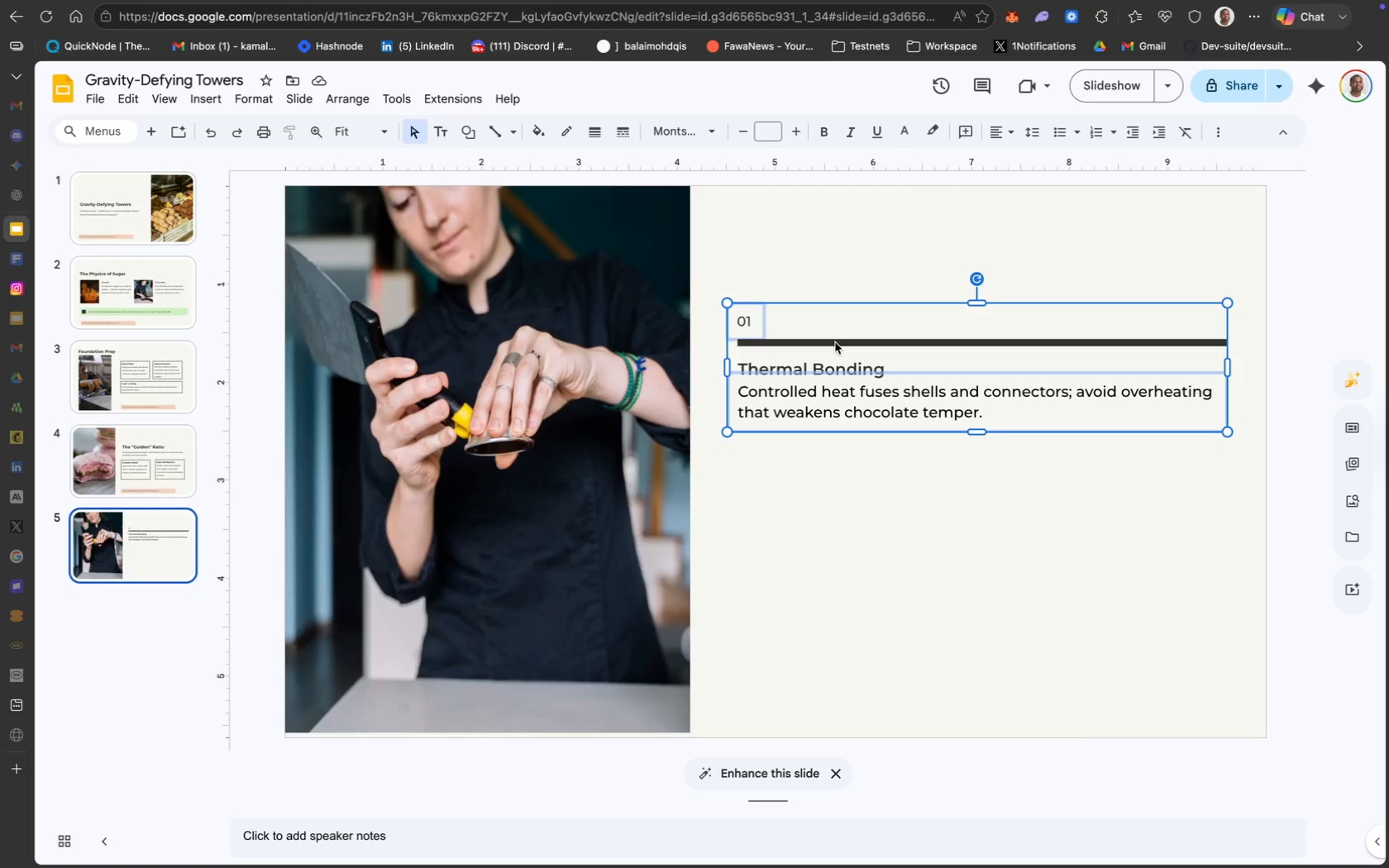 
left_click([835, 342])
 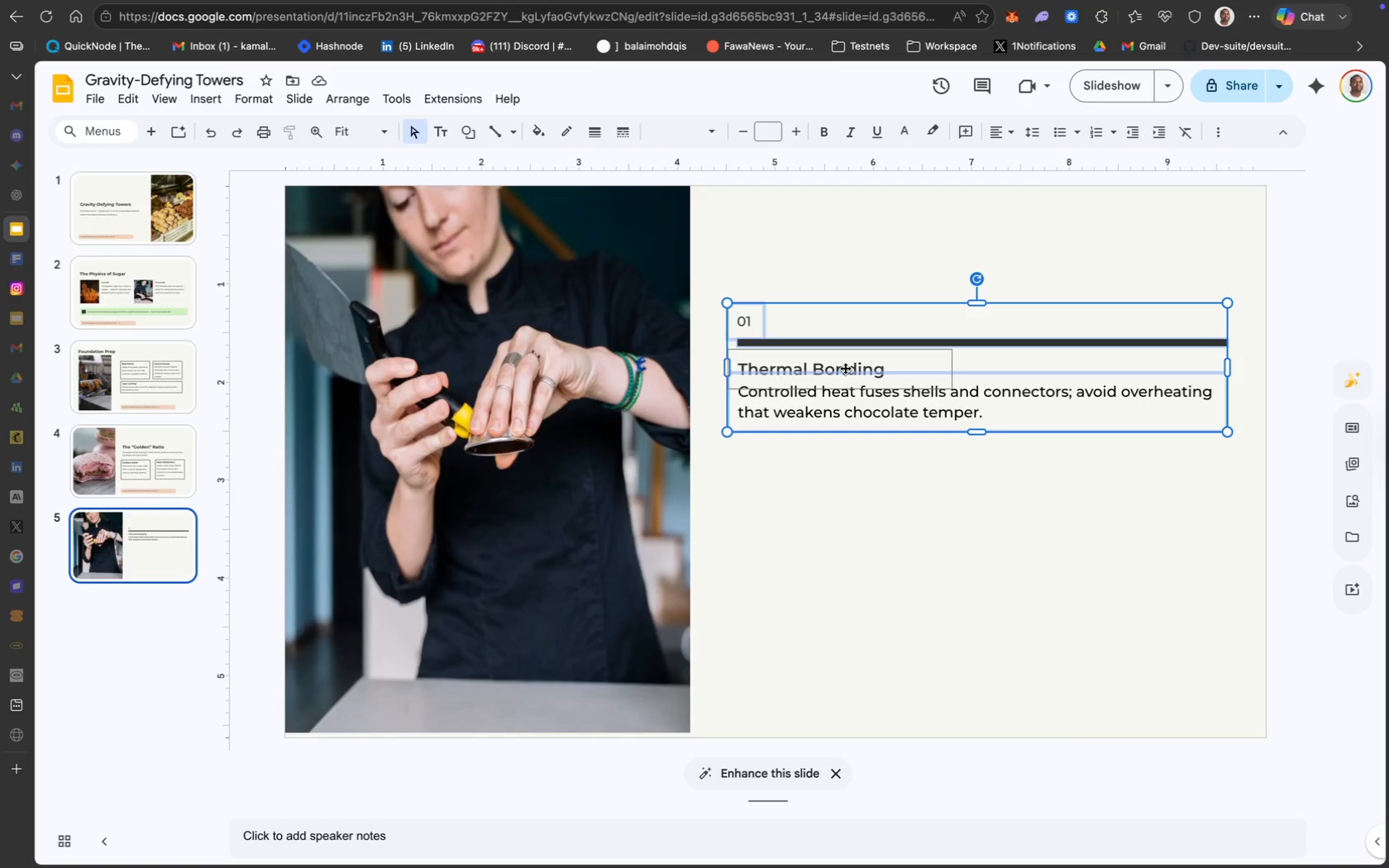 
left_click([845, 366])
 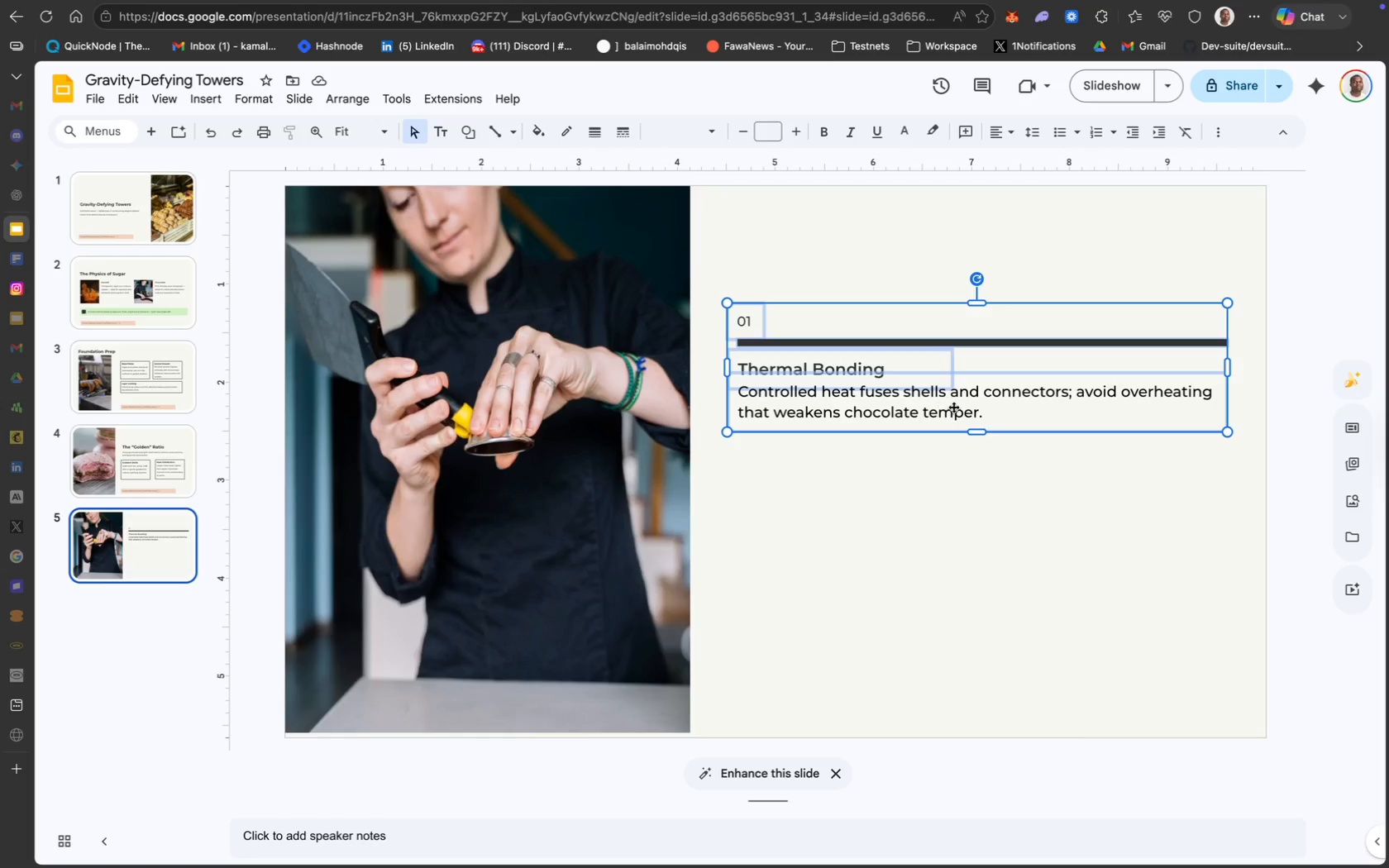 
left_click([958, 410])
 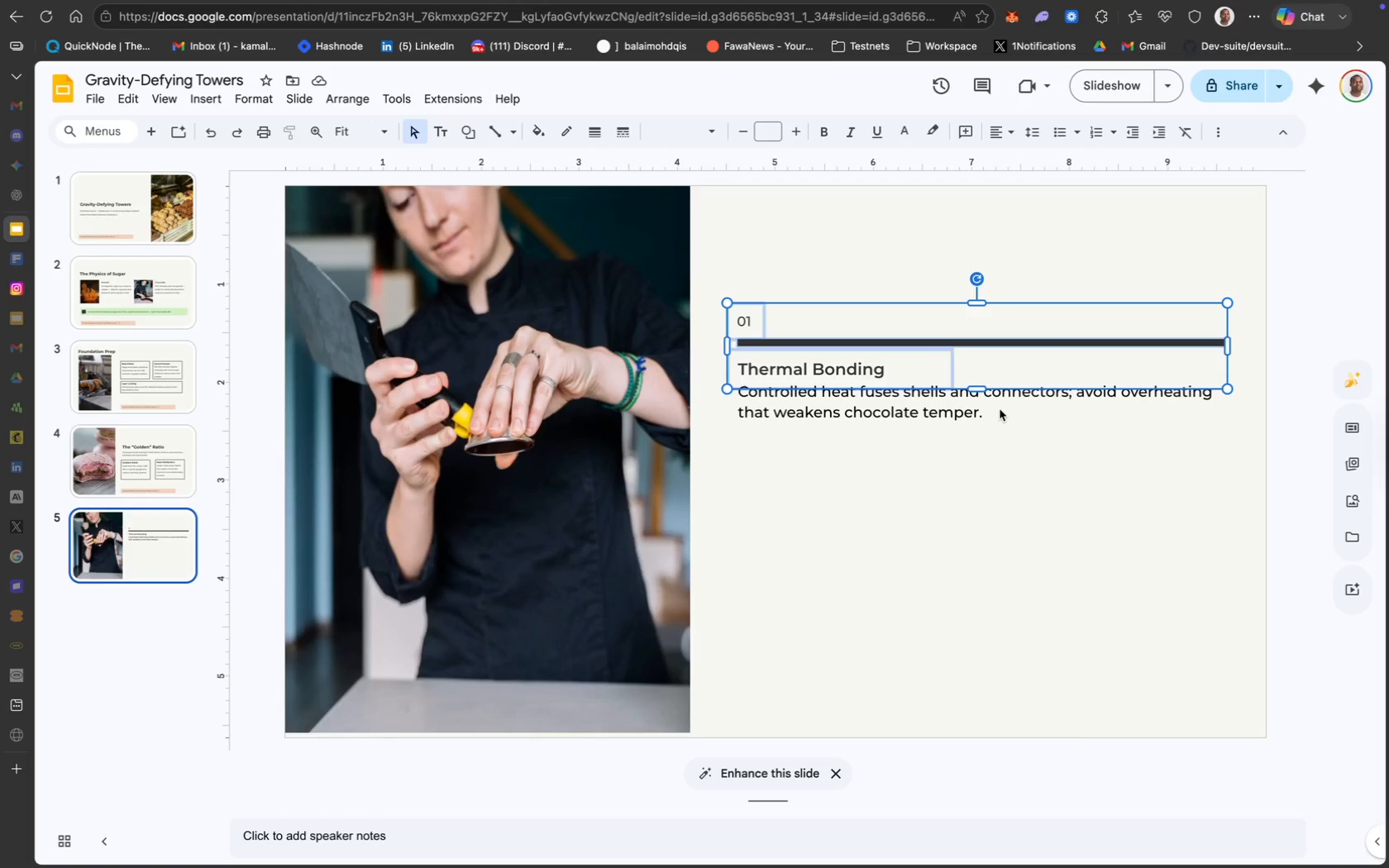 
left_click([1000, 409])
 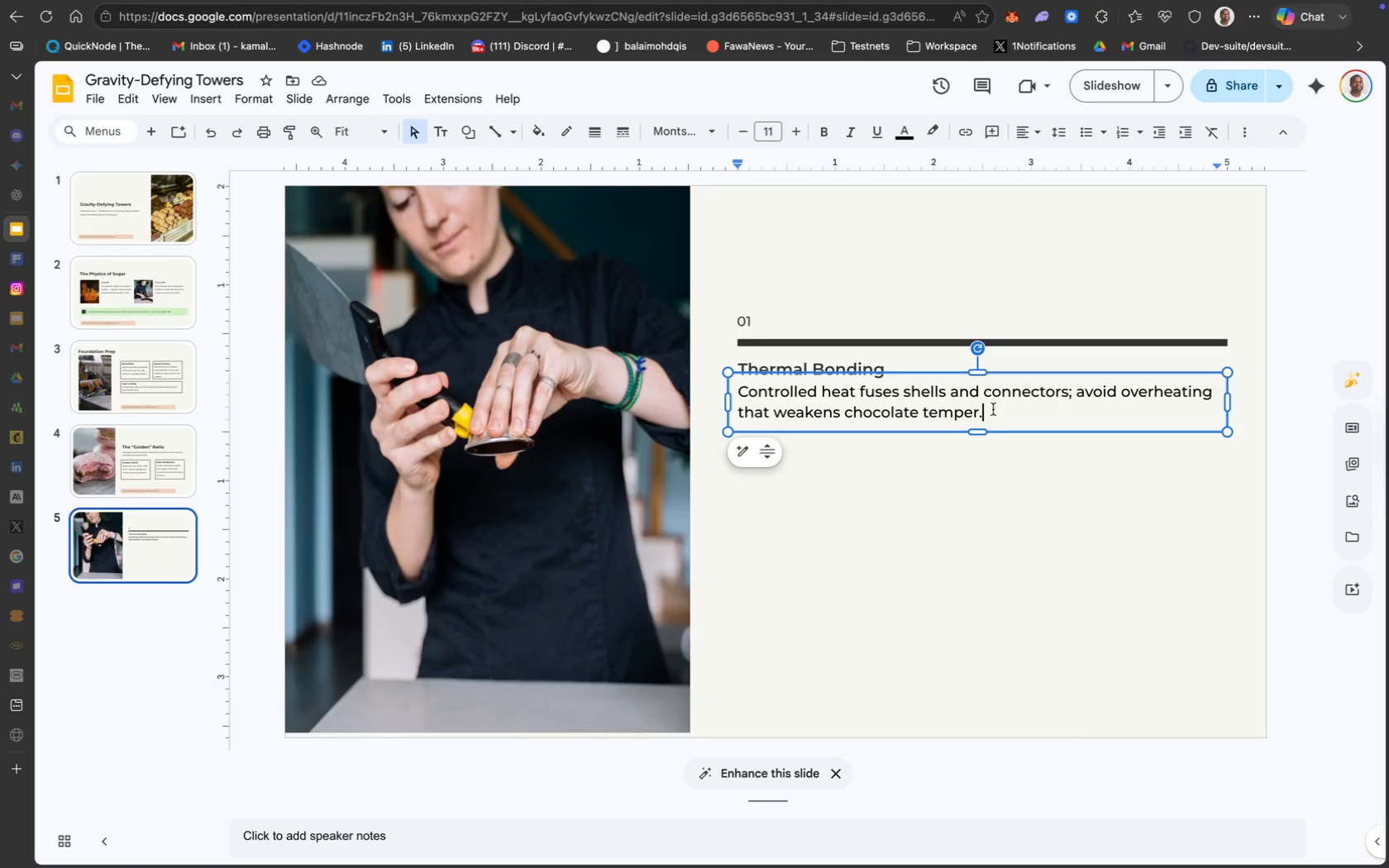 
key(Meta+A)
 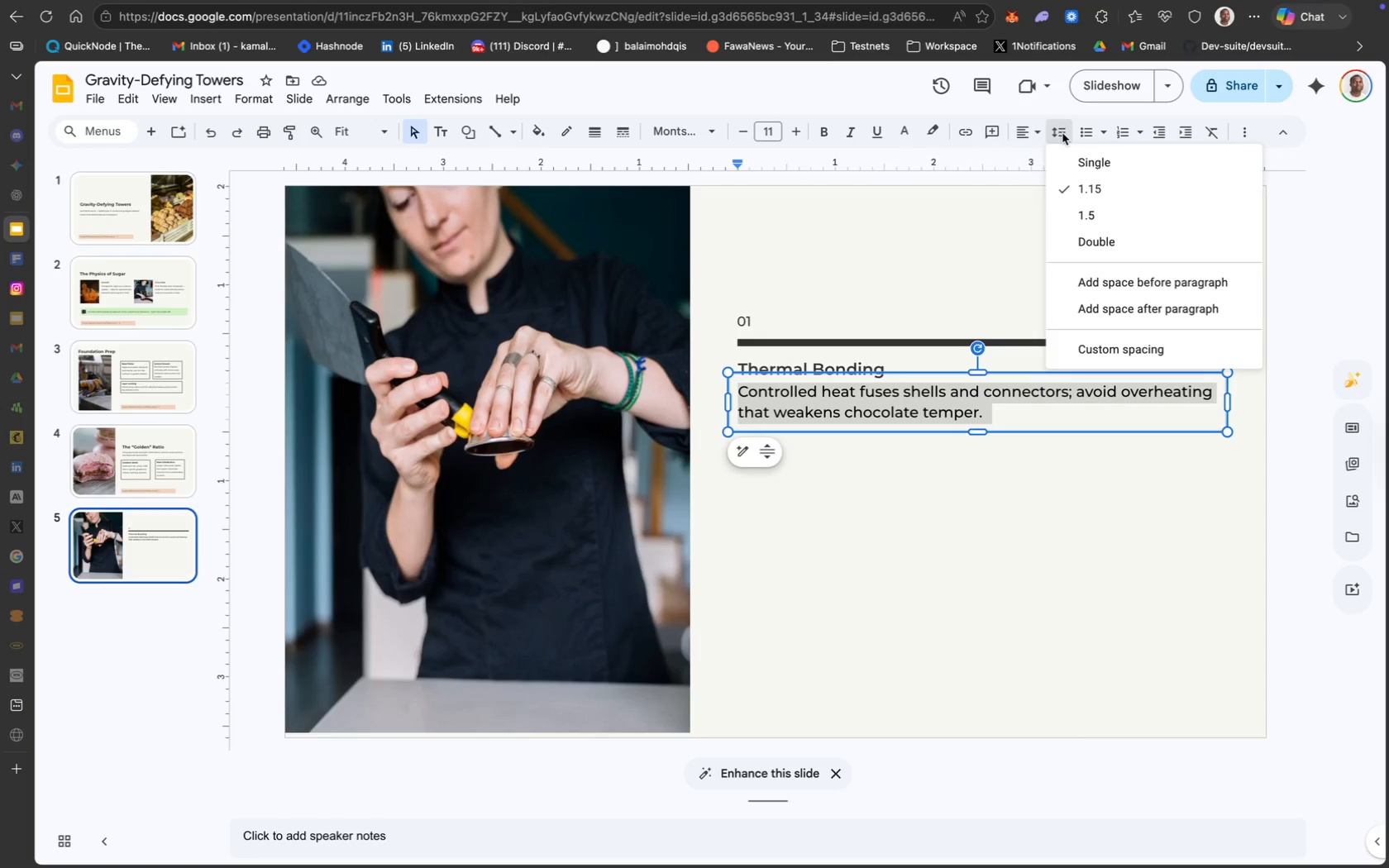 
left_click([1090, 223])
 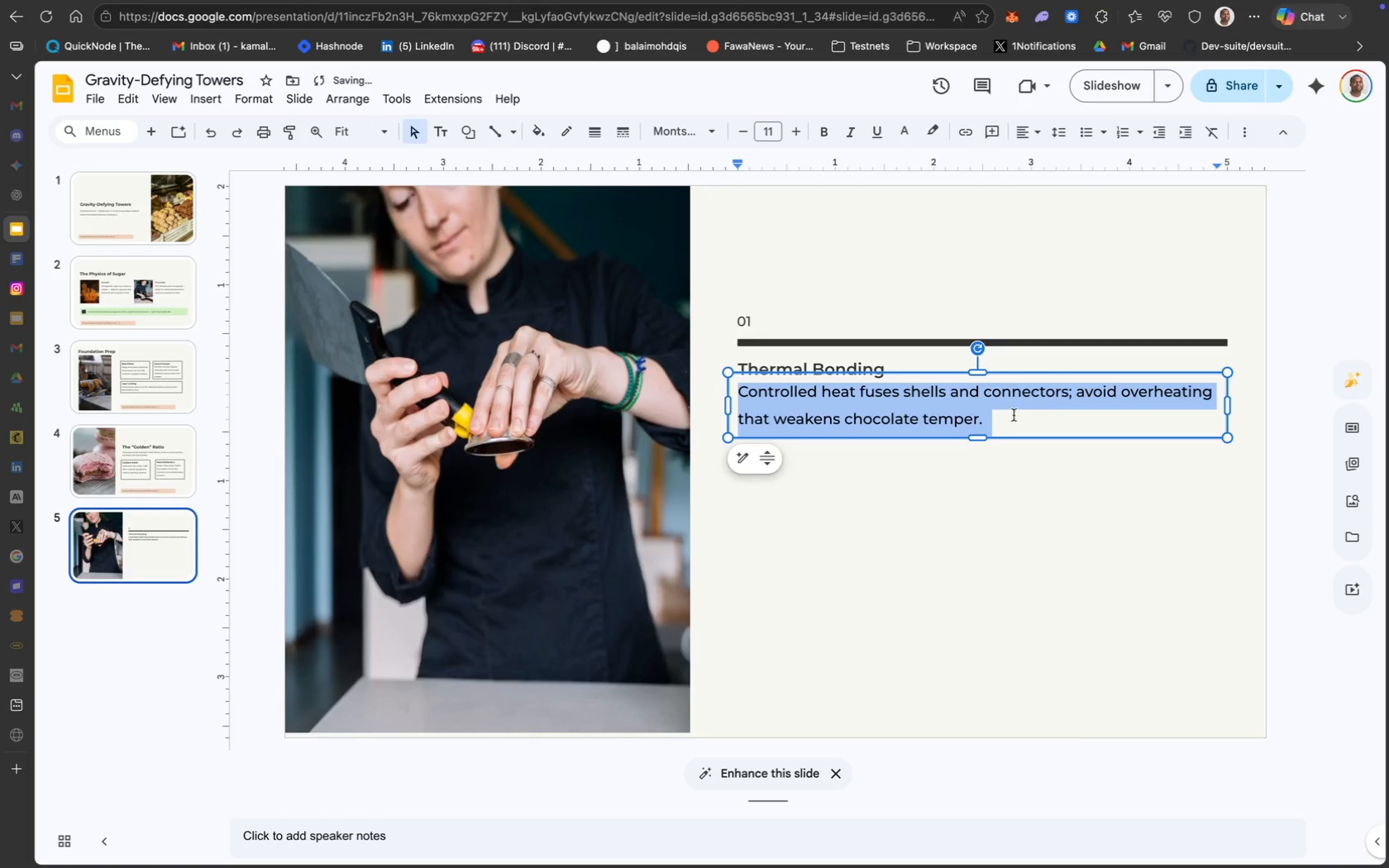 
hold_key(key=ShiftLeft, duration=2.89)
left_click([748, 326])
 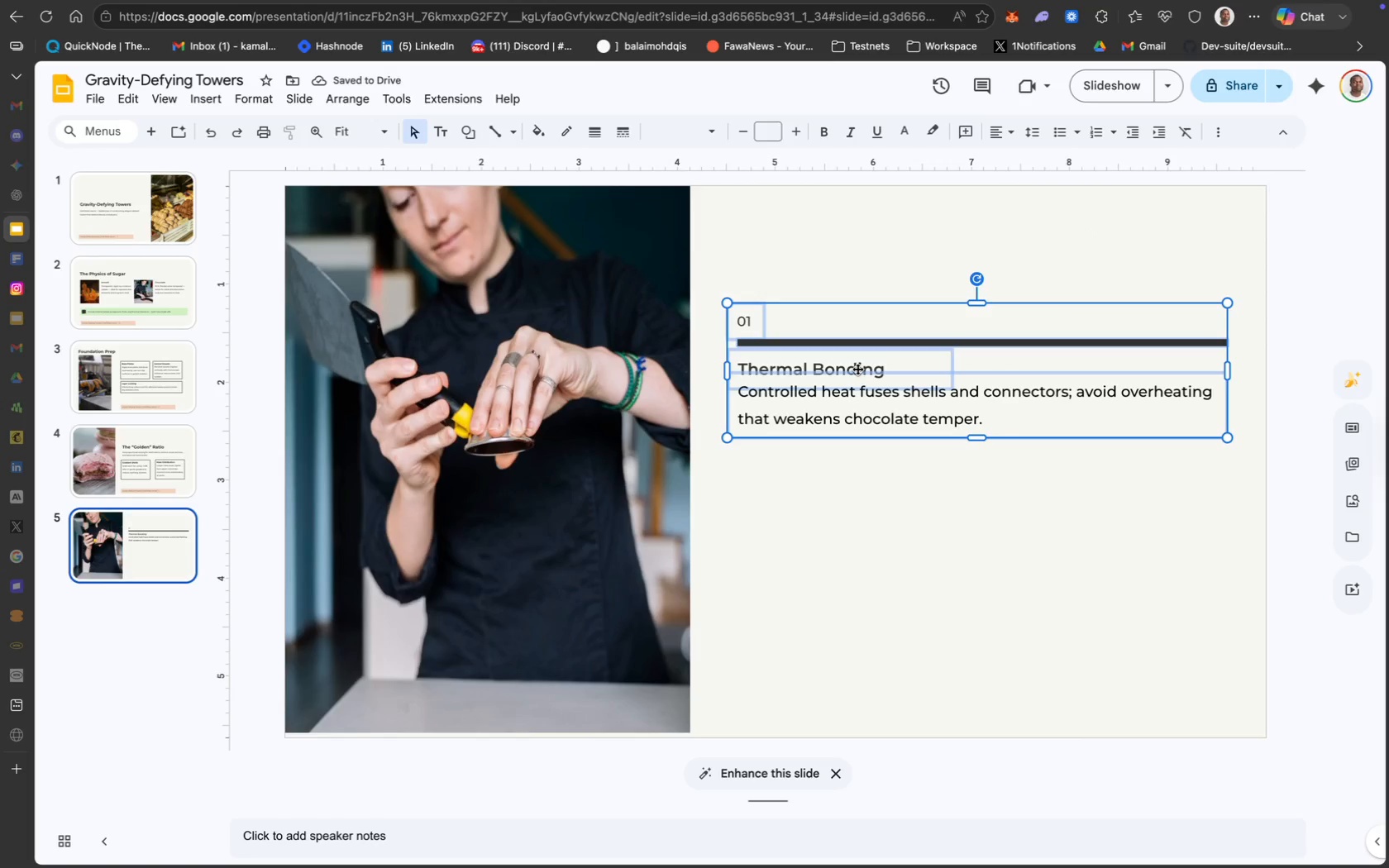 
key(Meta+D)
 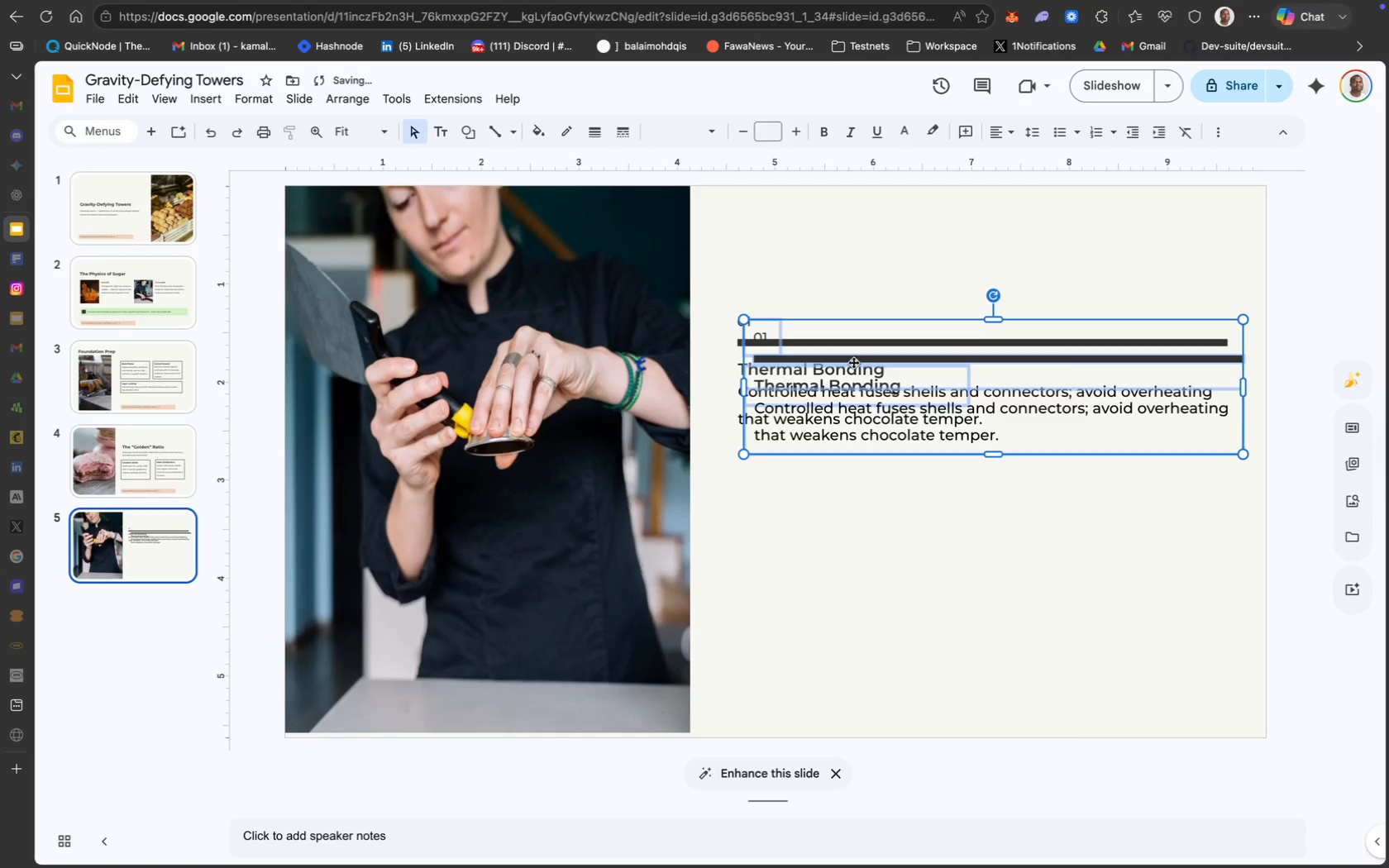 
left_click_drag(start_coordinate=[863, 368], to_coordinate=[847, 490])
 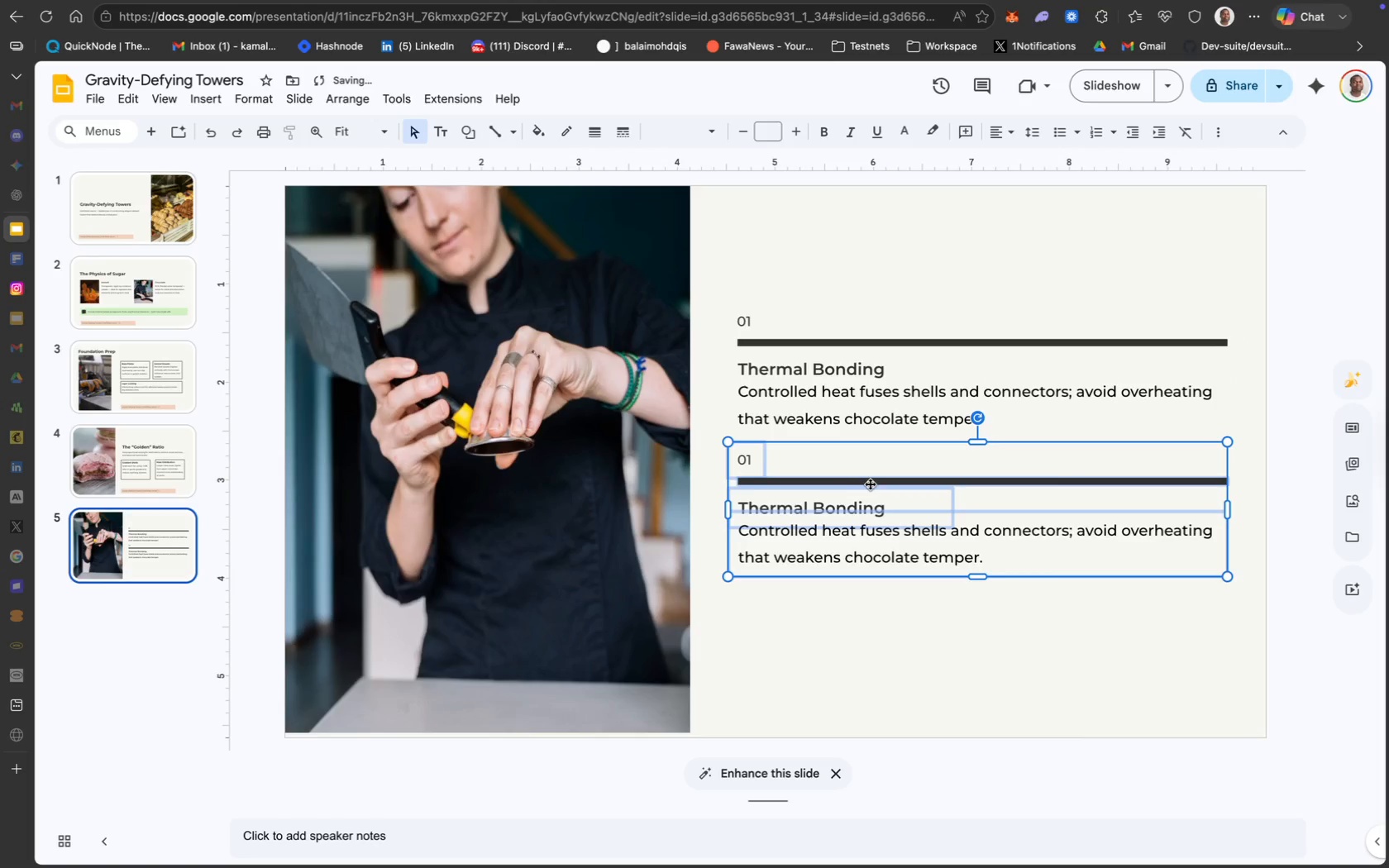 
left_click_drag(start_coordinate=[871, 483], to_coordinate=[867, 476])
 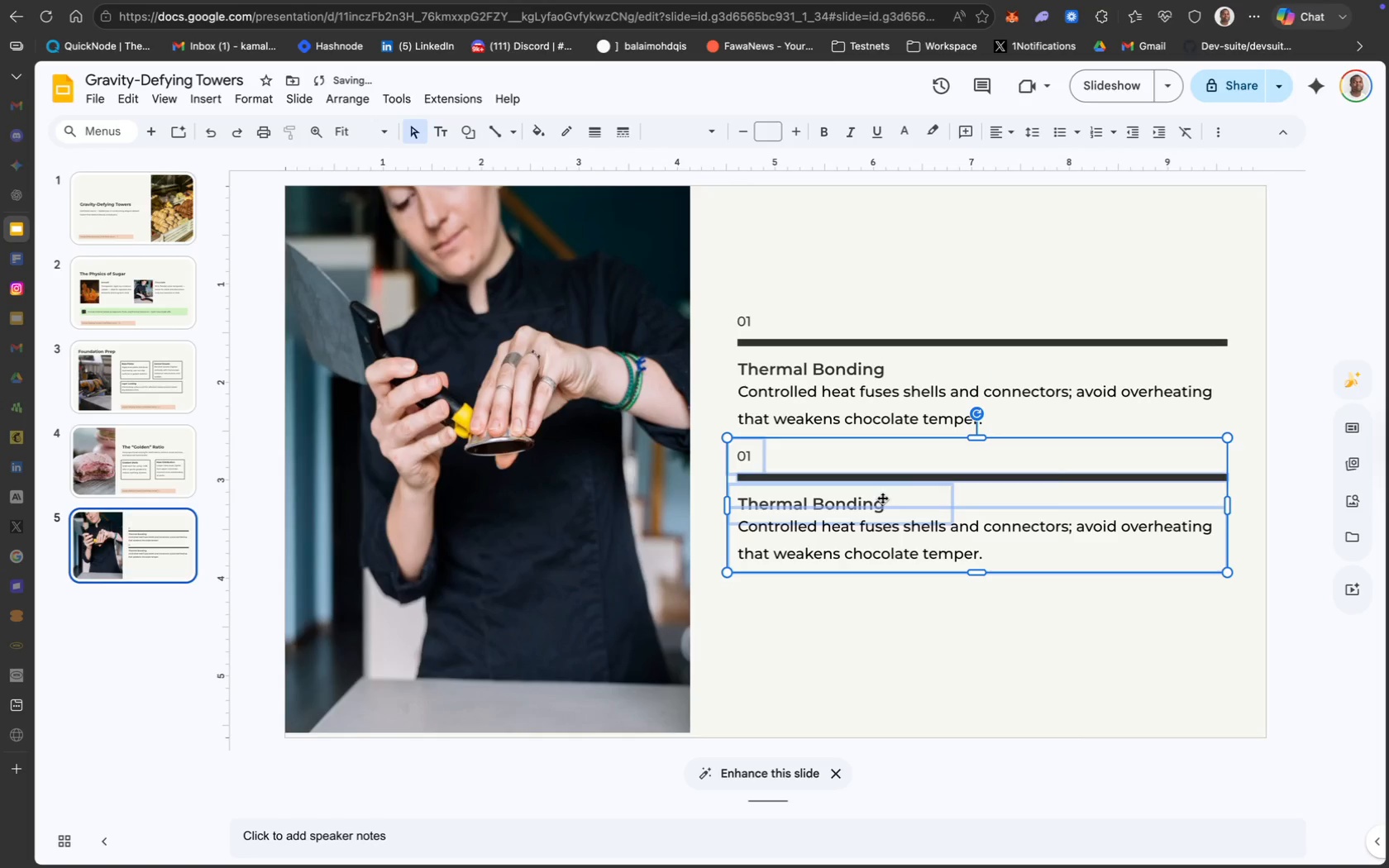 
key(ArrowUp)
 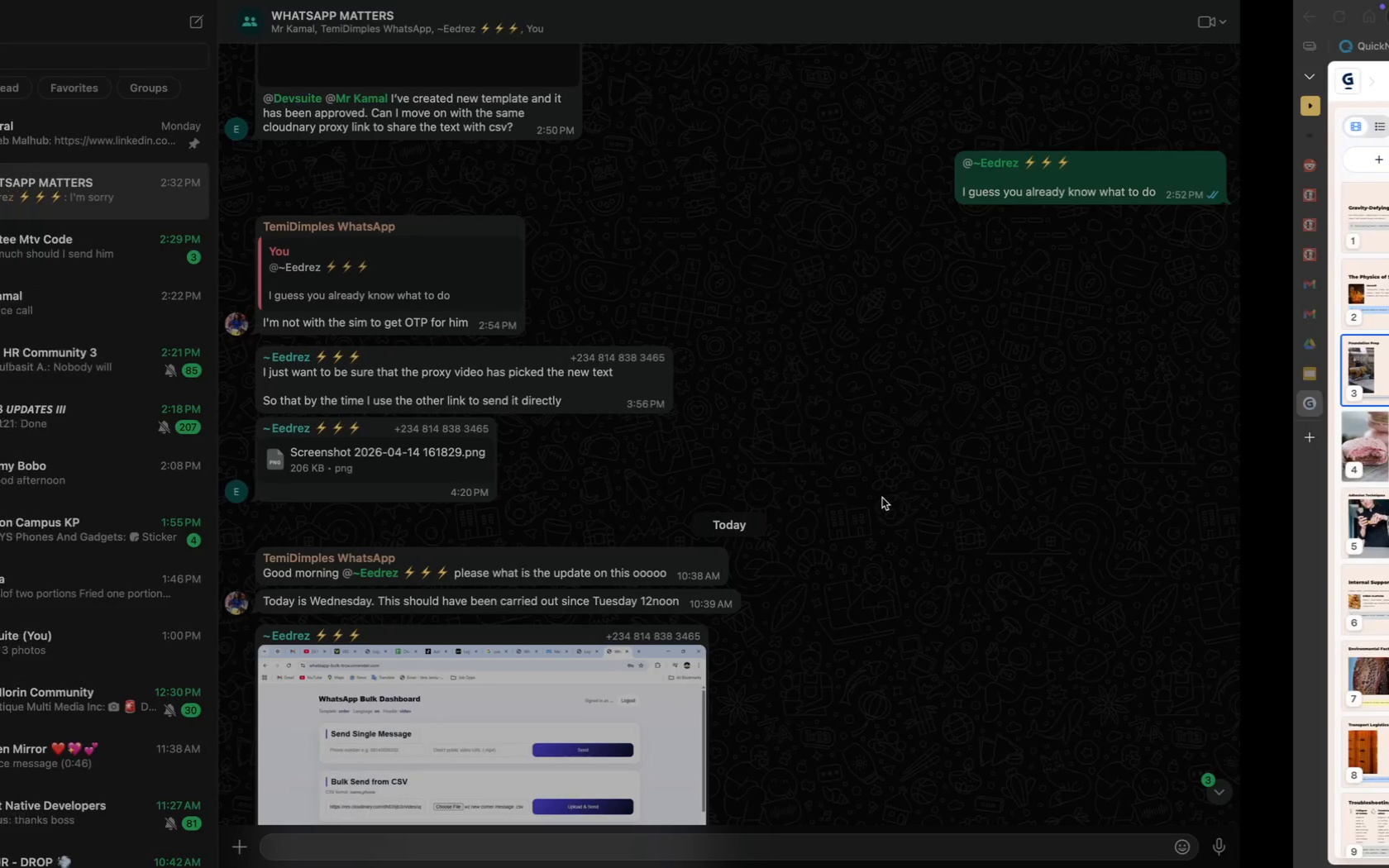 
wait(5.61)
 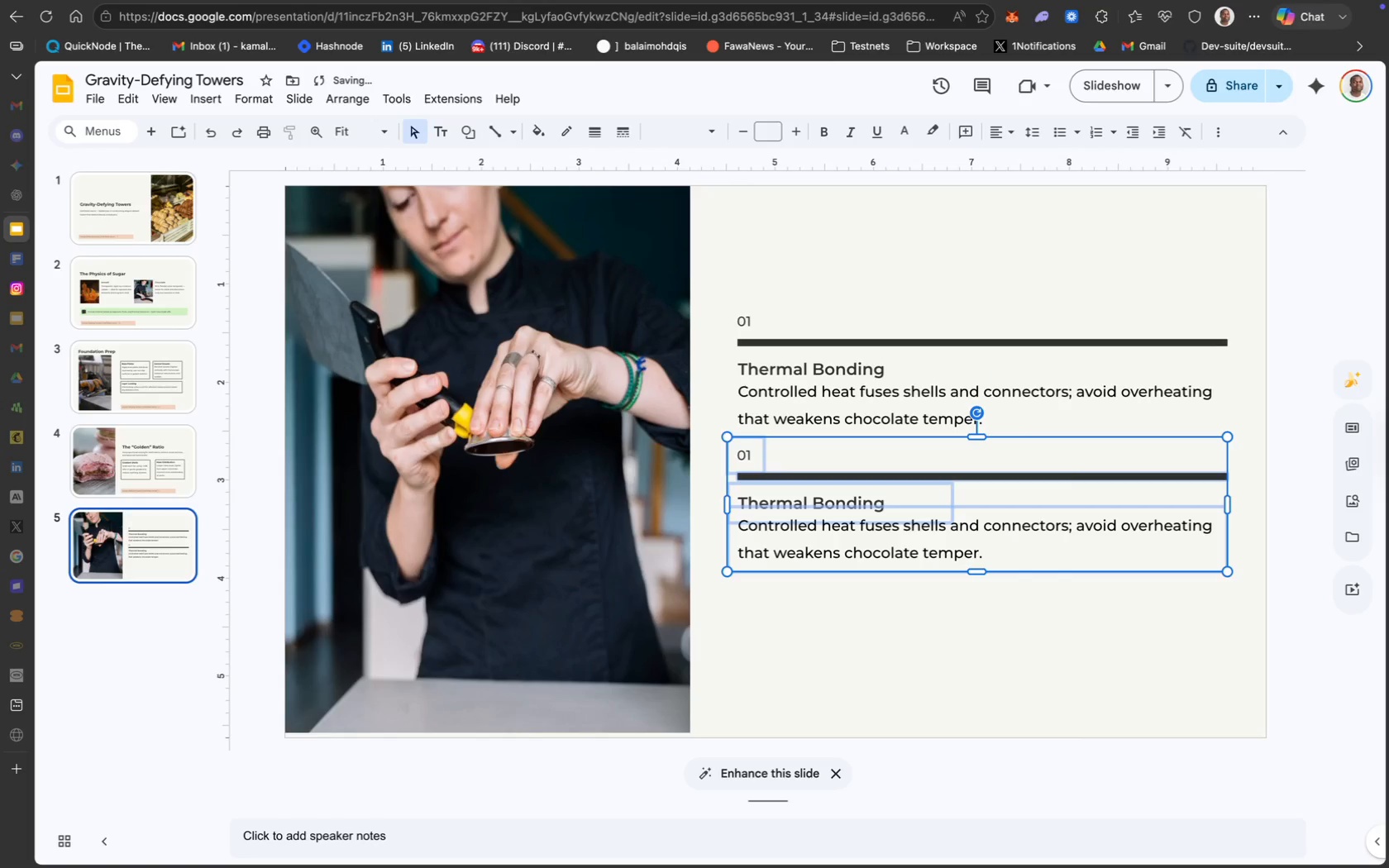 
left_click([1338, 727])
 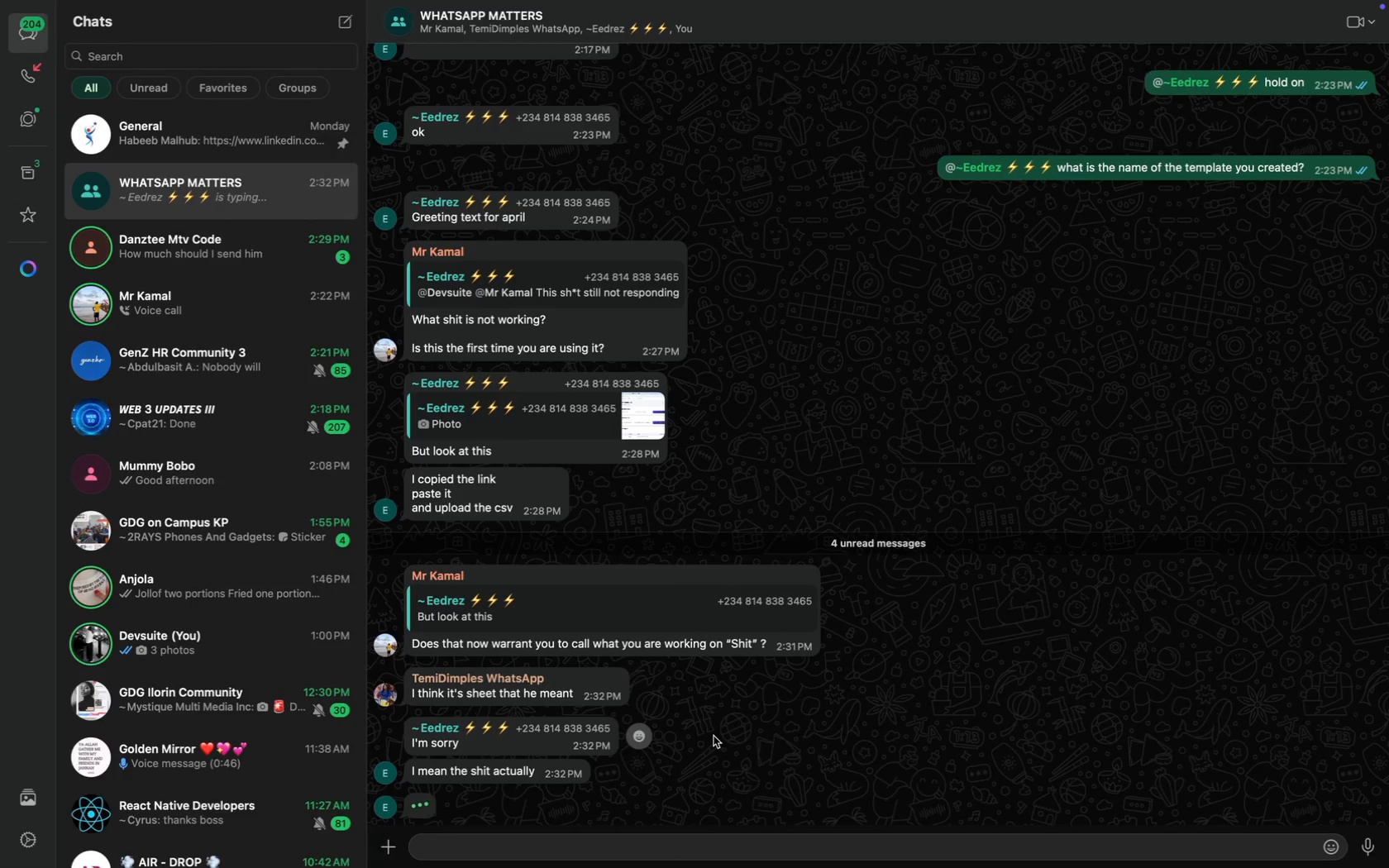 
wait(6.9)
 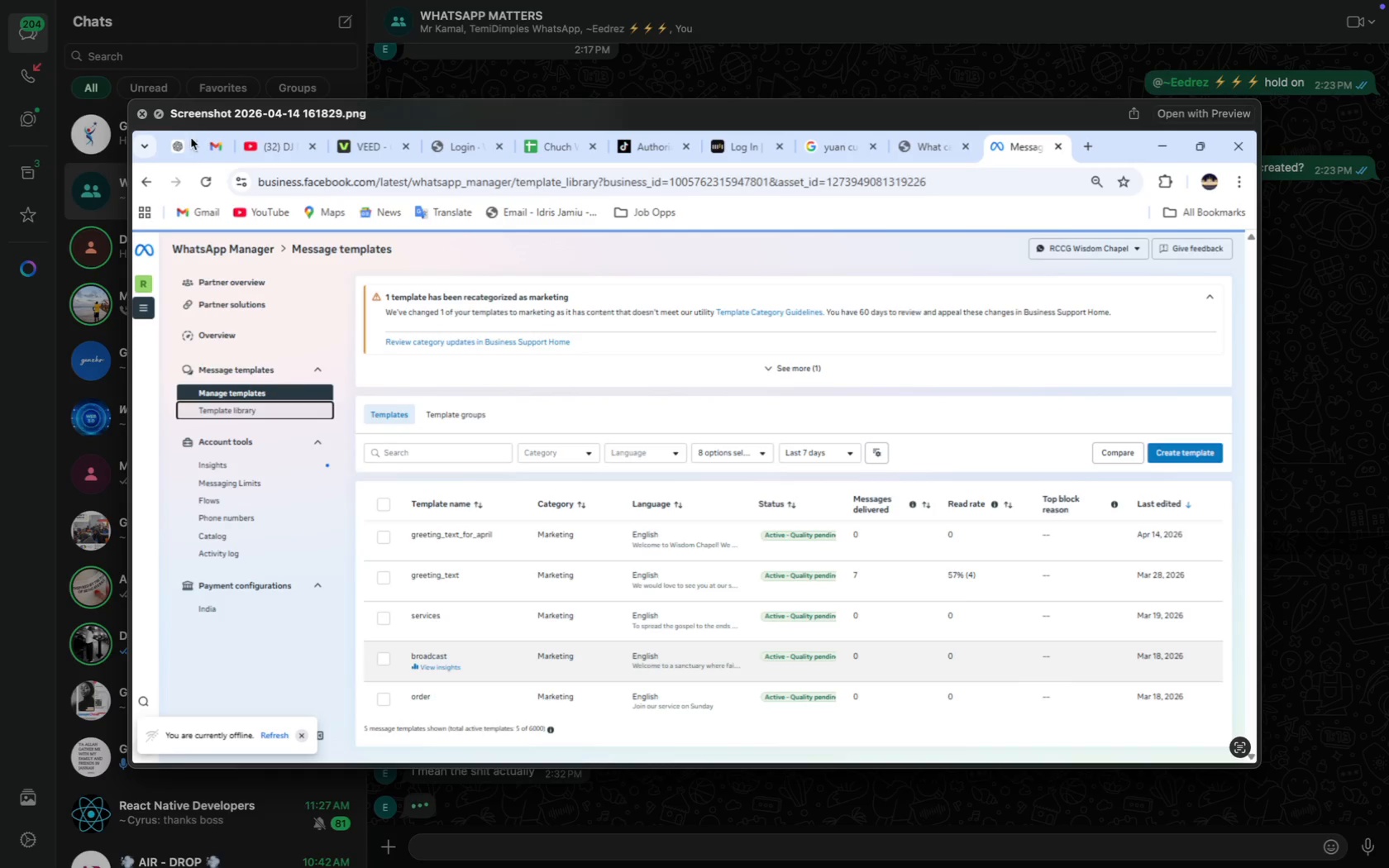 
scroll: coordinate [714, 736], scroll_direction: down, amount: 11.0
 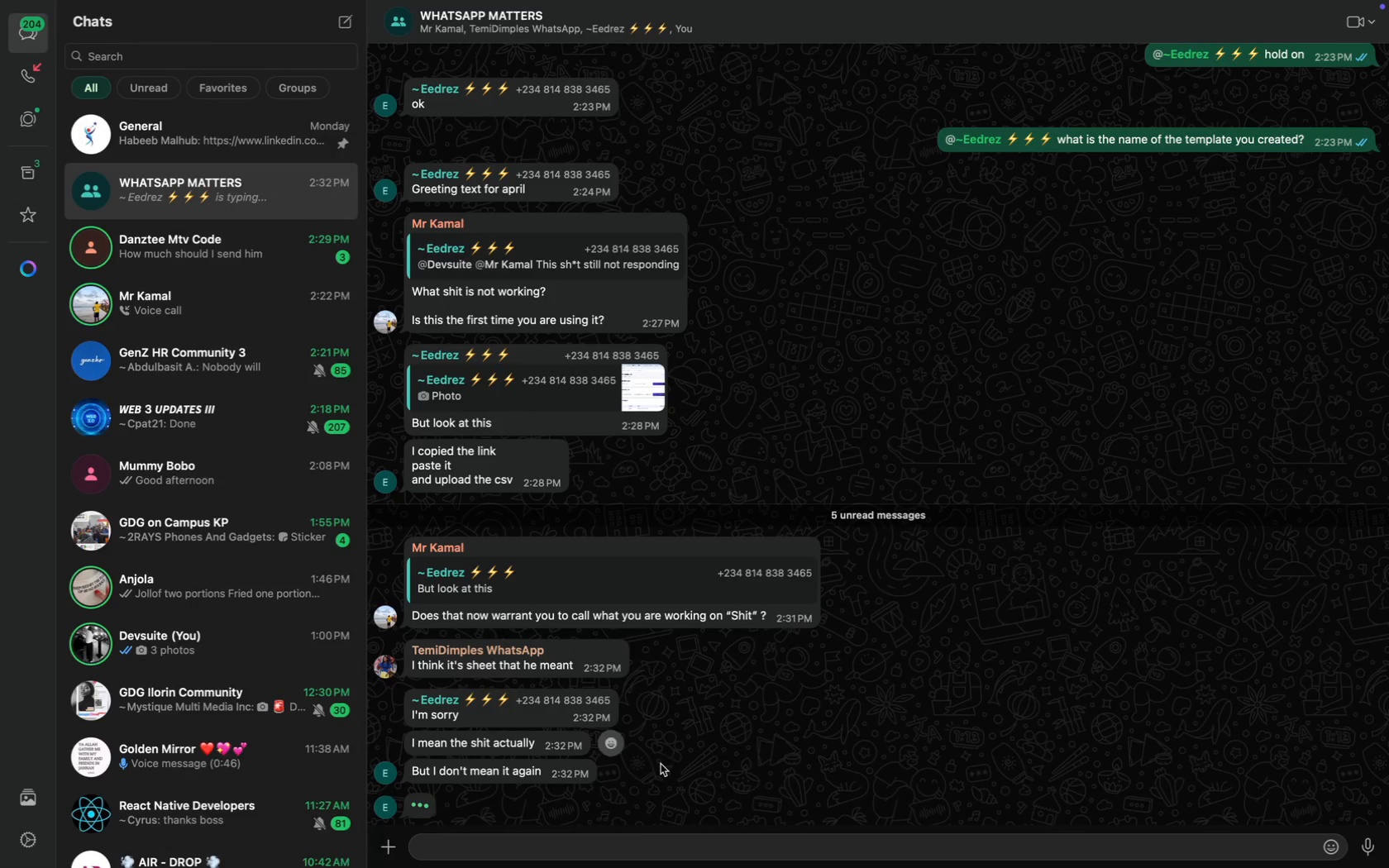 
key(CapsLock)
 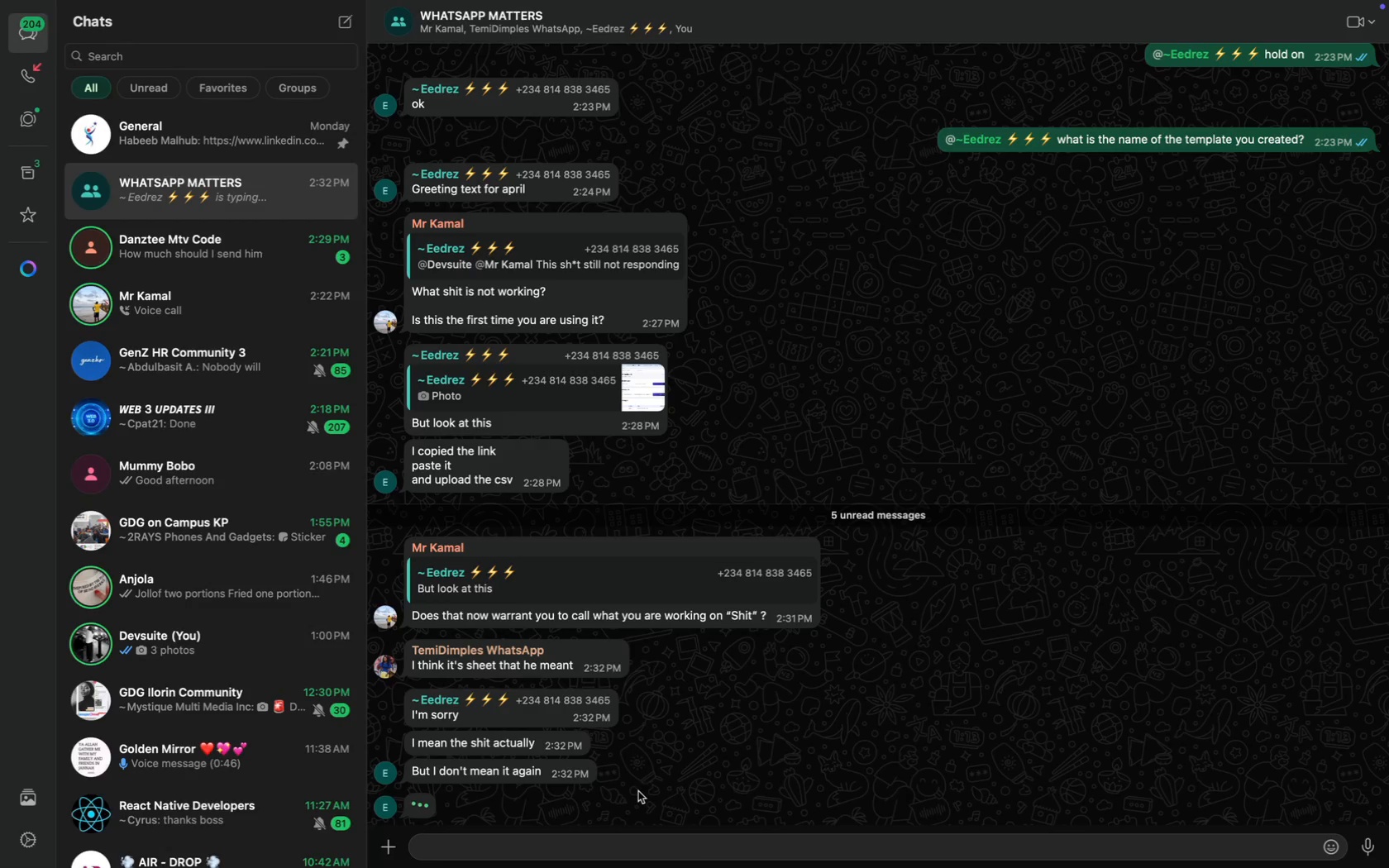 
key(CapsLock)
 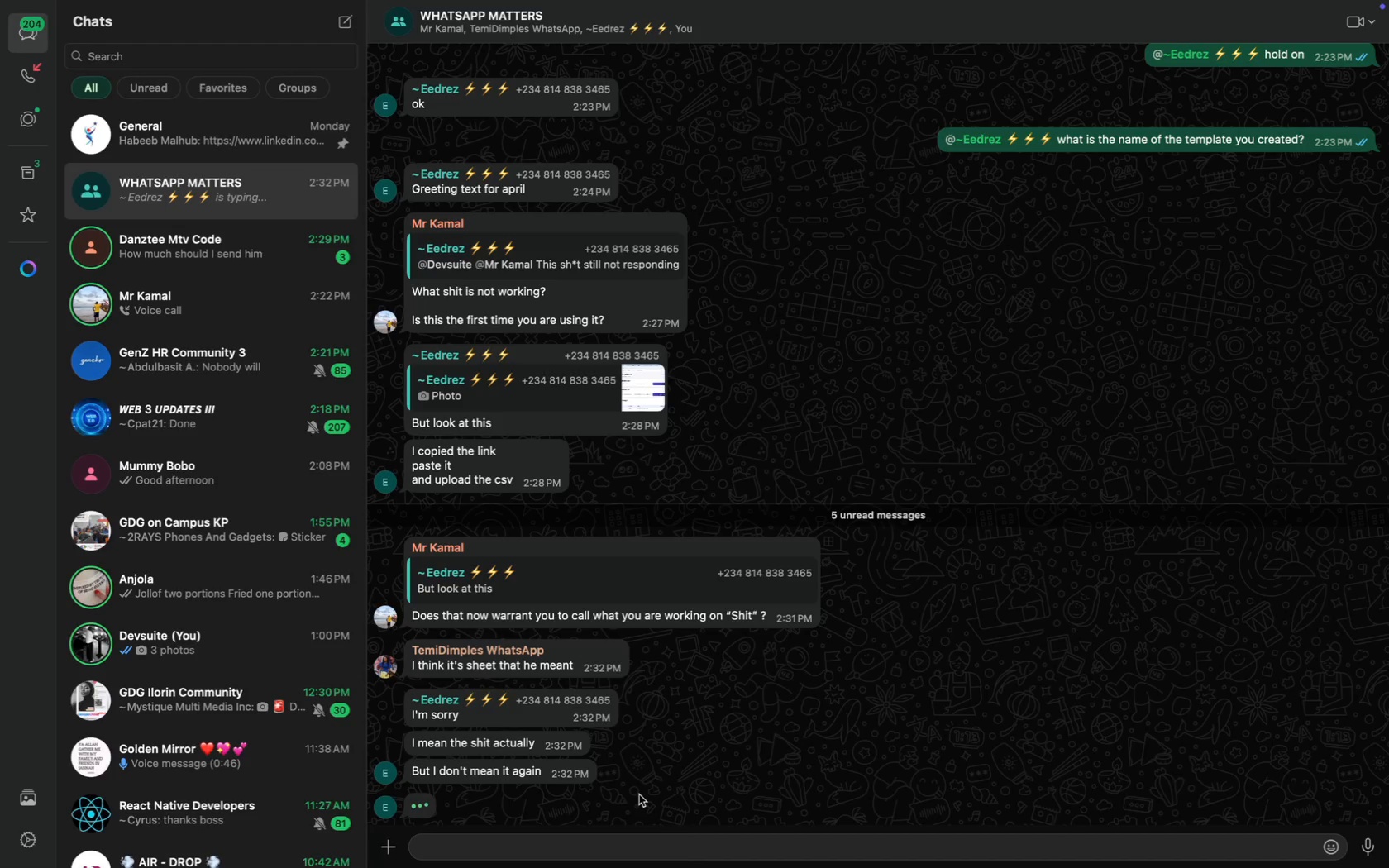 
wait(8.15)
 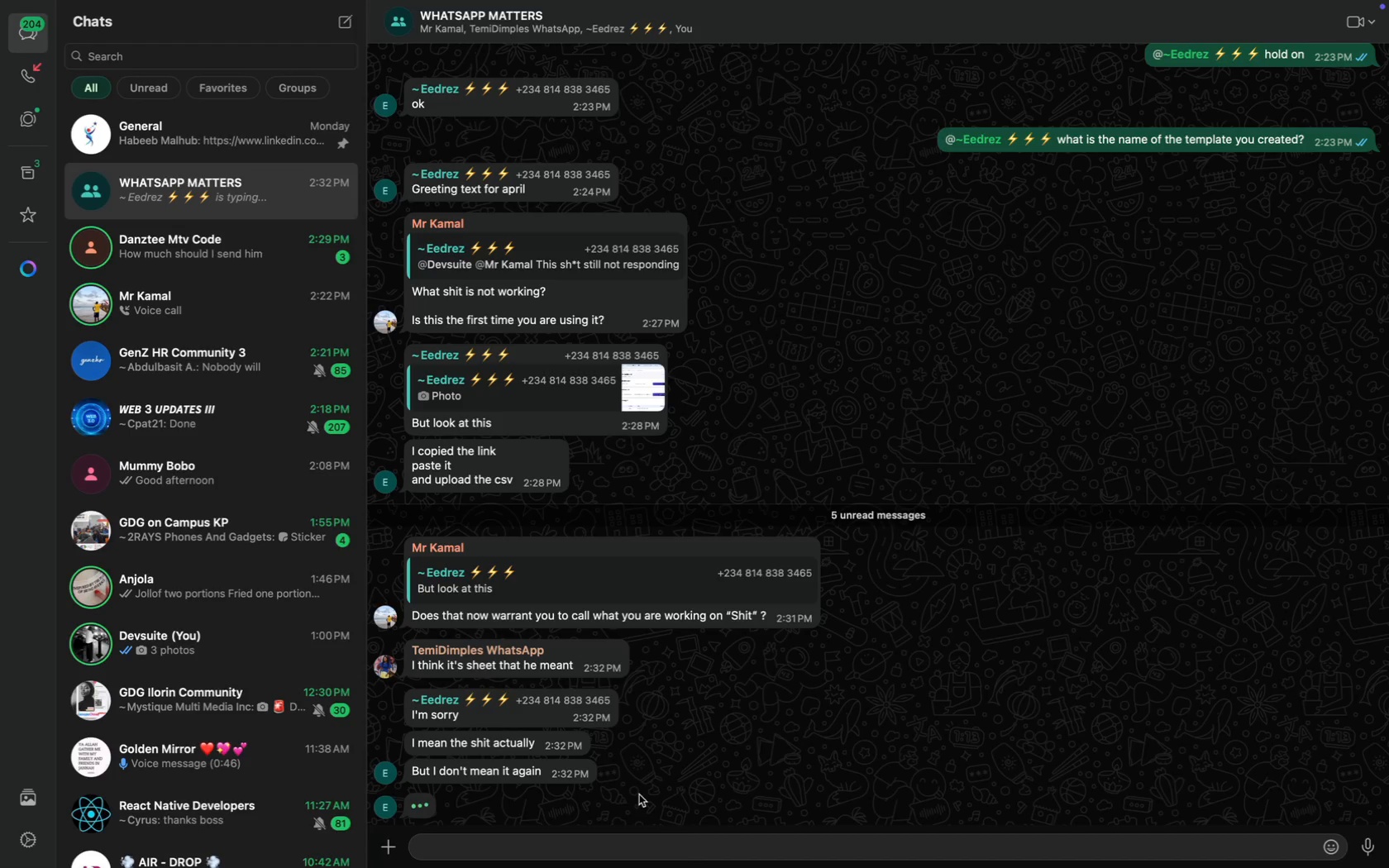 
left_click([752, 463])
 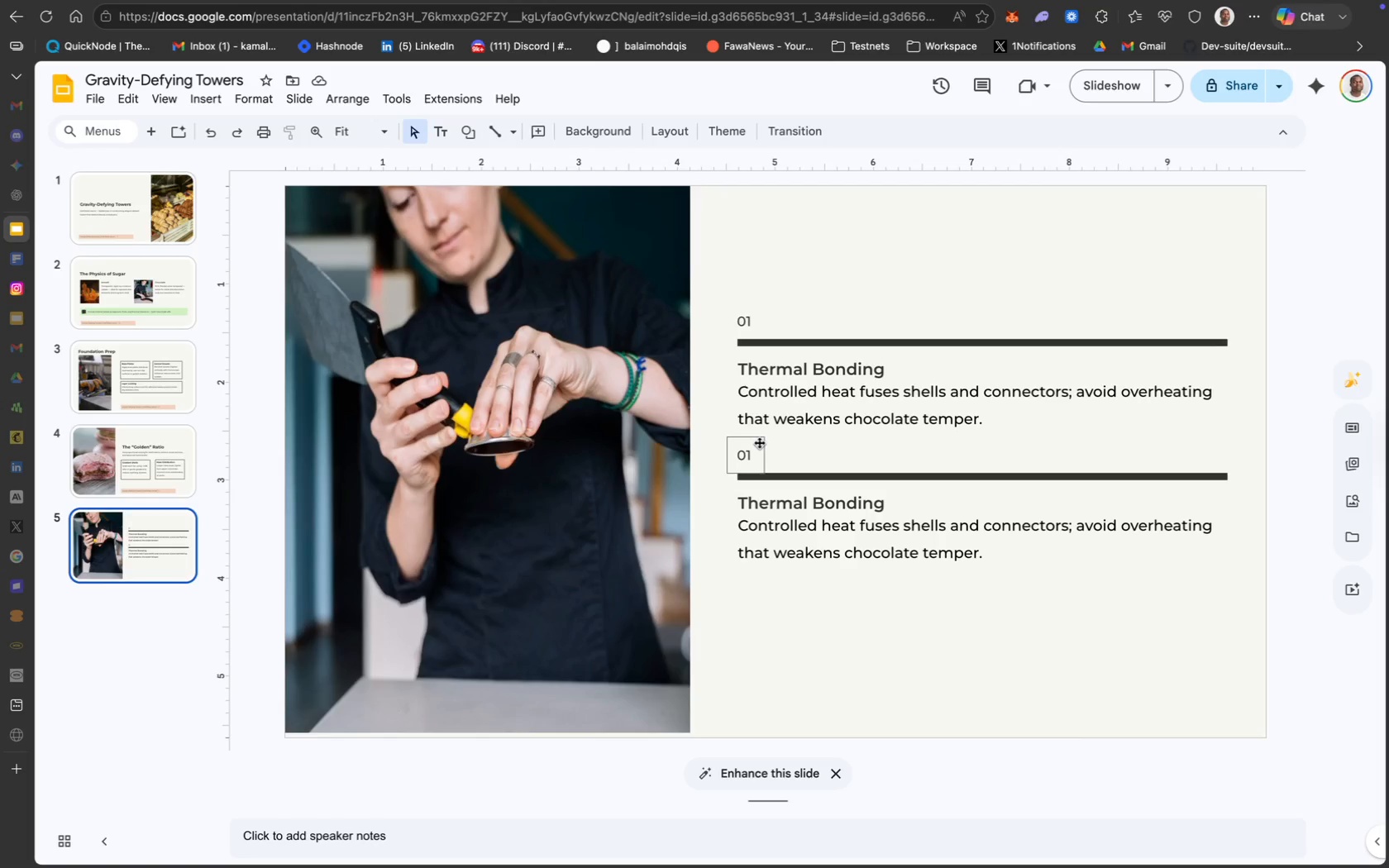 
hold_key(key=ShiftLeft, duration=3.59)
left_click([883, 475])
 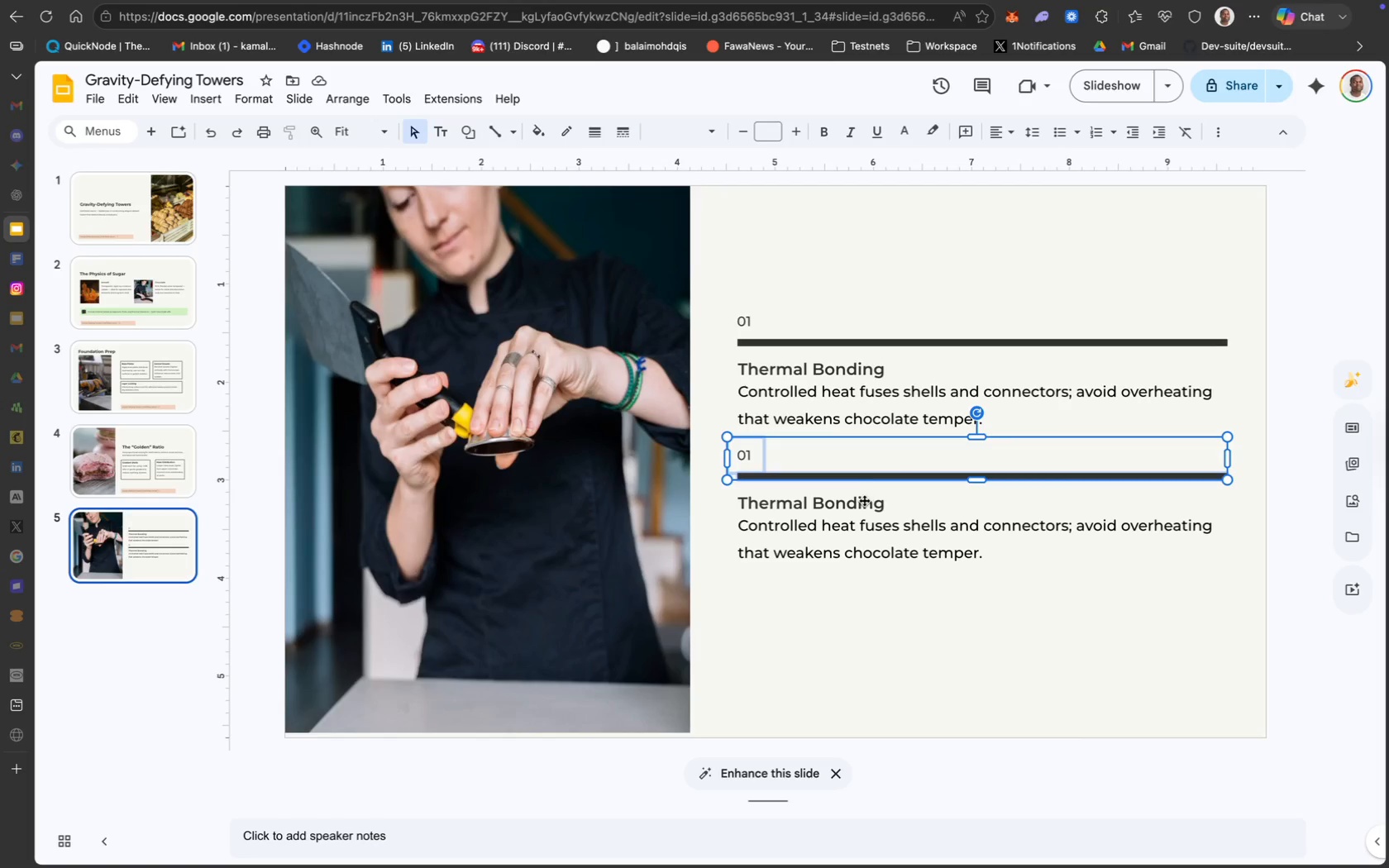 
left_click([863, 501])
 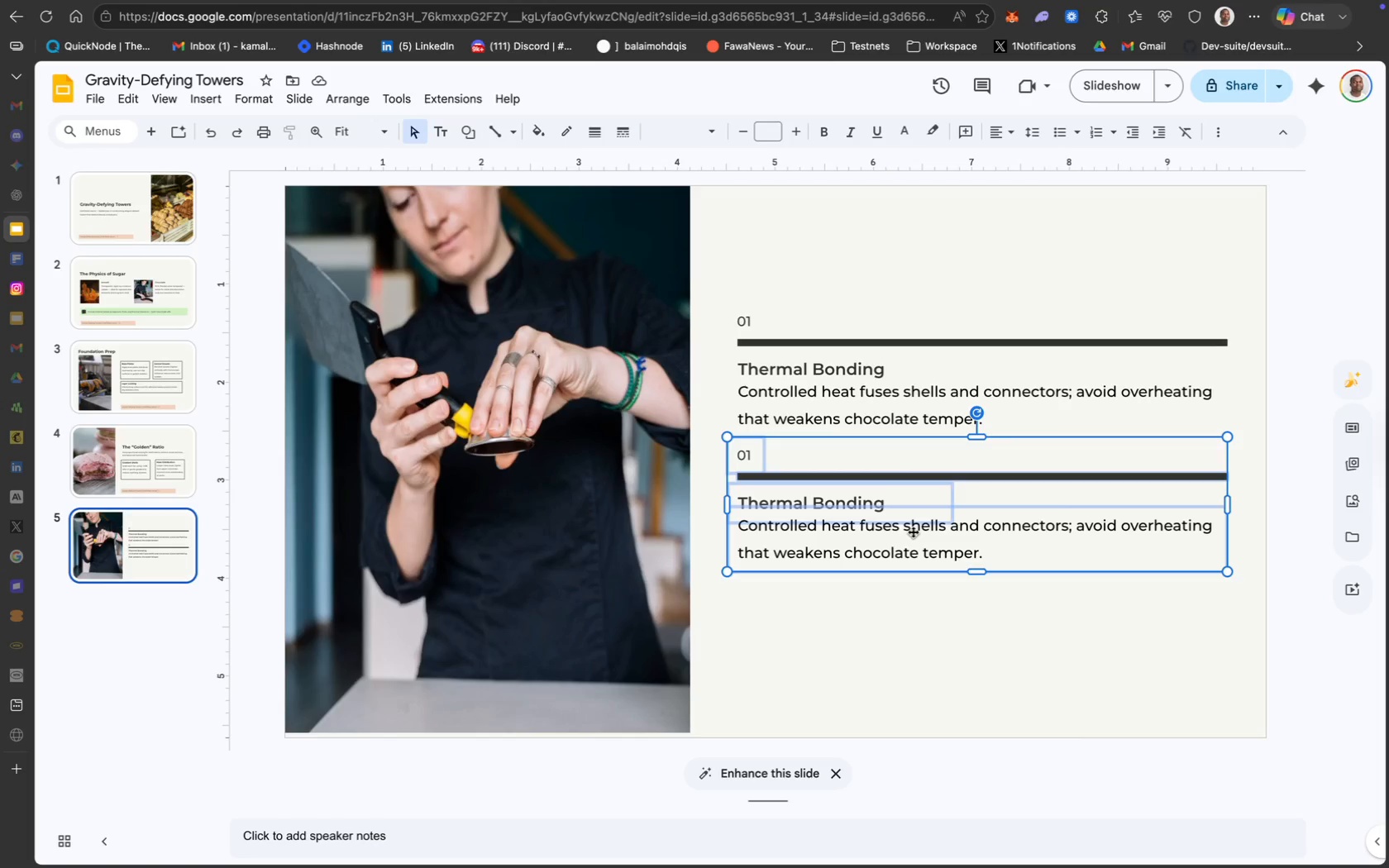 
key(ArrowUp)
 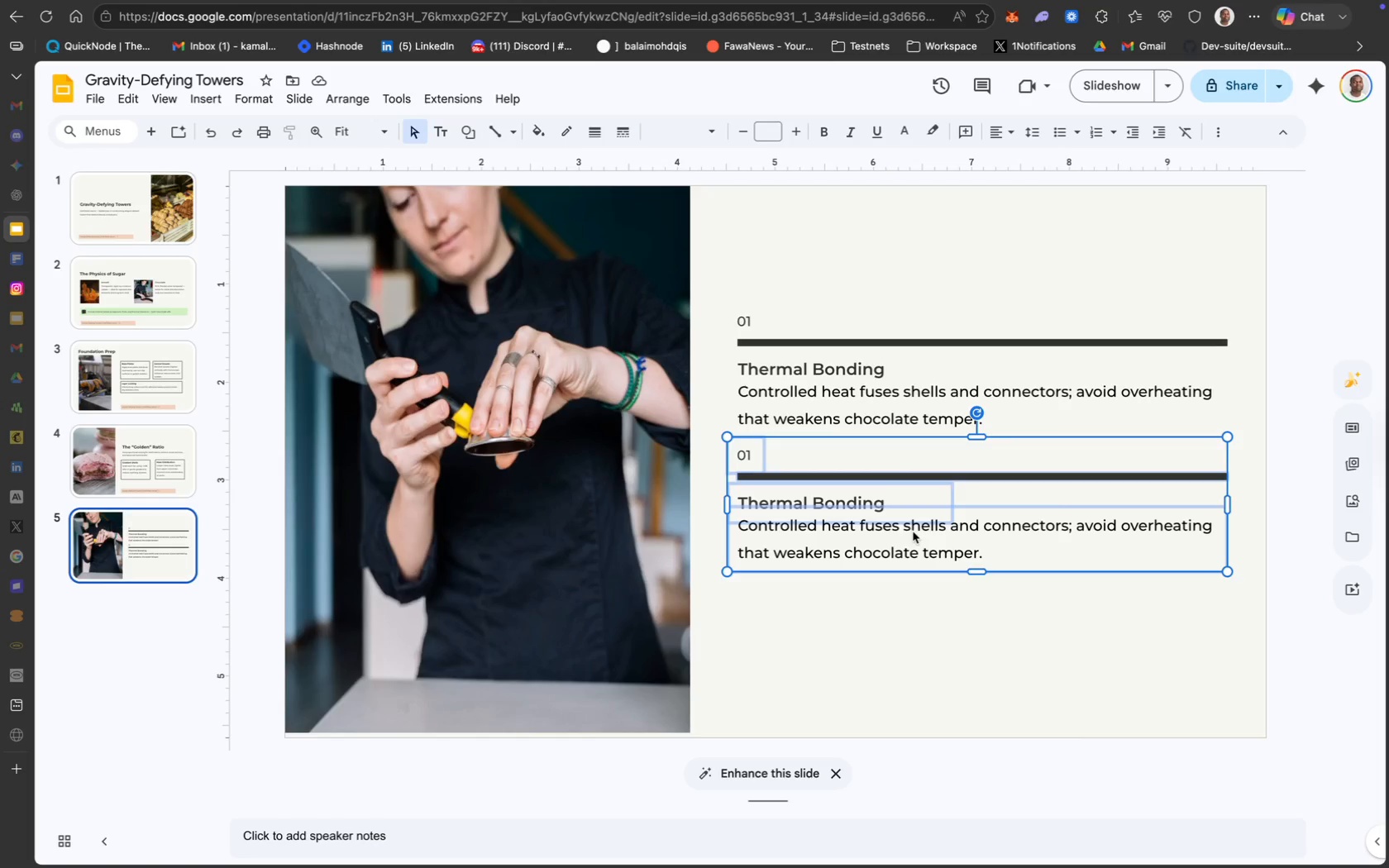 
key(ArrowUp)
 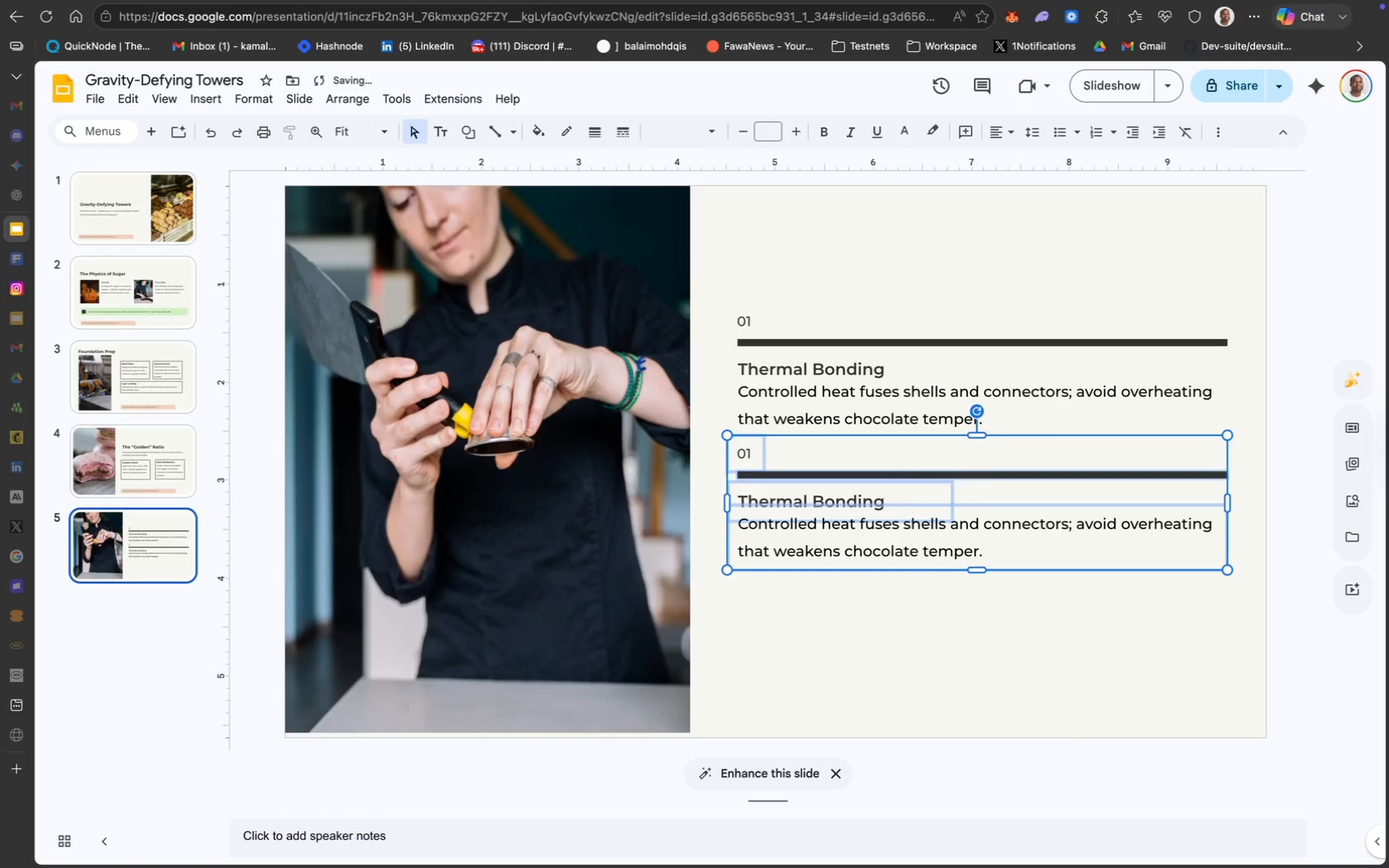 
key(ArrowUp)
 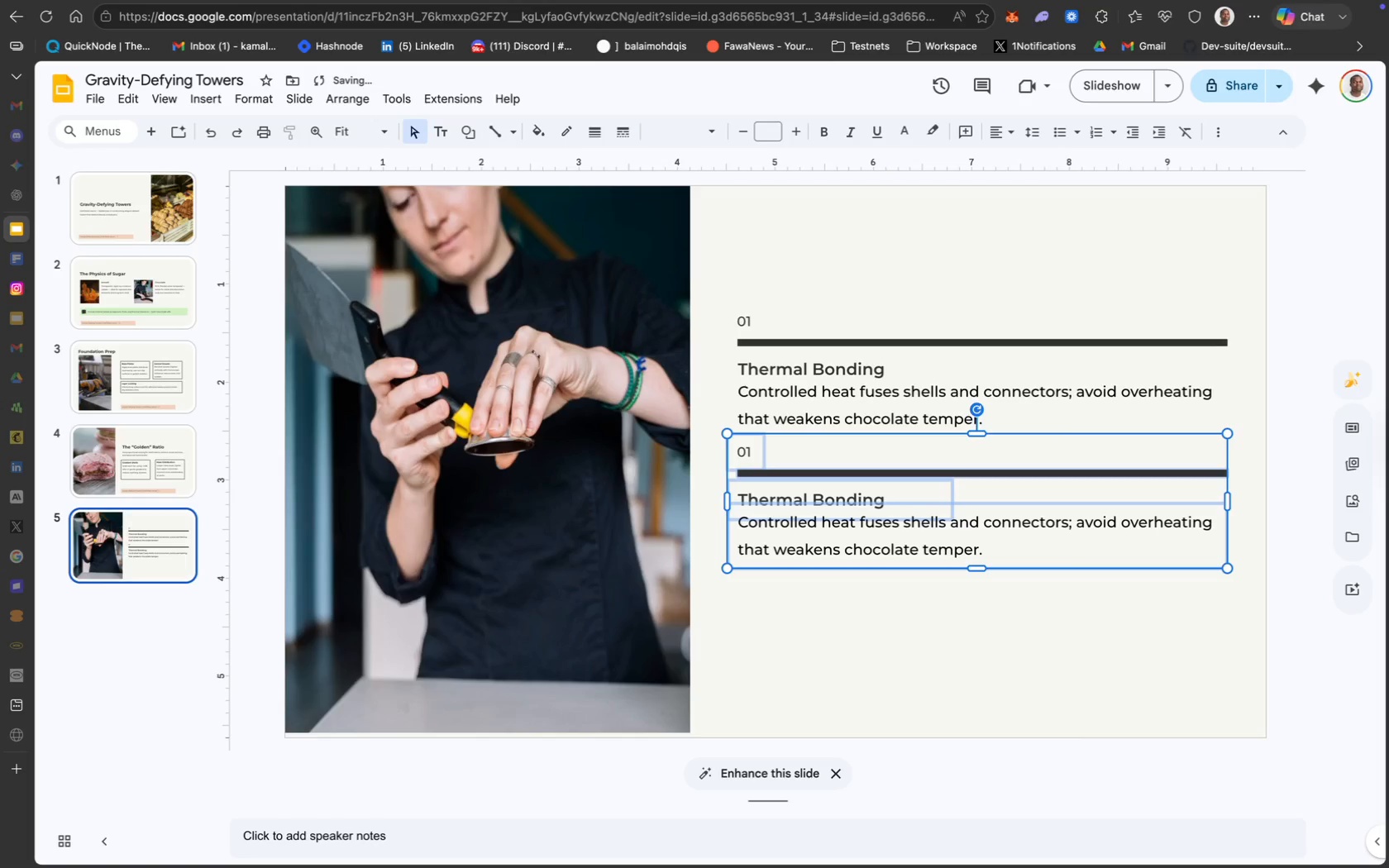 
key(ArrowUp)
 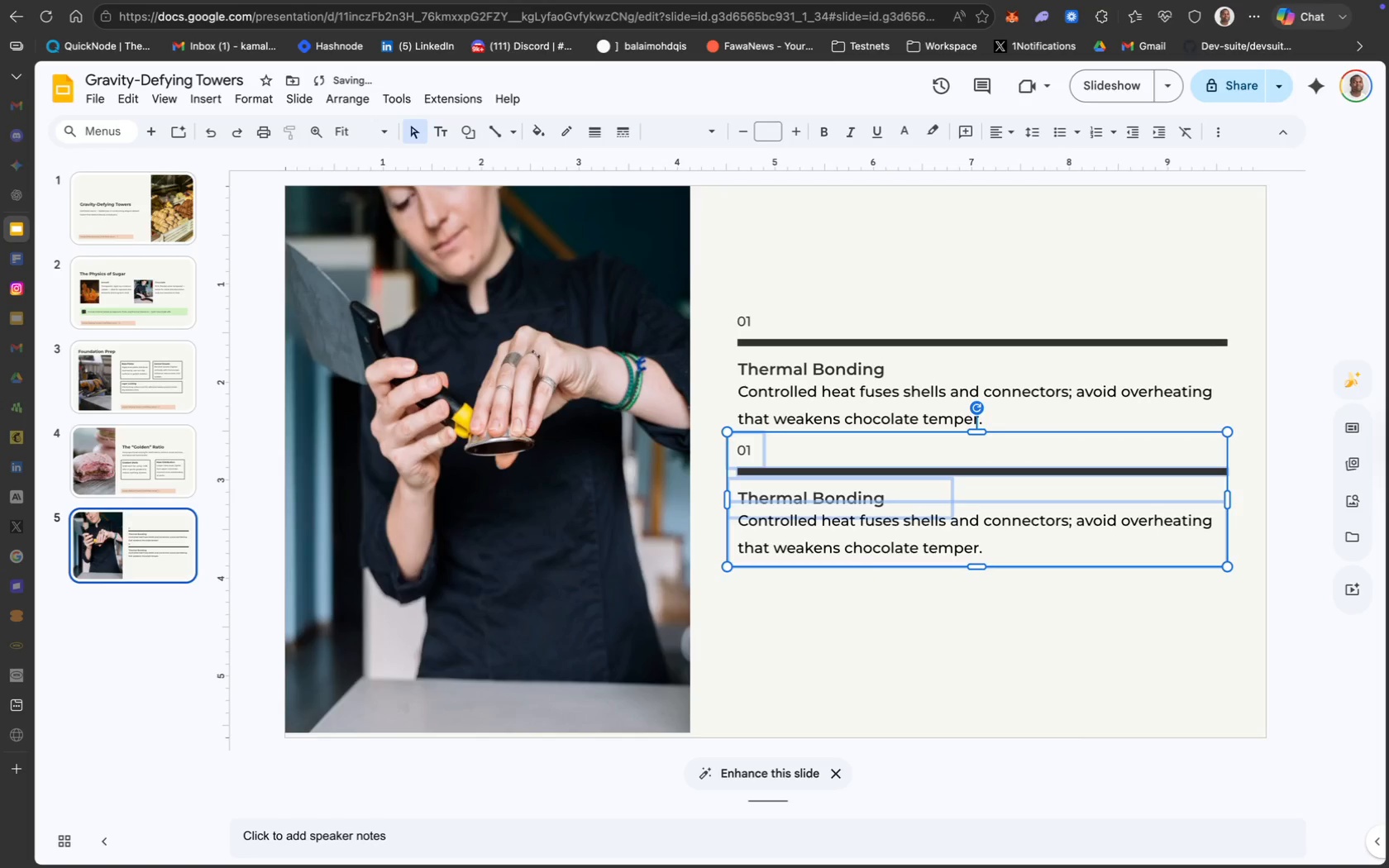 
key(ArrowUp)
 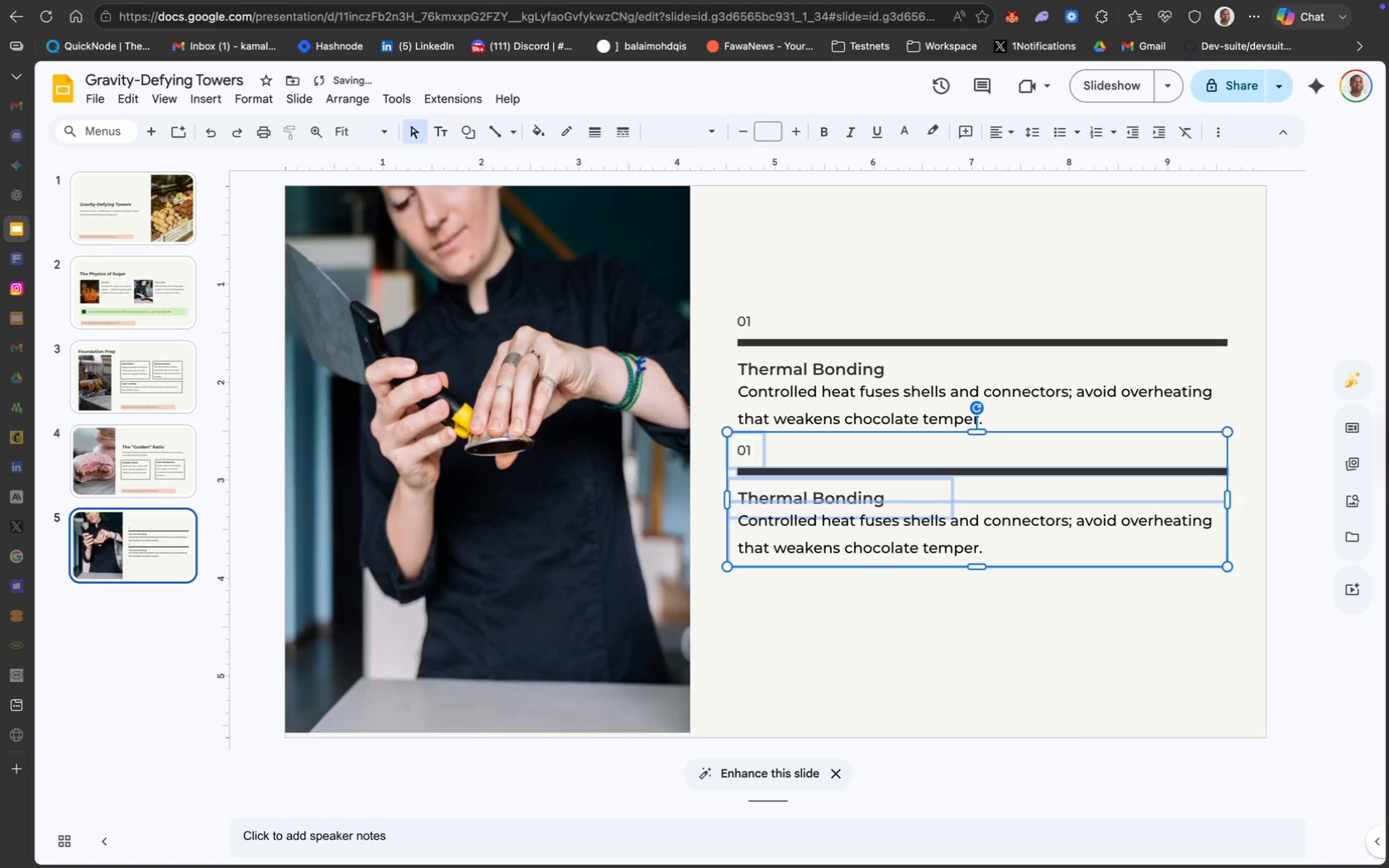 
key(ArrowUp)
 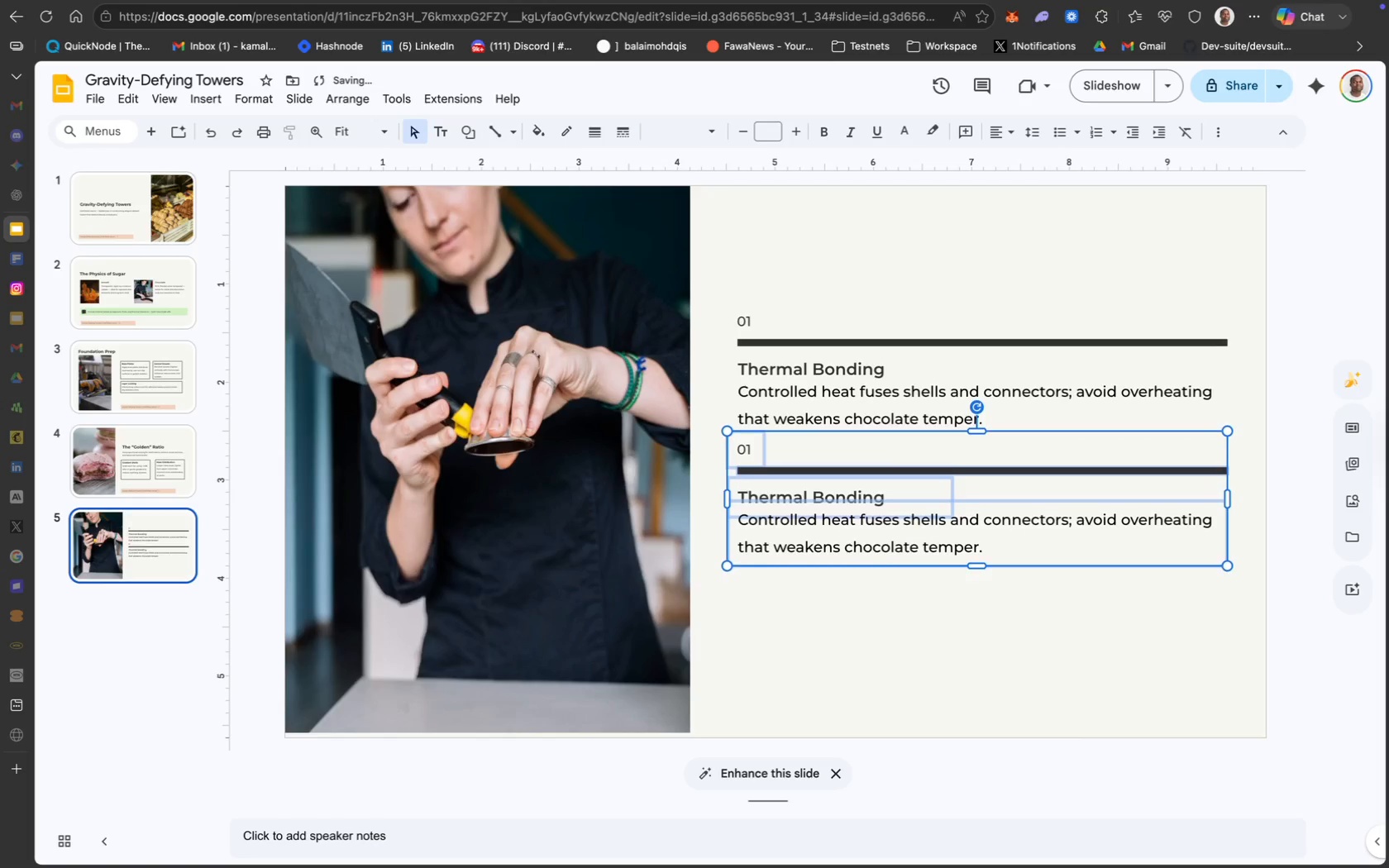 
key(ArrowUp)
 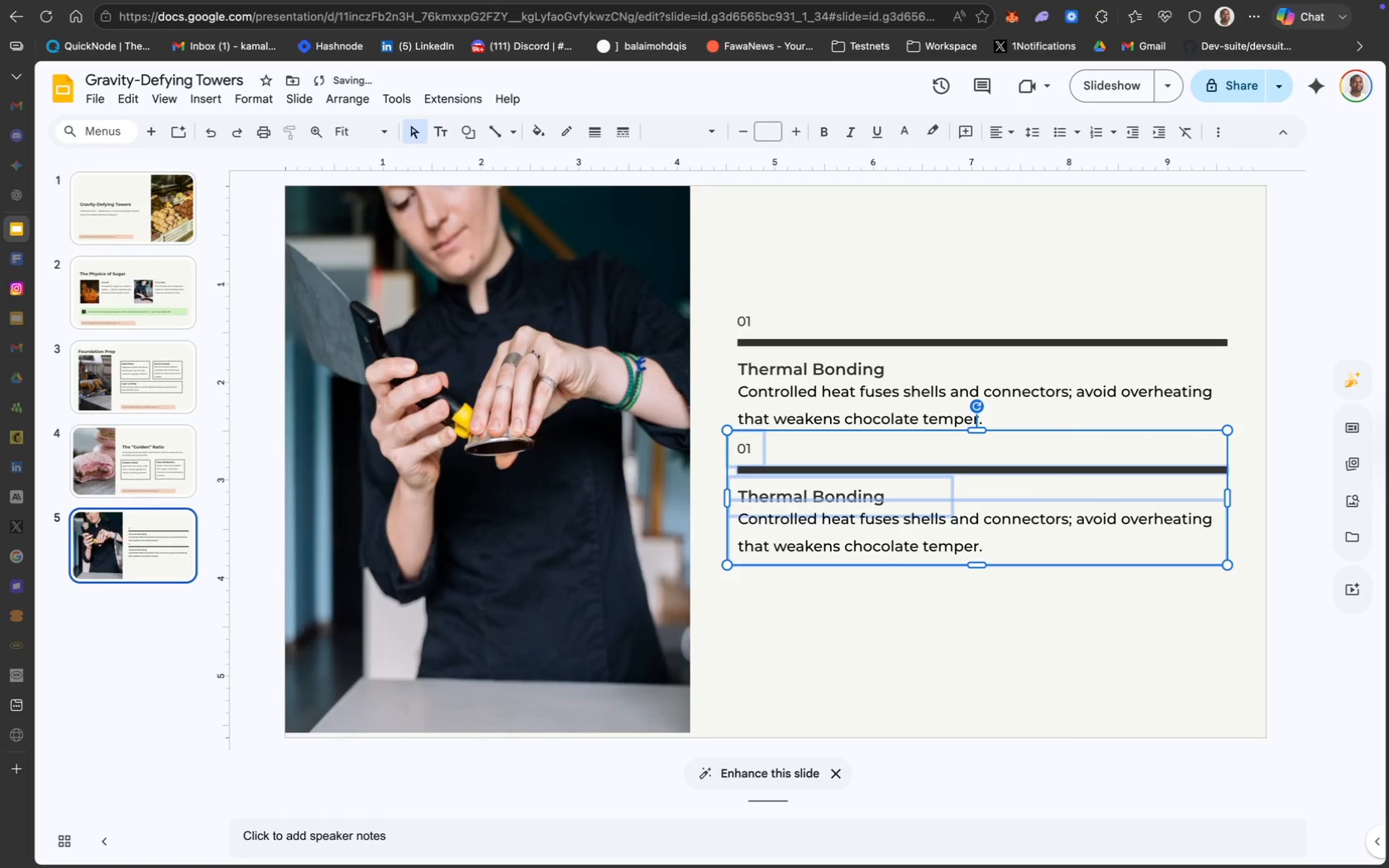 
key(ArrowUp)
 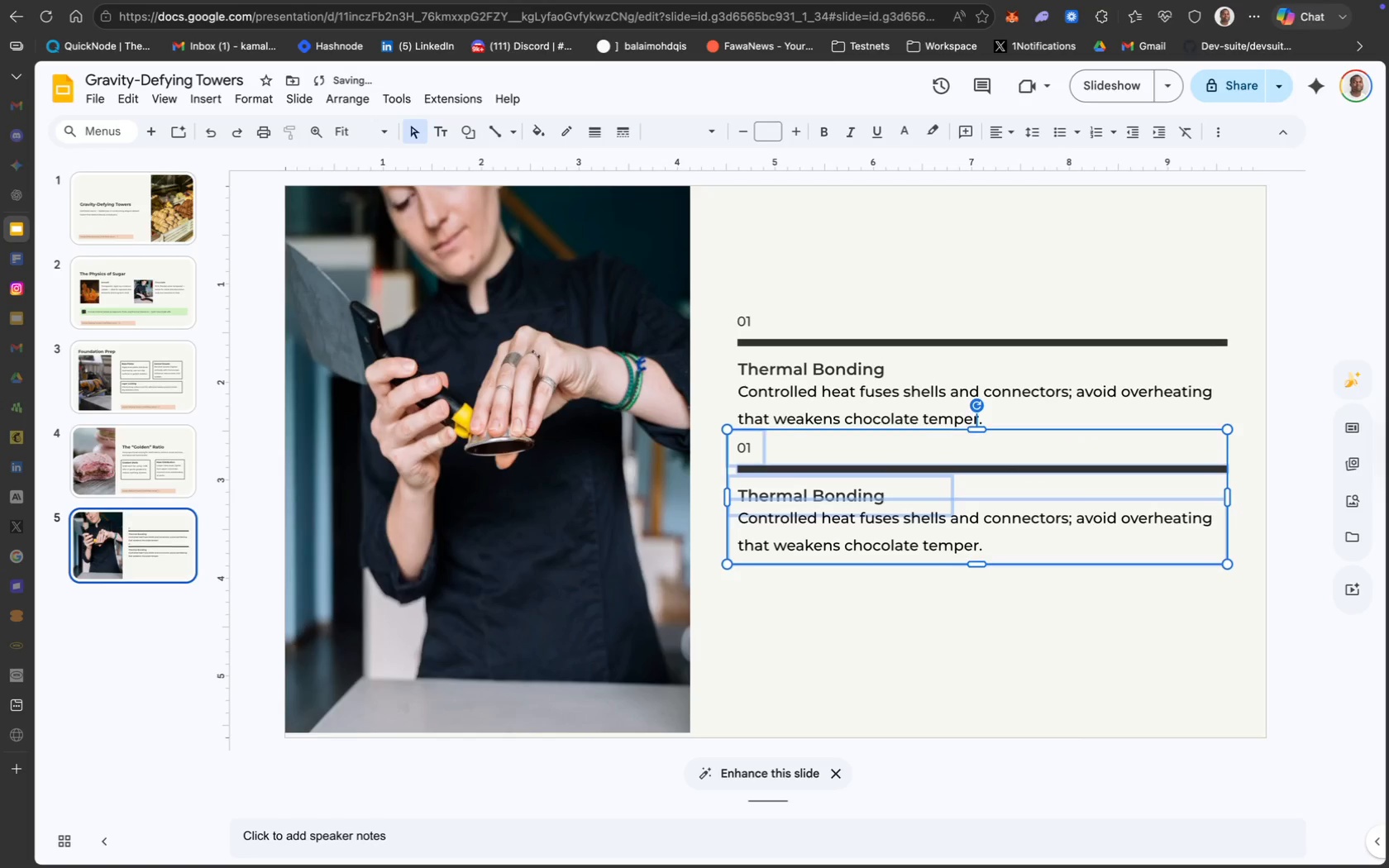 
key(ArrowUp)
 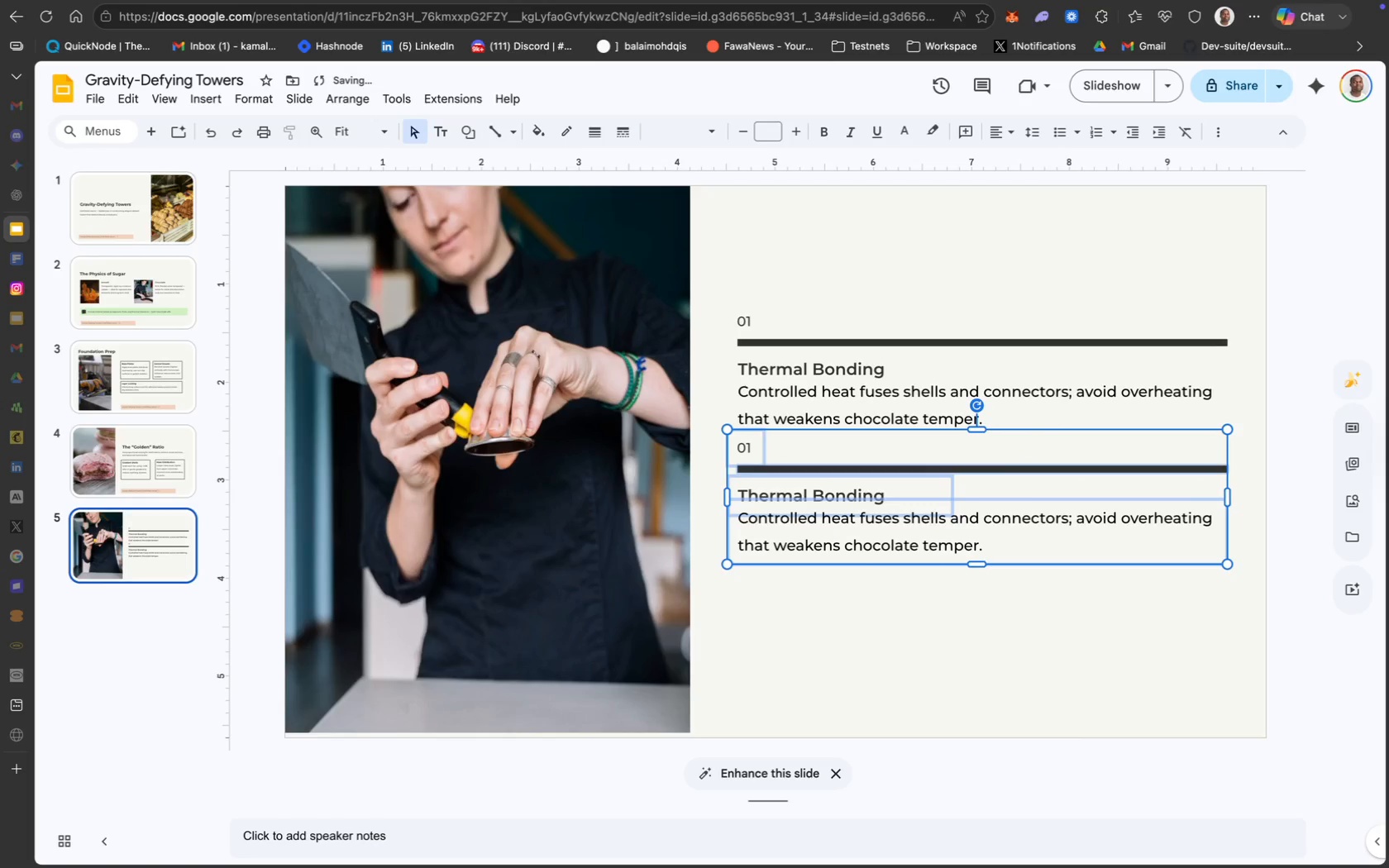 
key(ArrowUp)
 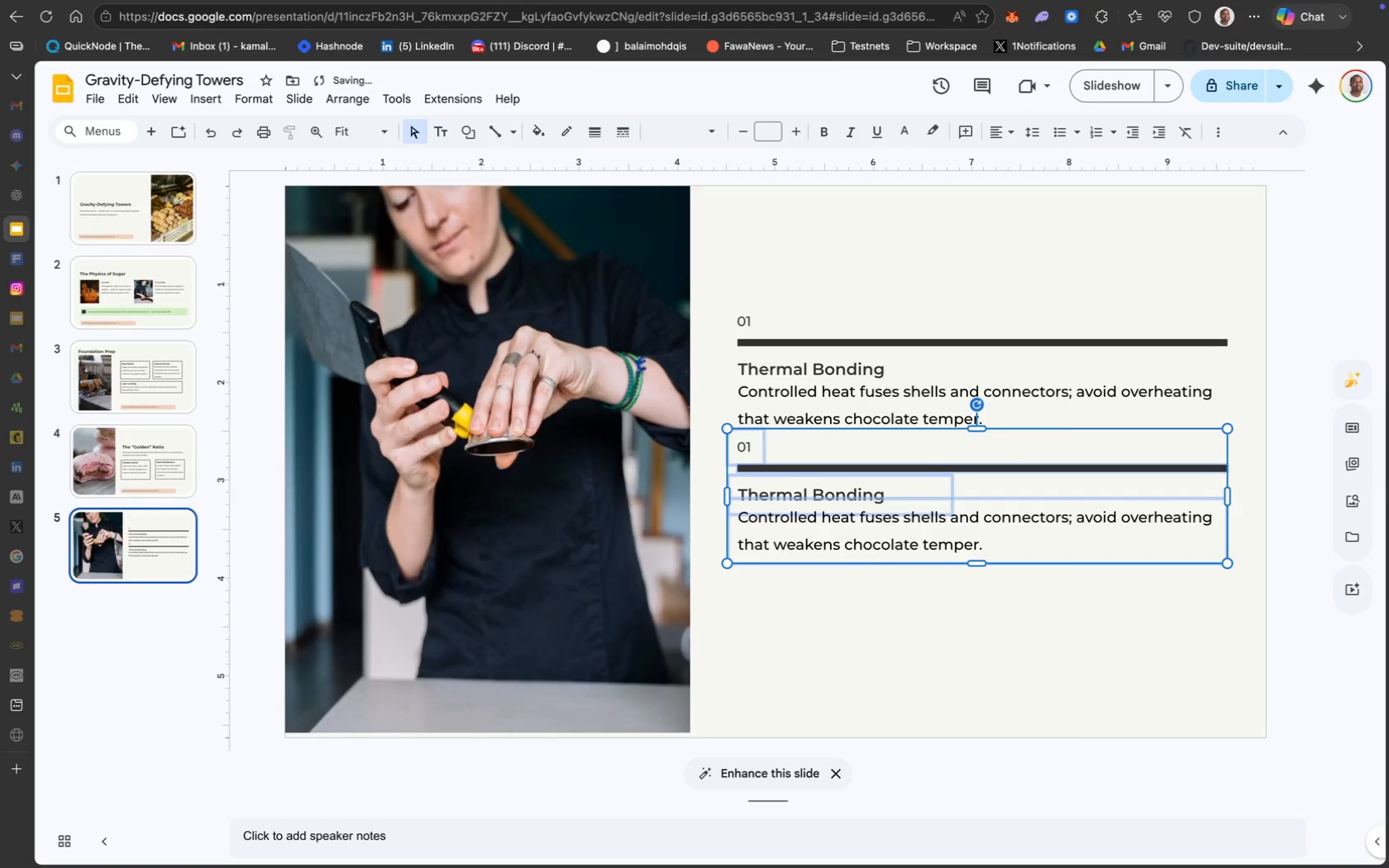 
key(ArrowUp)
 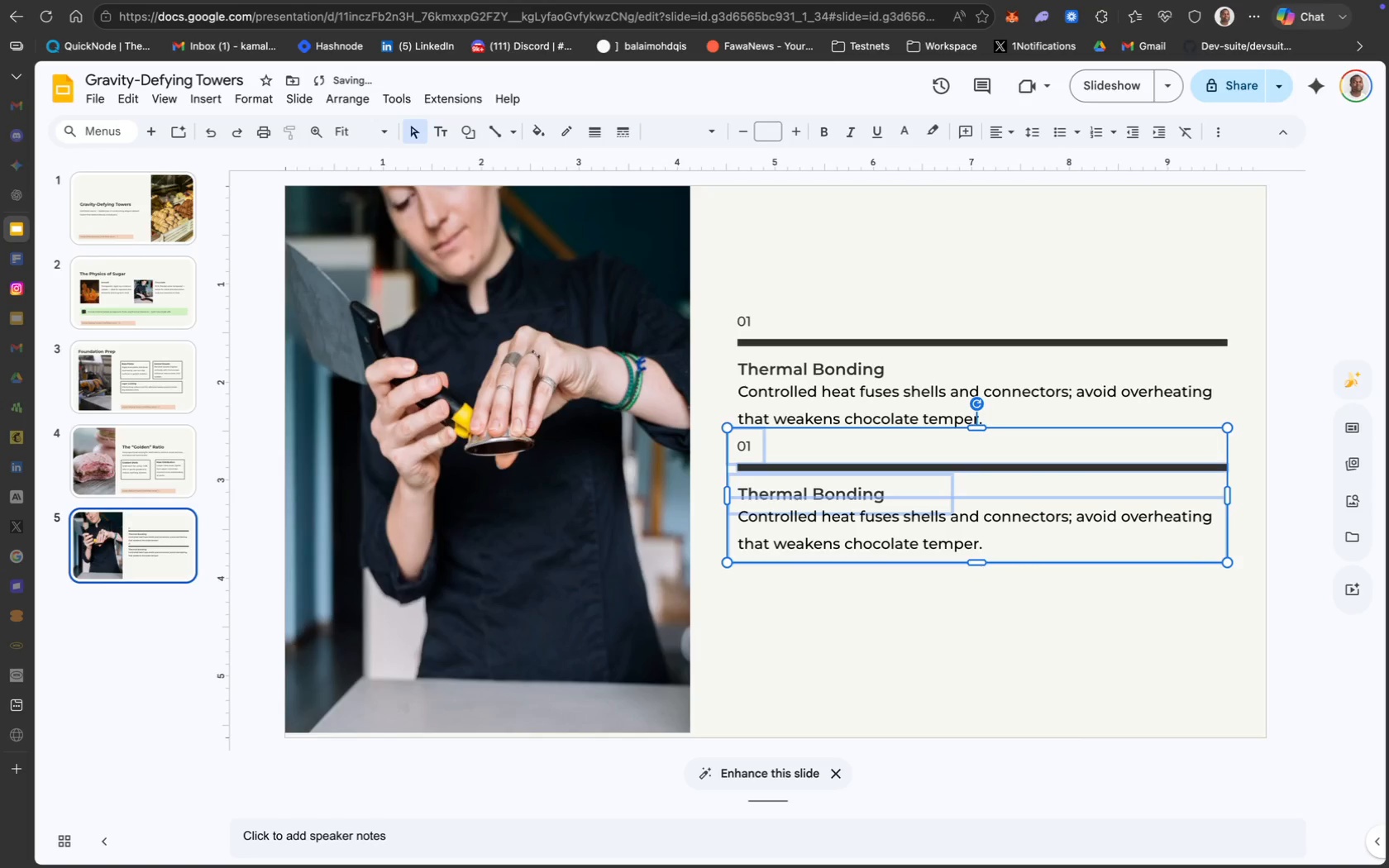 
key(ArrowUp)
 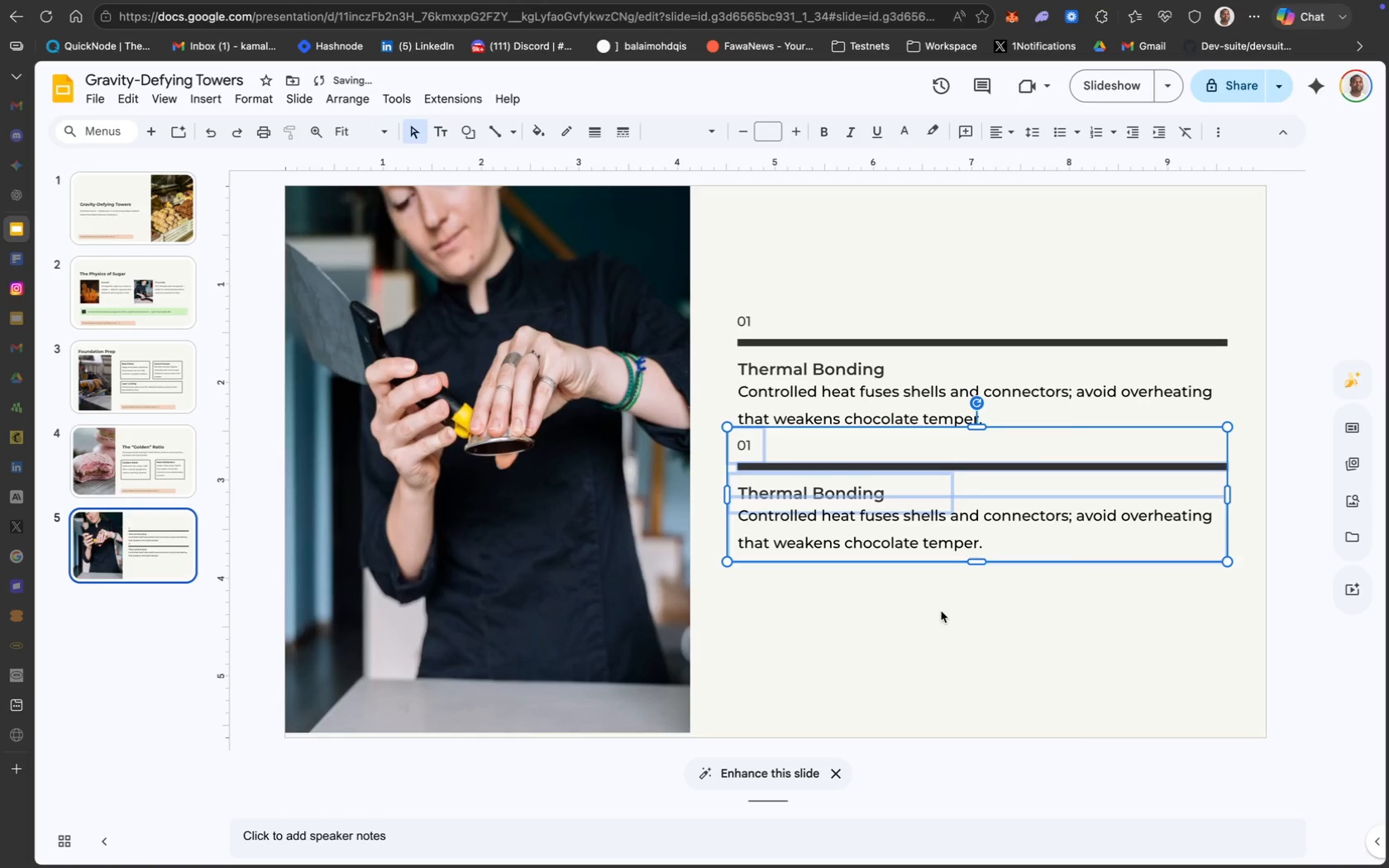 
left_click([942, 618])
 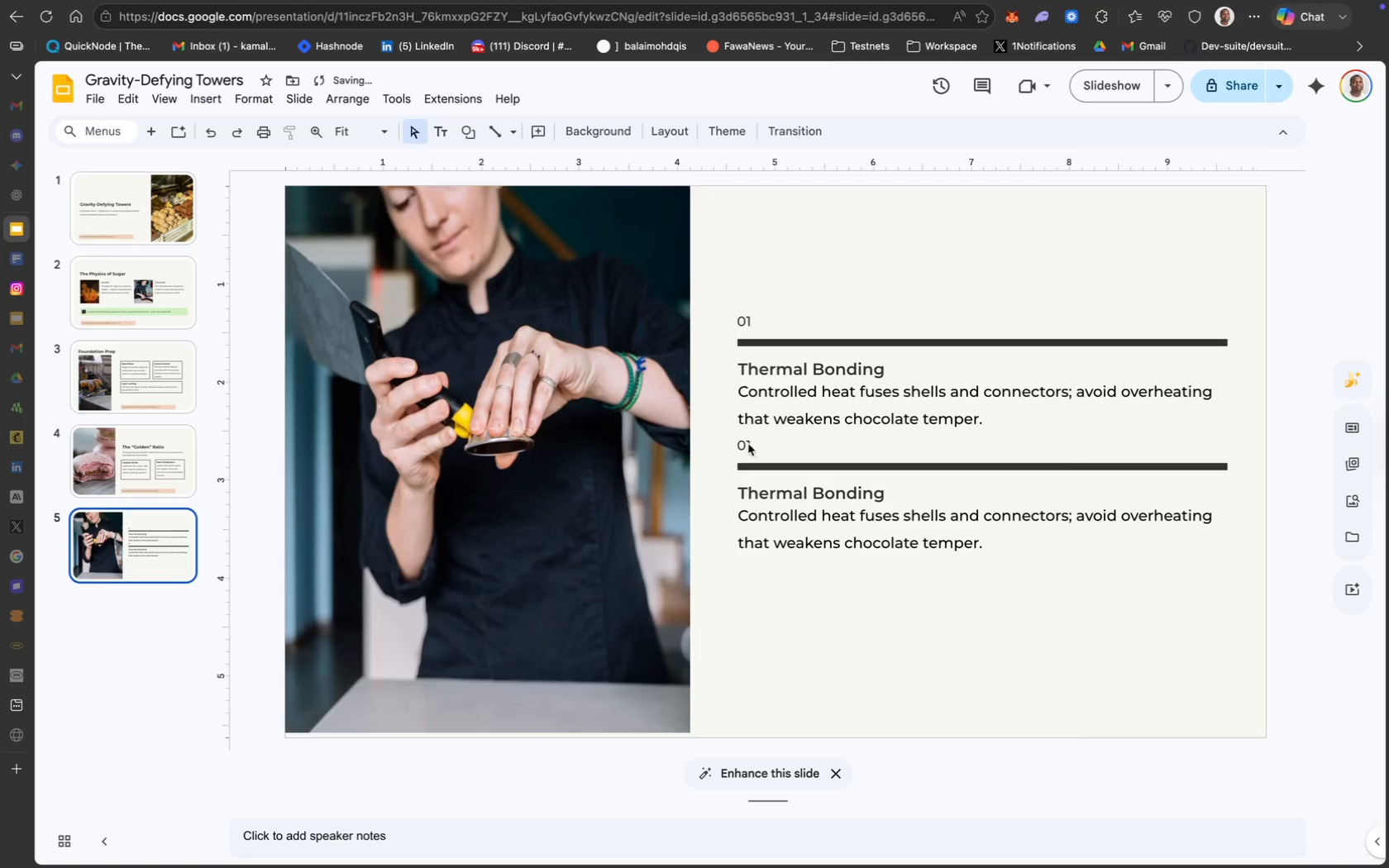 
double_click([748, 443])
 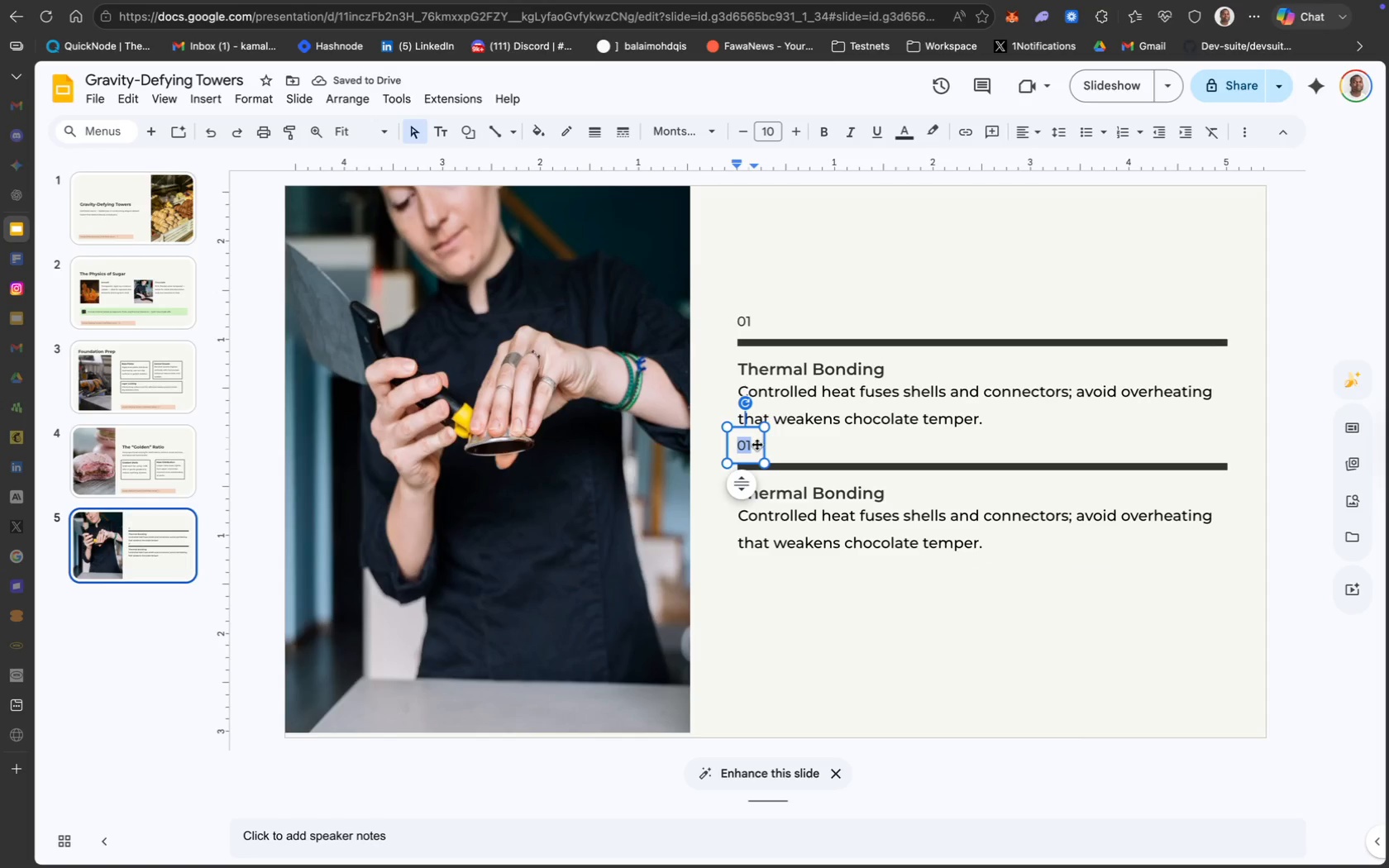 
left_click([754, 444])
 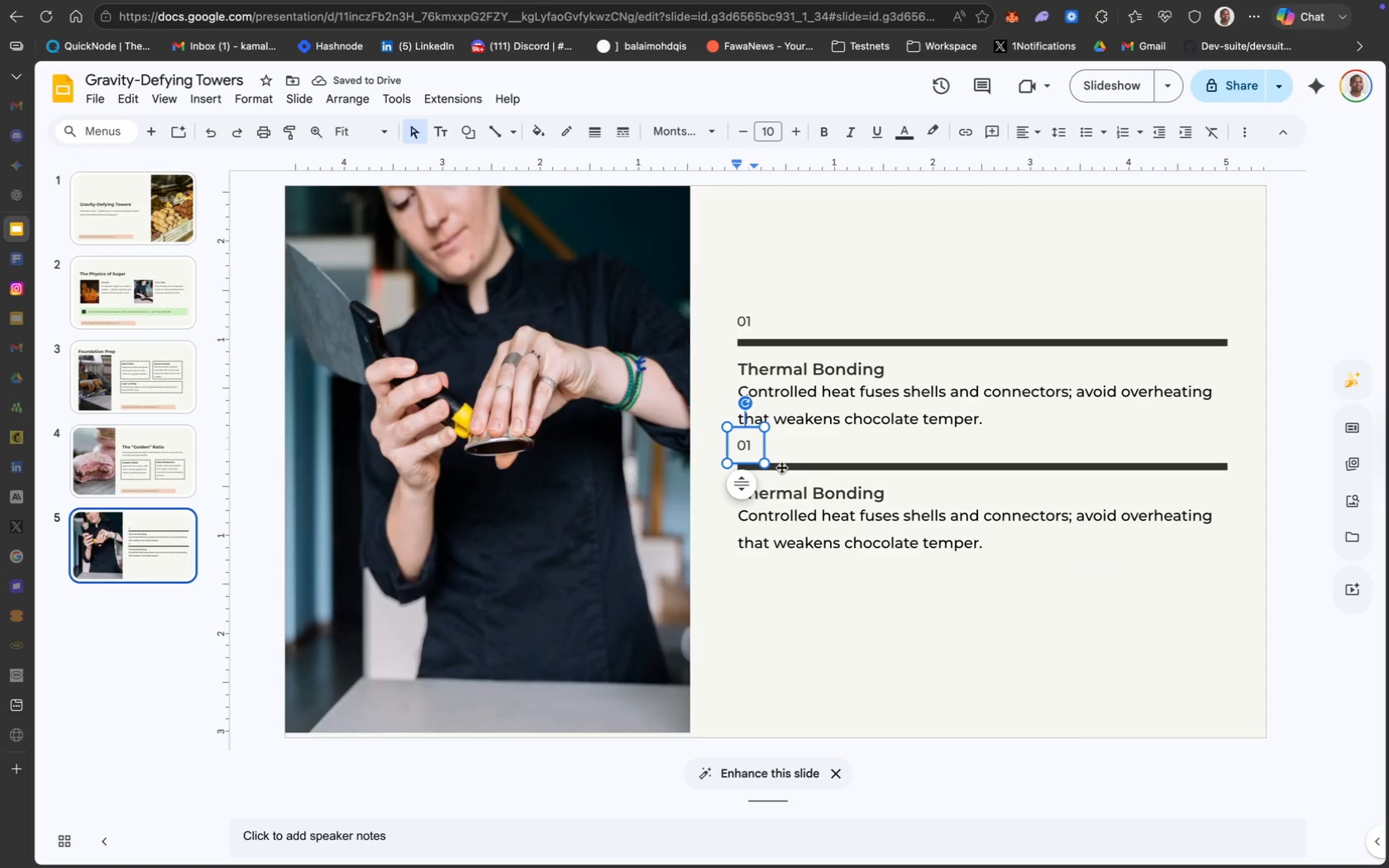 
key(Backspace)
 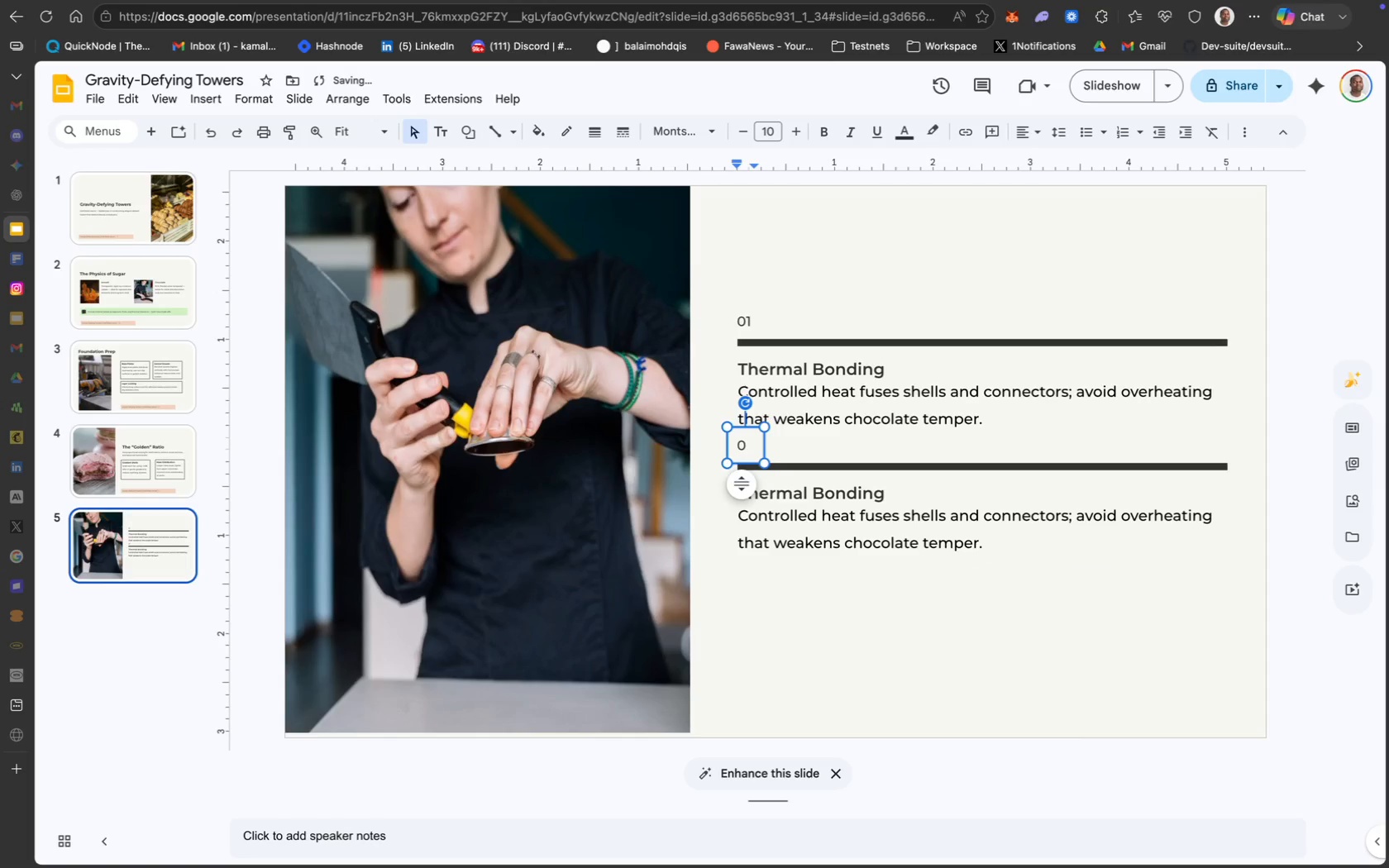 
key(2)
 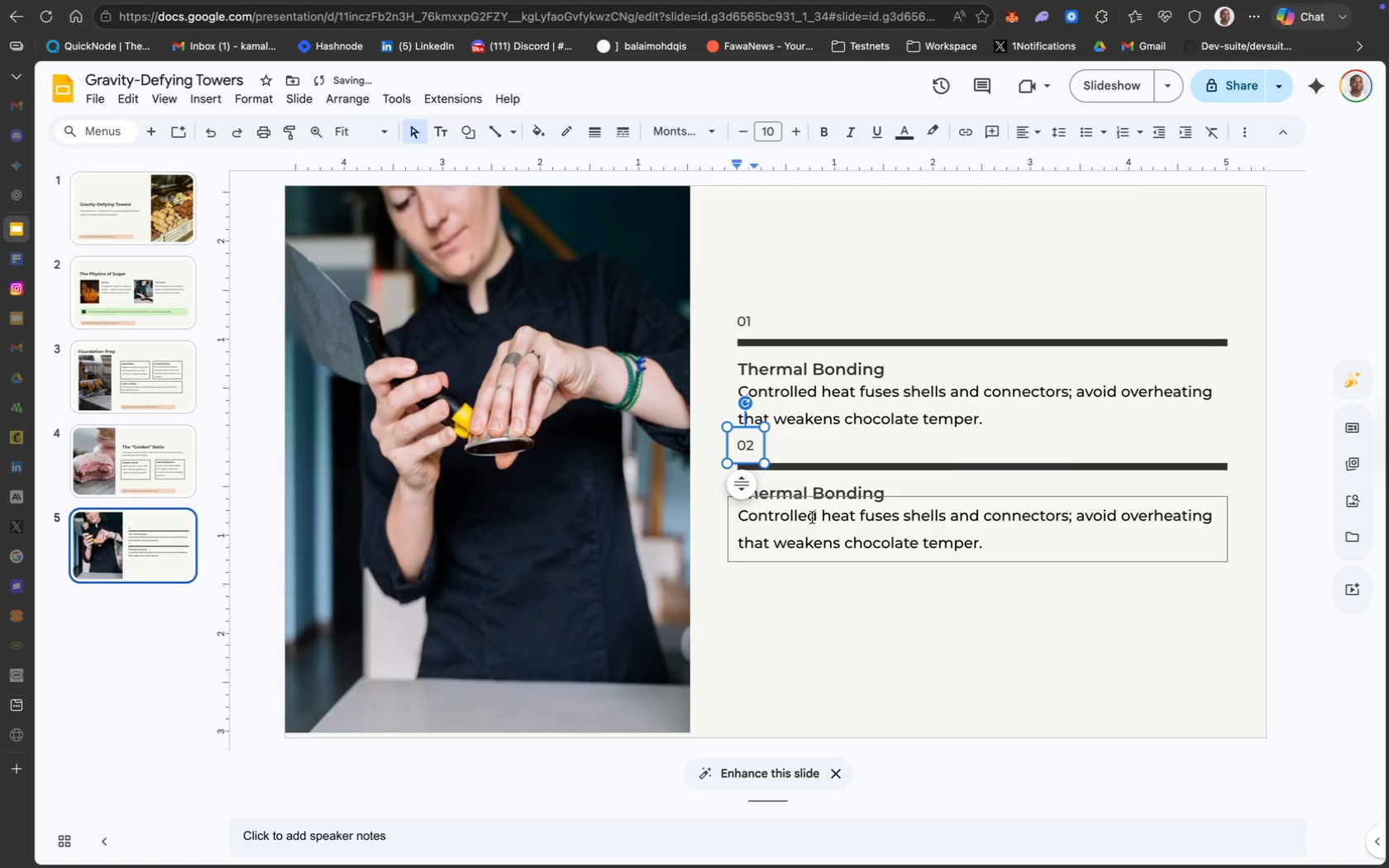 
hold_key(key=ShiftLeft, duration=3.24)
left_click([870, 467])
 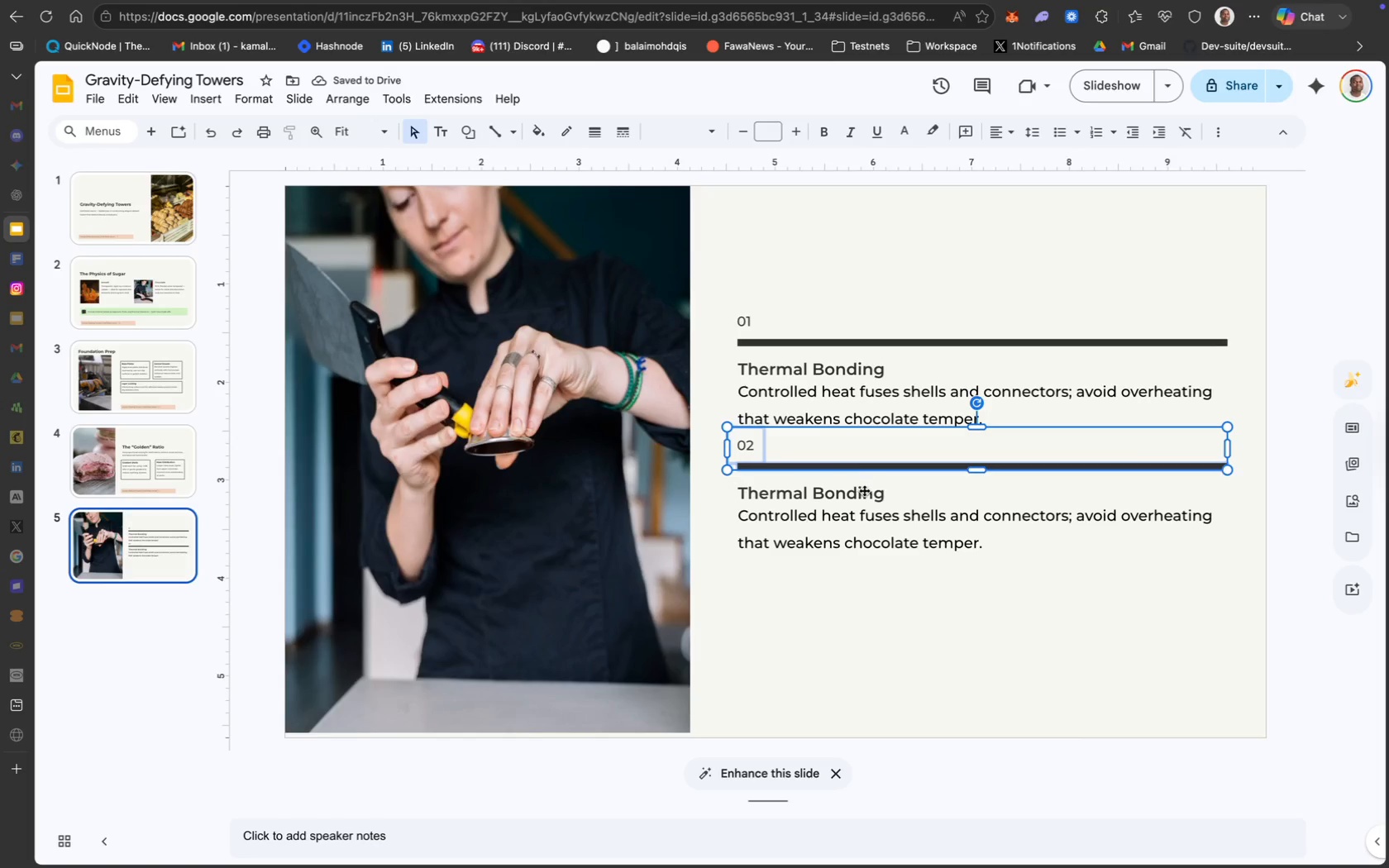 
left_click([868, 496])
 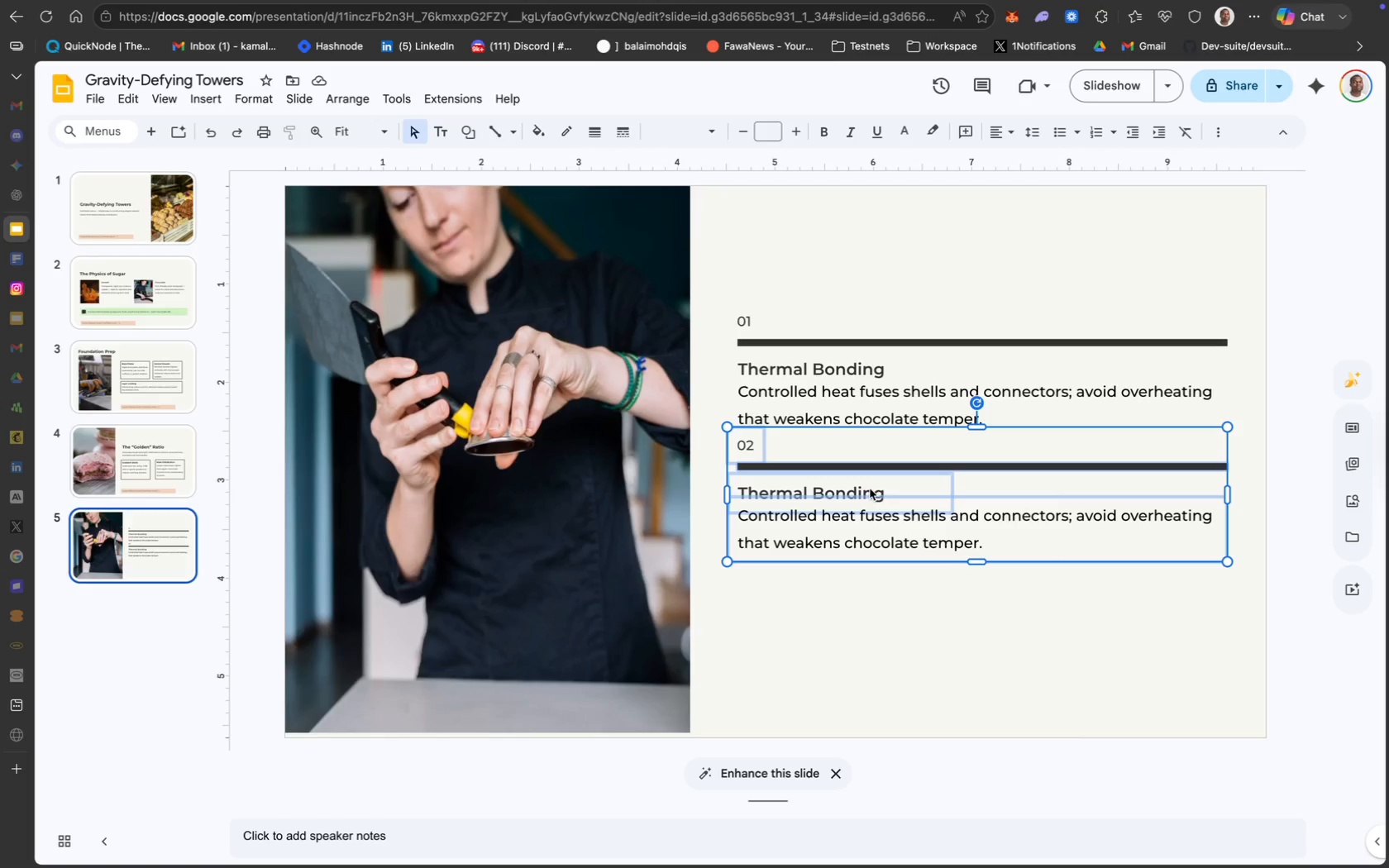 
key(Meta+D)
 